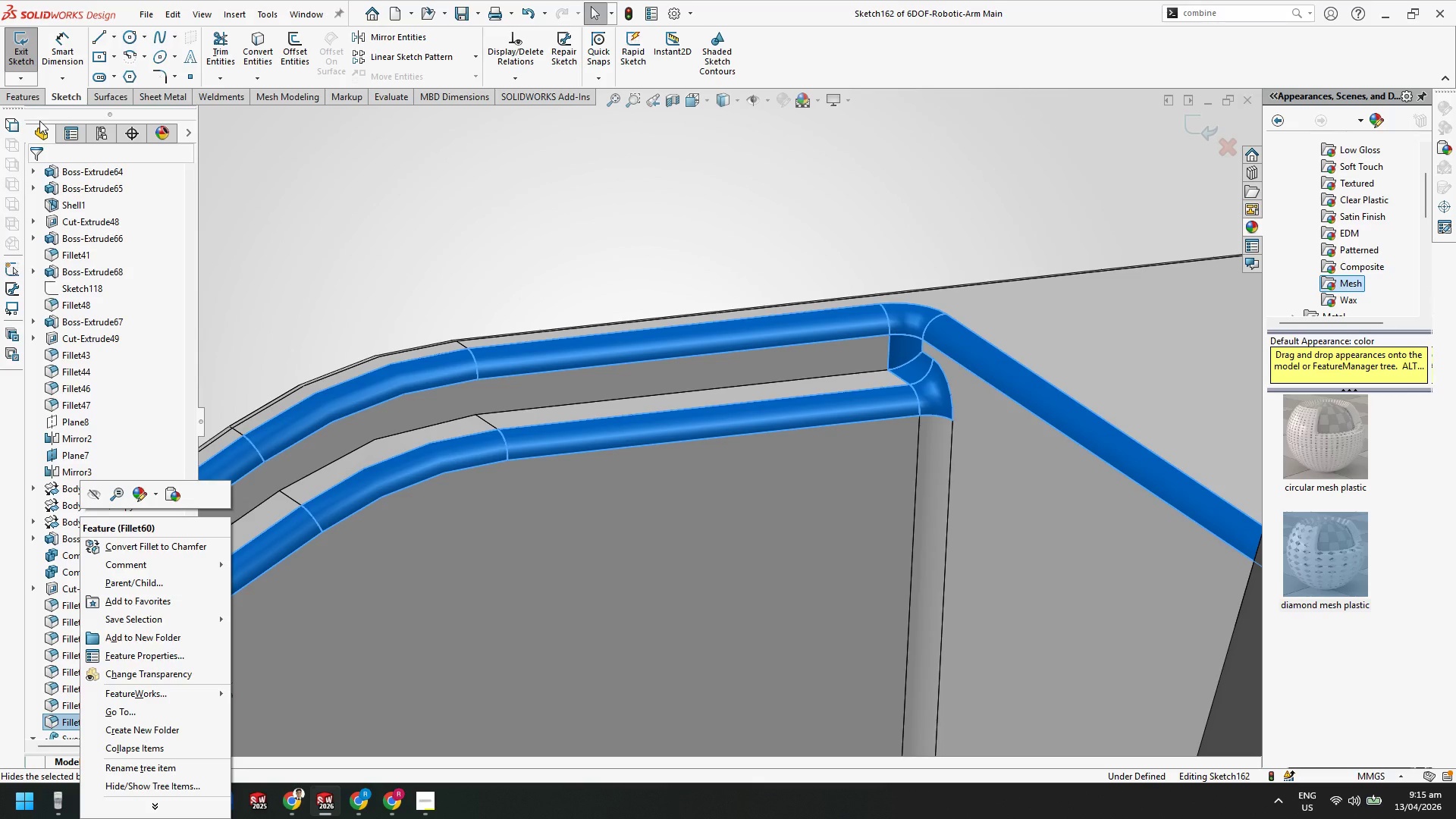 
wait(6.73)
 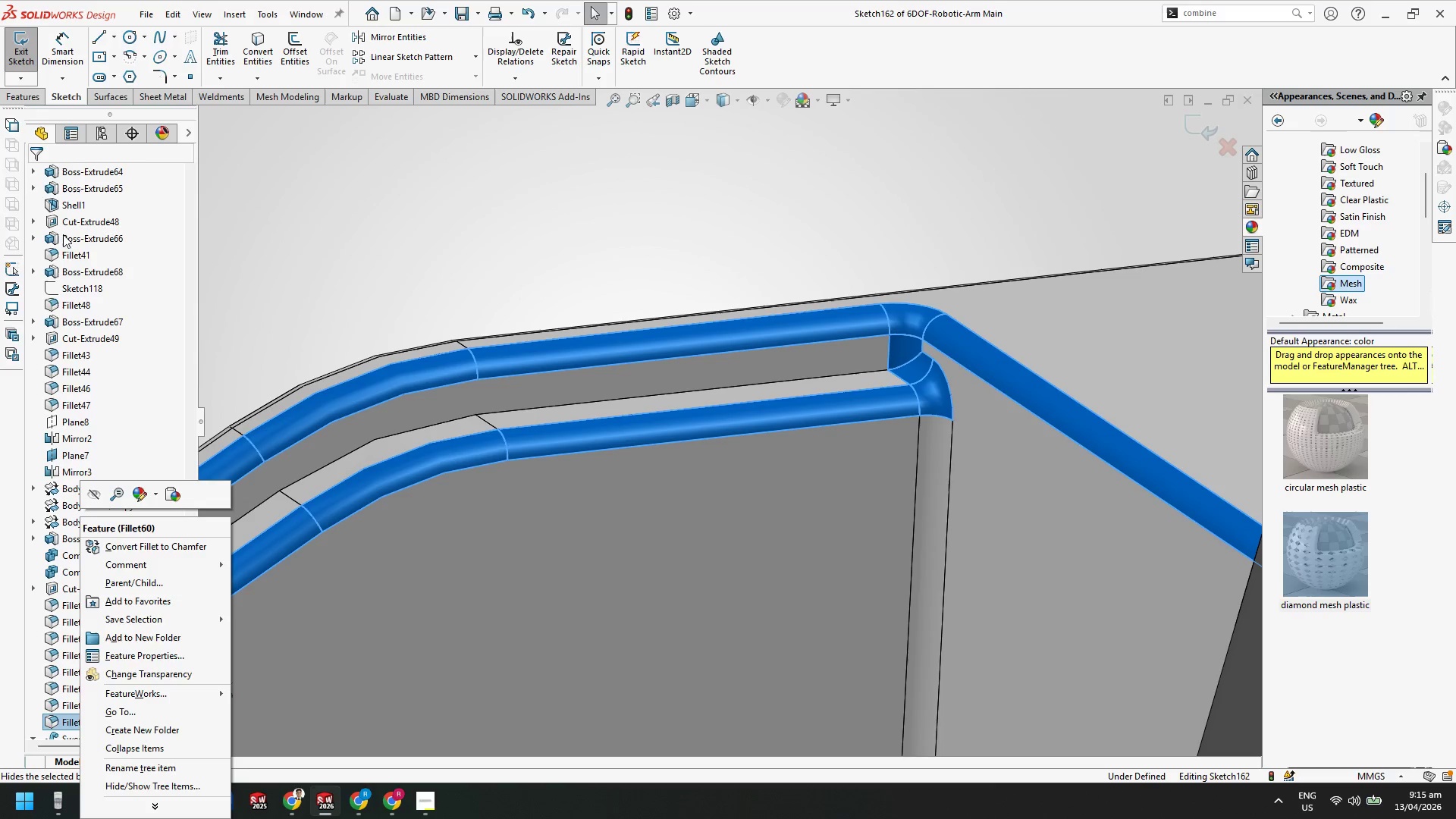 
key(Escape)
 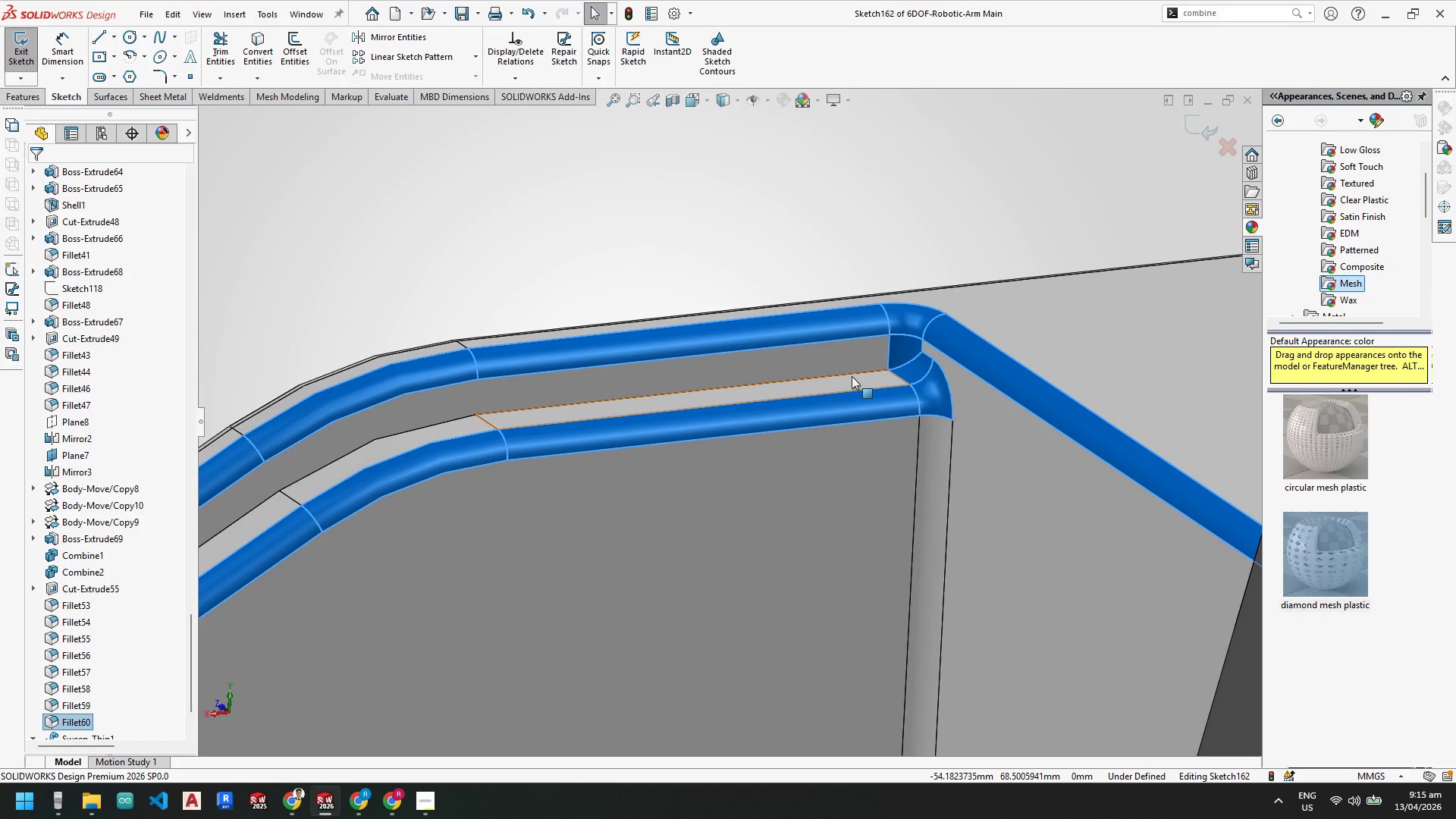 
key(Escape)
 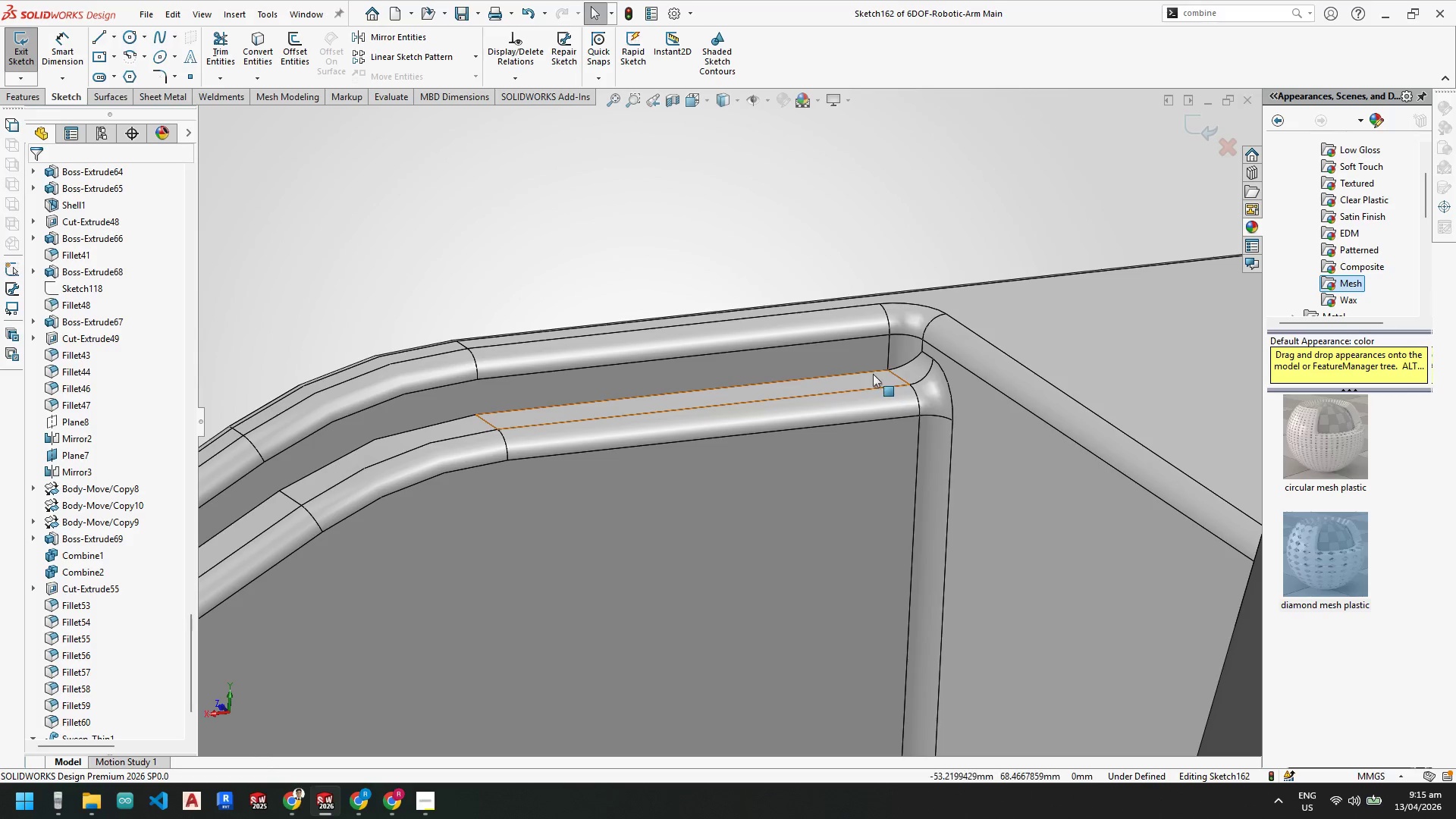 
left_click([871, 372])
 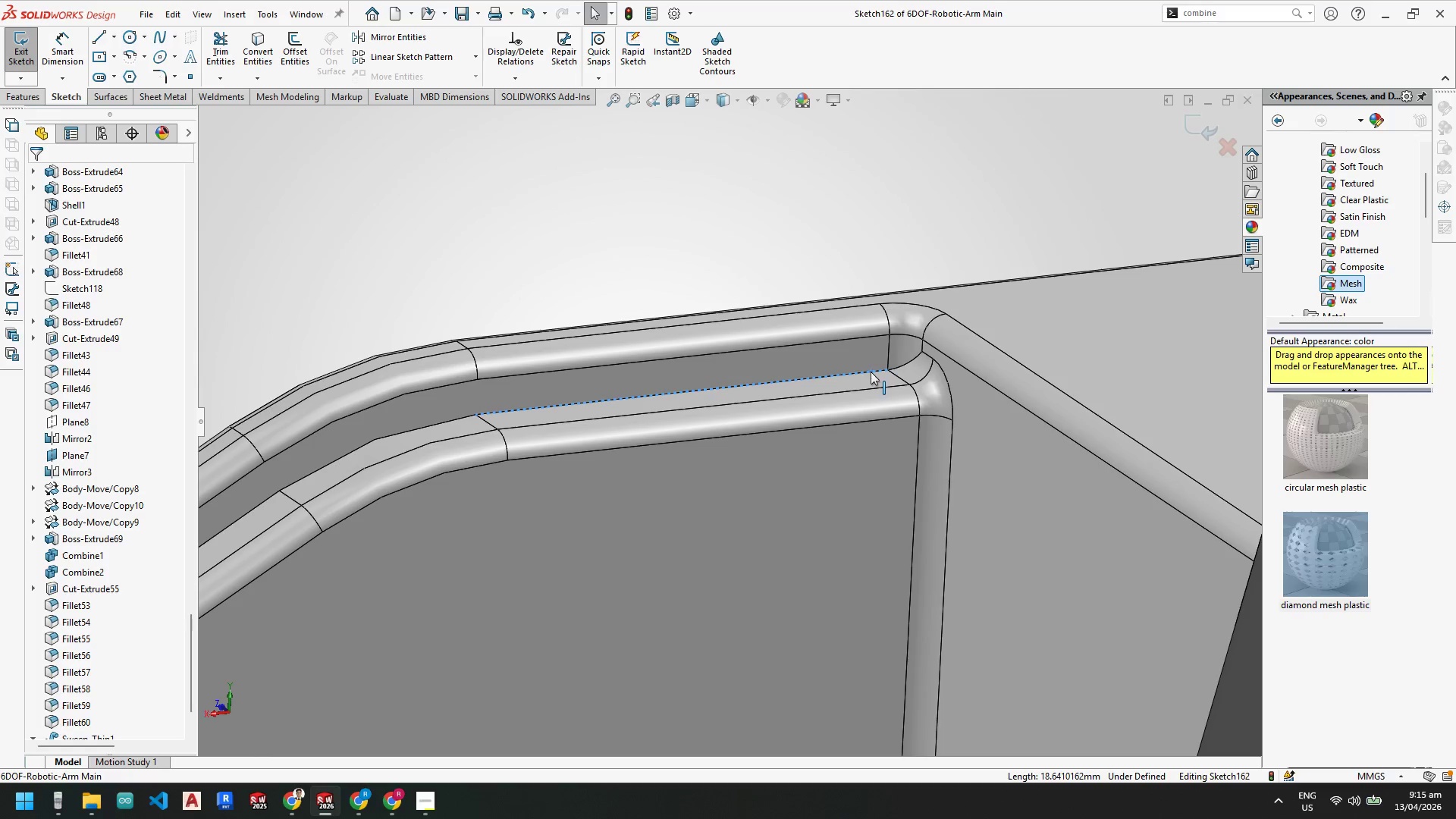 
hold_key(key=ShiftLeft, duration=1.28)
 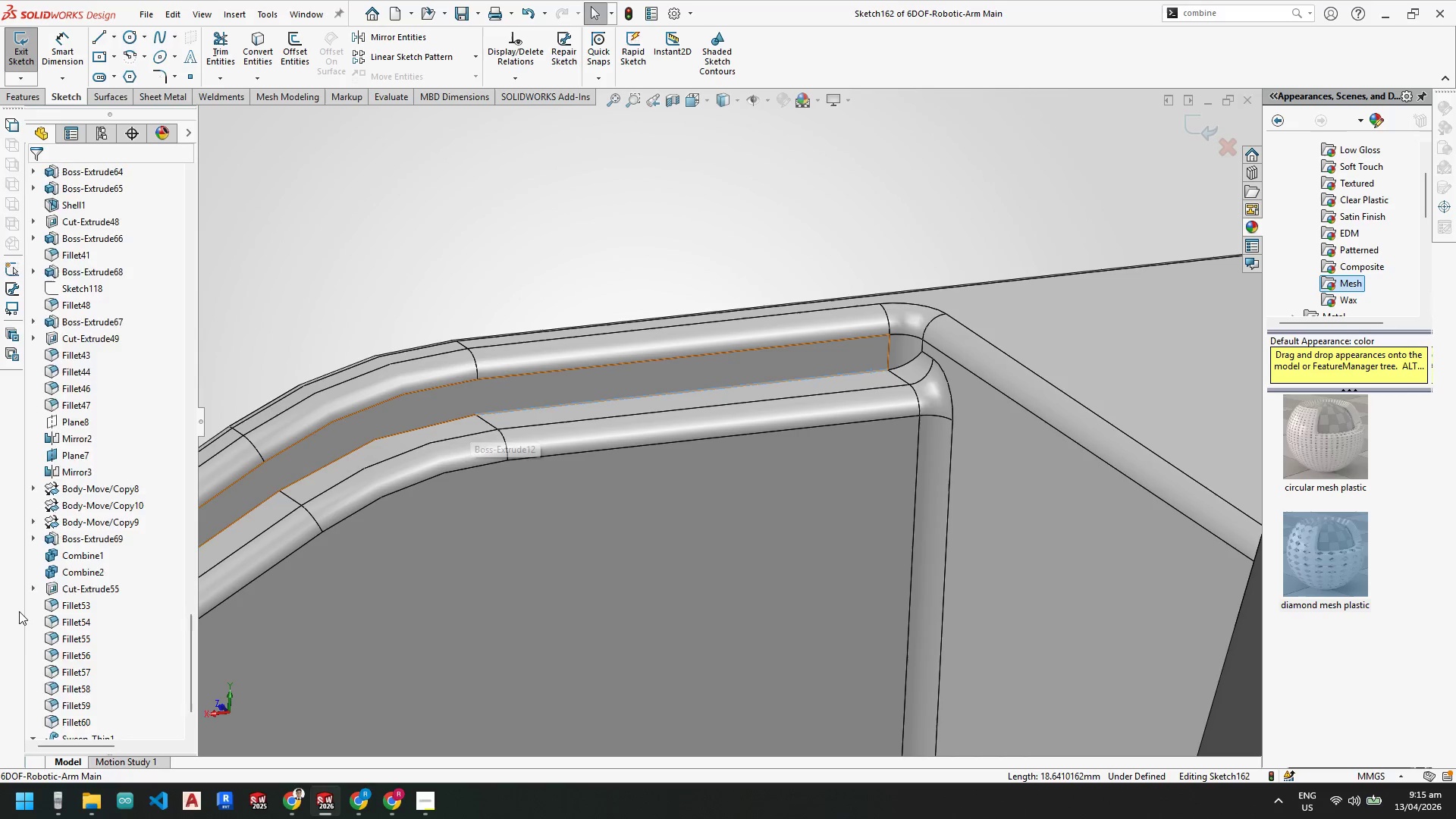 
scroll: coordinate [40, 636], scroll_direction: down, amount: 5.0
 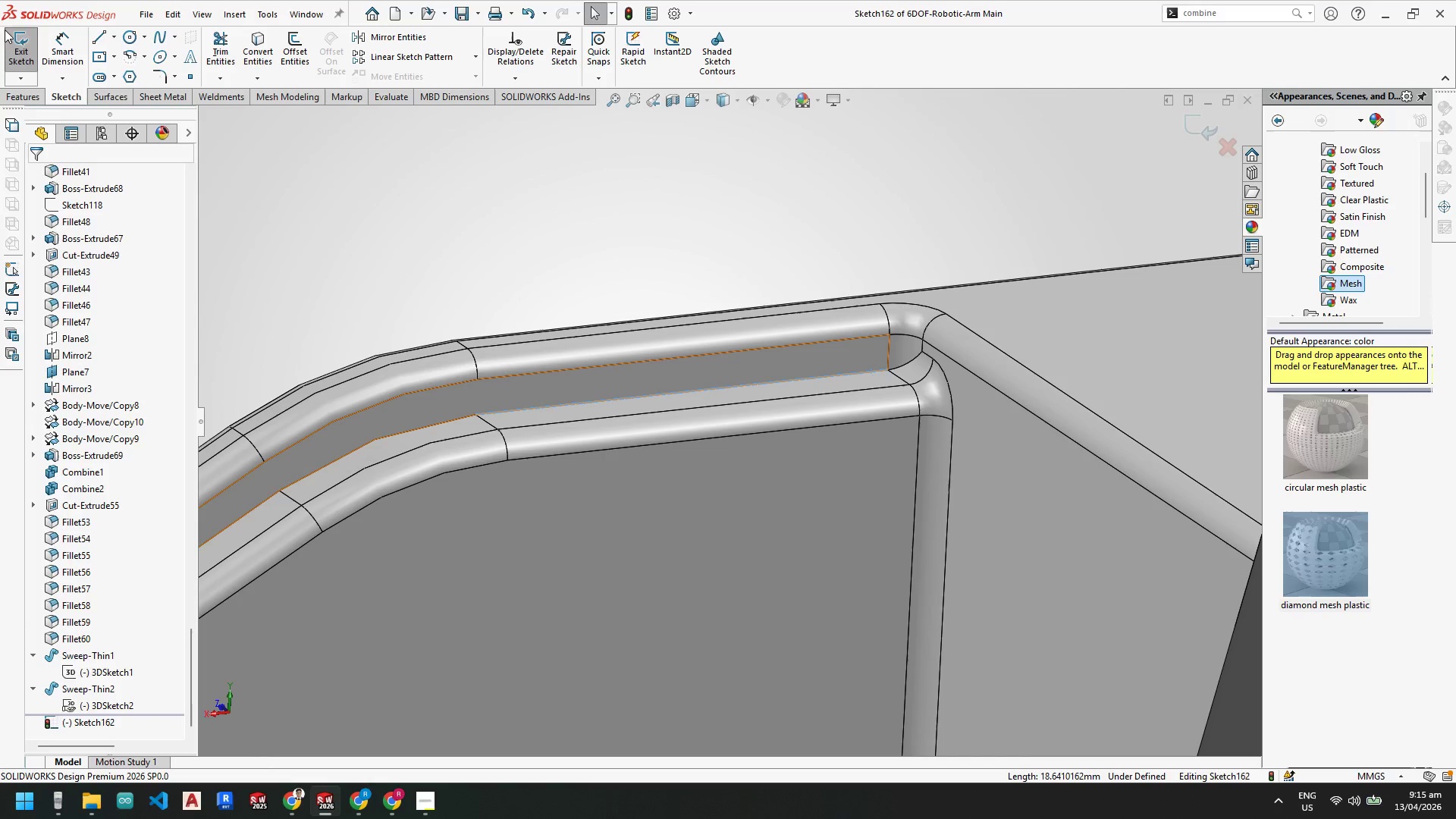 
left_click([14, 55])
 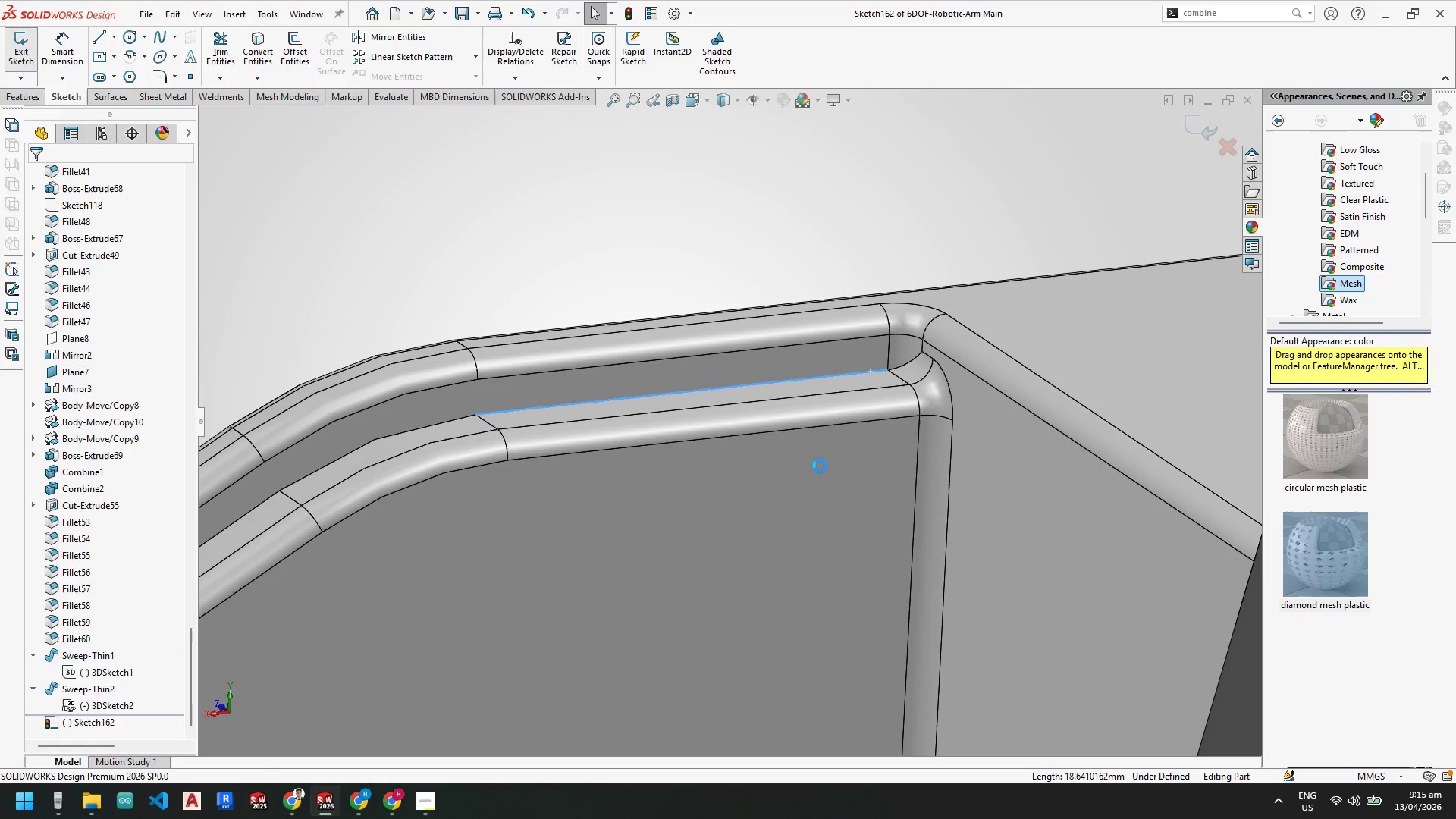 
scroll: coordinate [821, 466], scroll_direction: up, amount: 8.0
 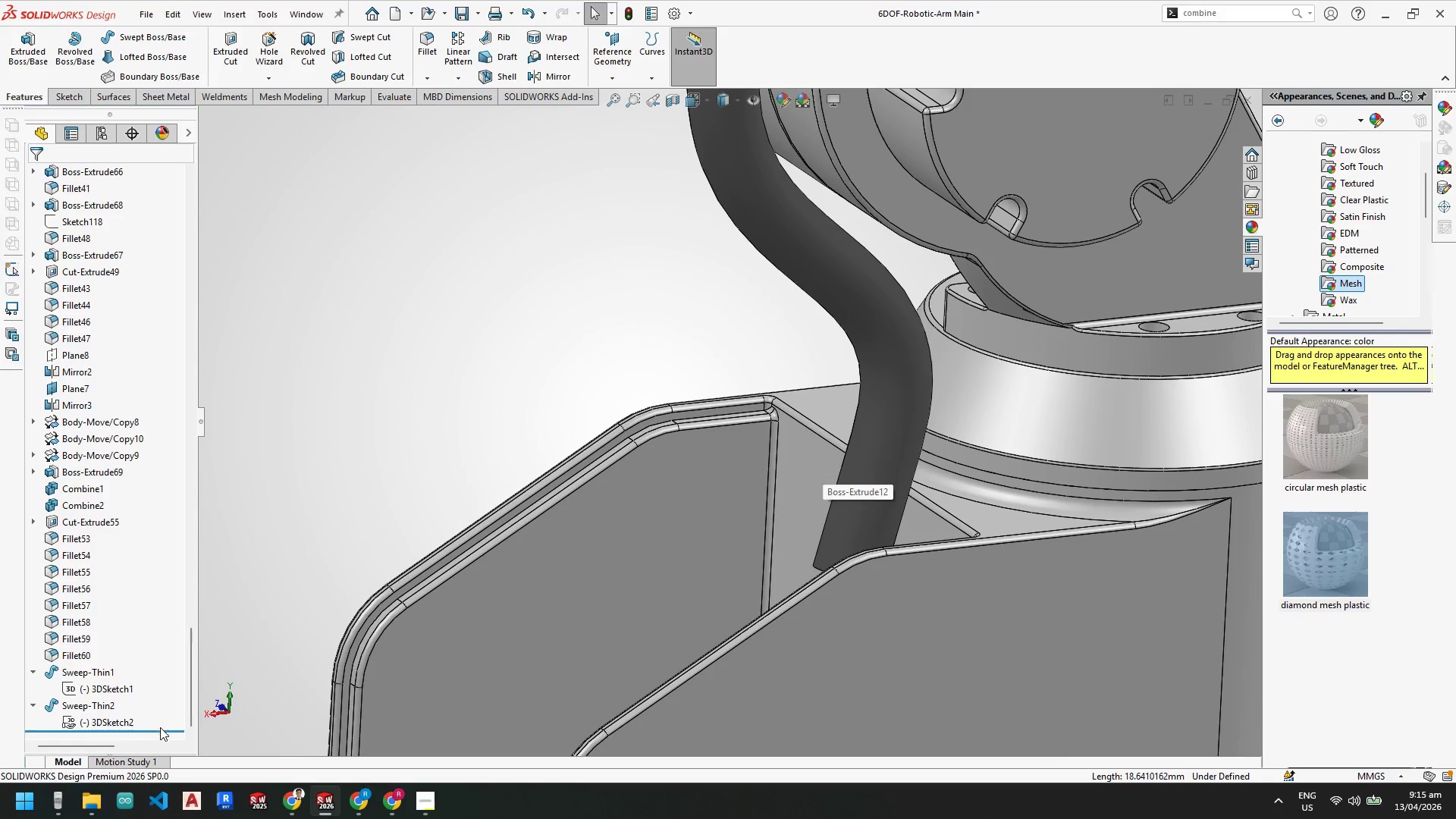 
left_click_drag(start_coordinate=[163, 730], to_coordinate=[158, 528])
 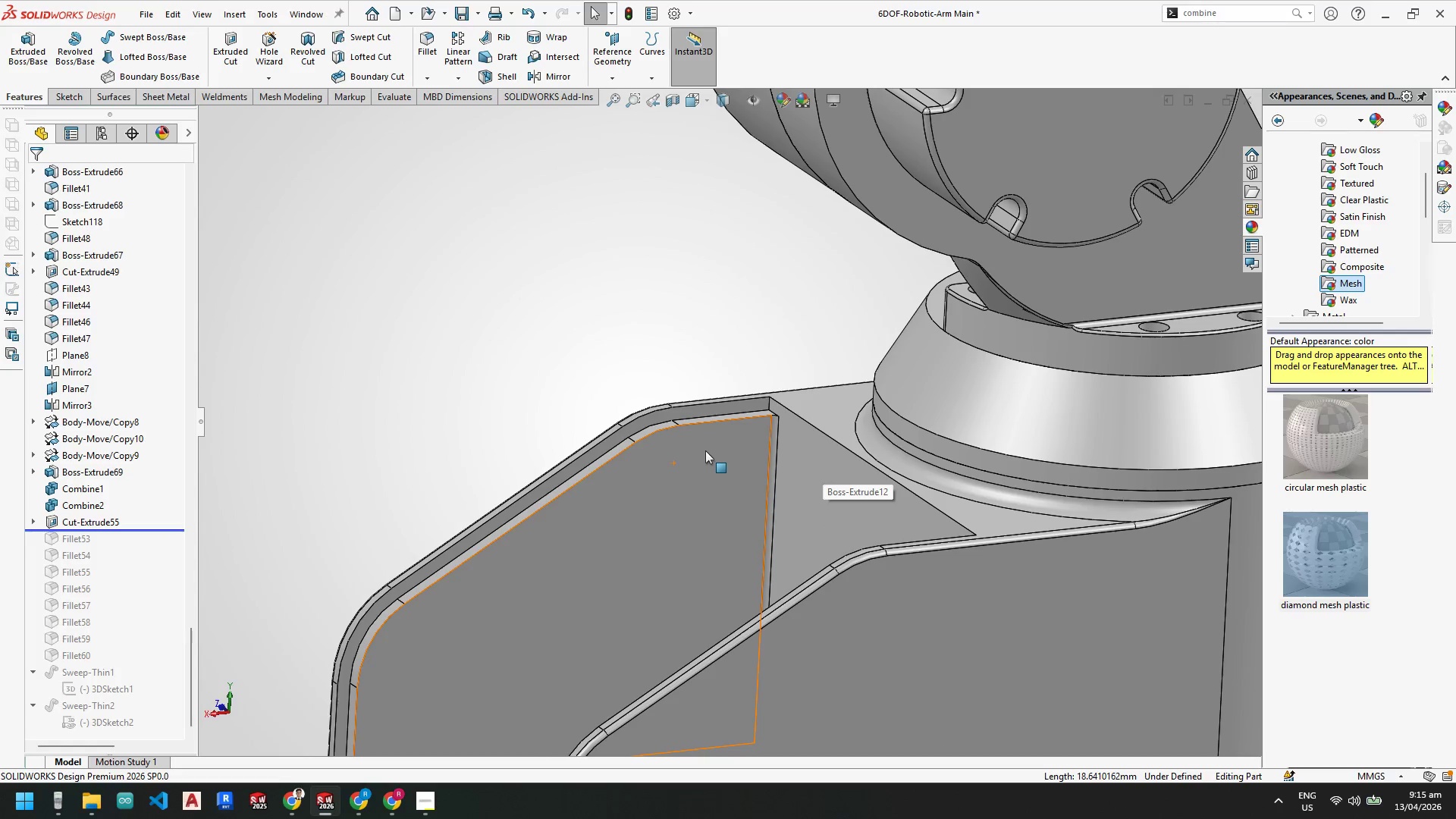 
scroll: coordinate [745, 423], scroll_direction: down, amount: 2.0
 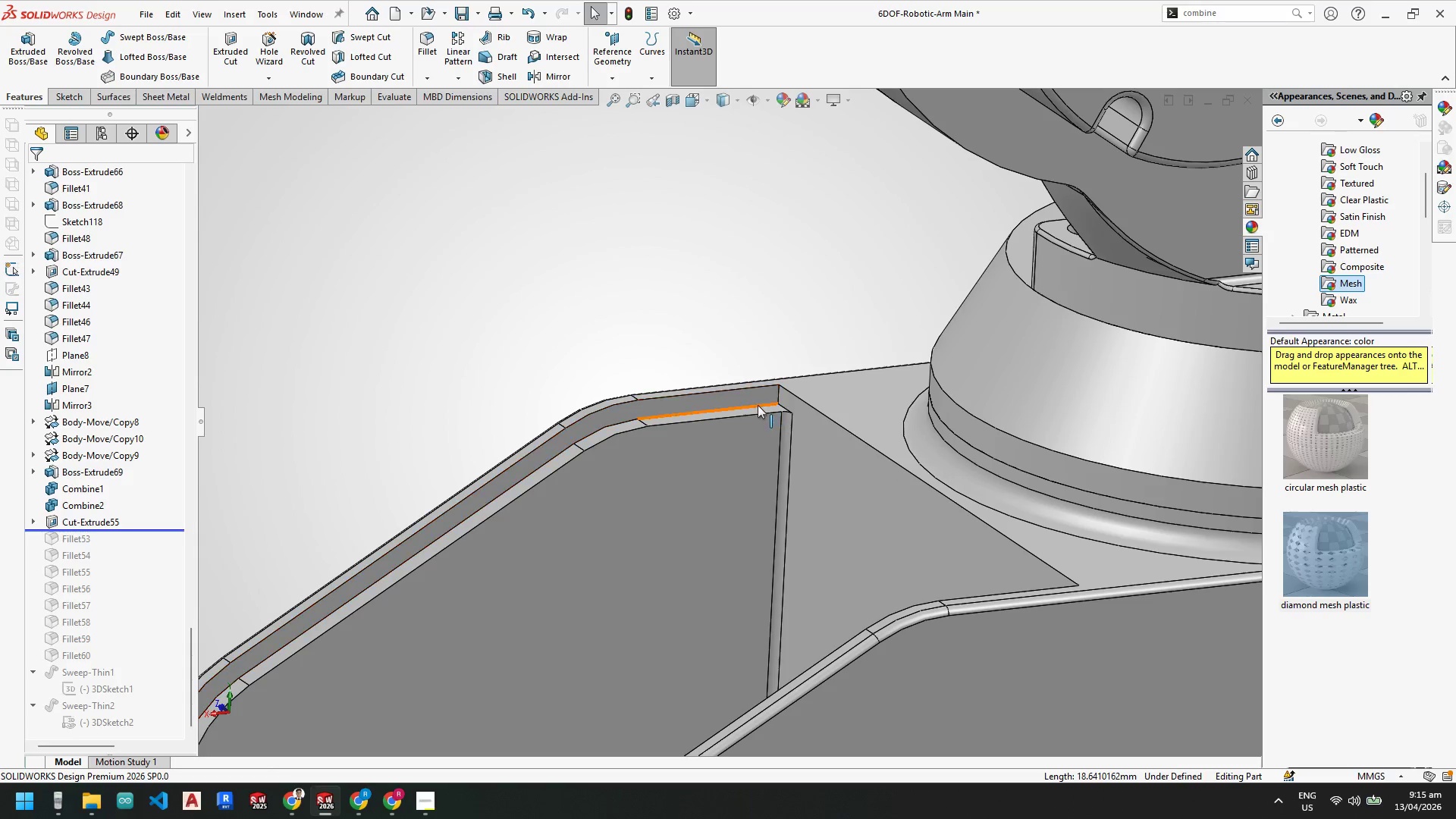 
left_click([755, 405])
 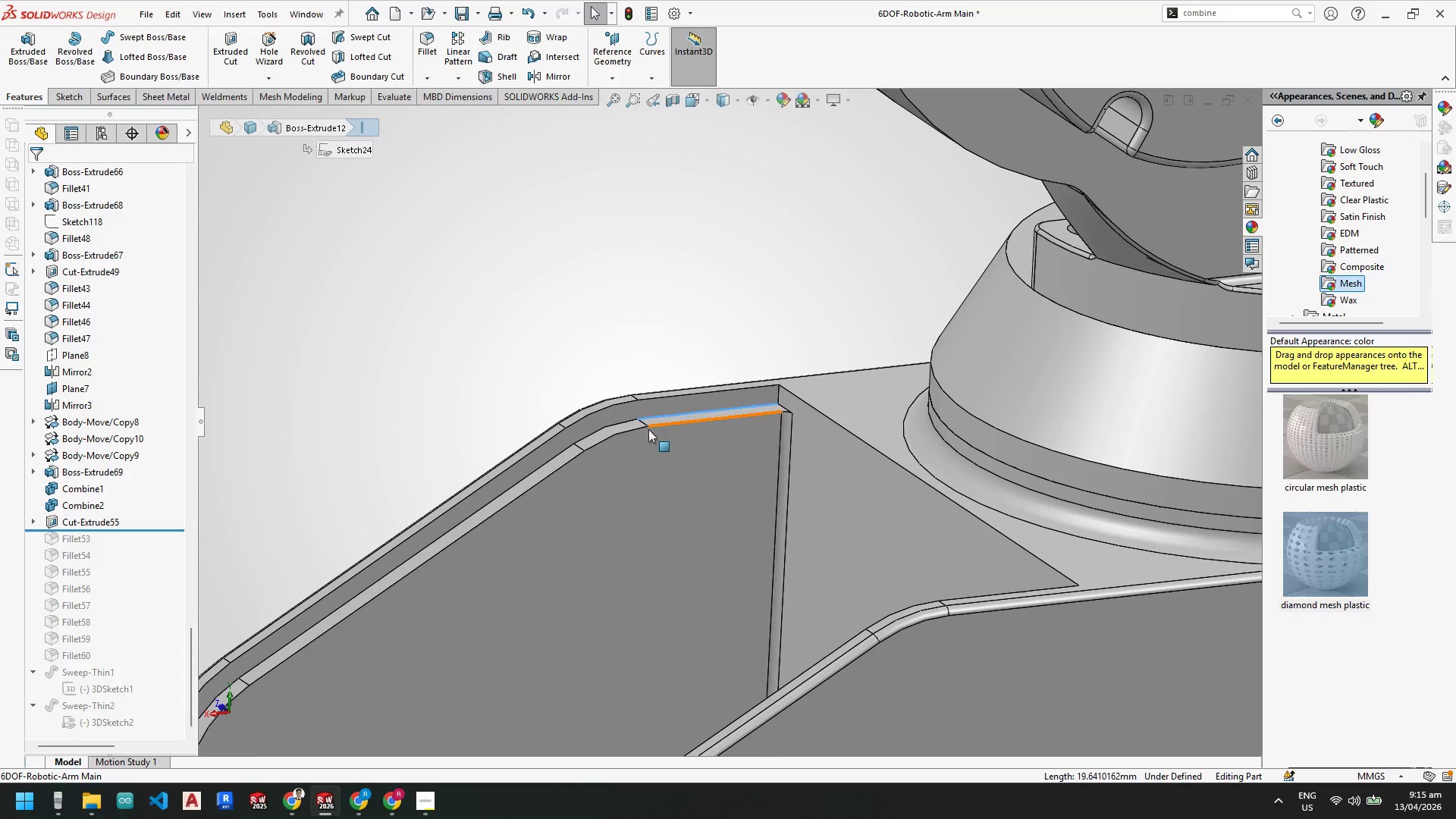 
hold_key(key=ShiftLeft, duration=2.25)
left_click([613, 425])
 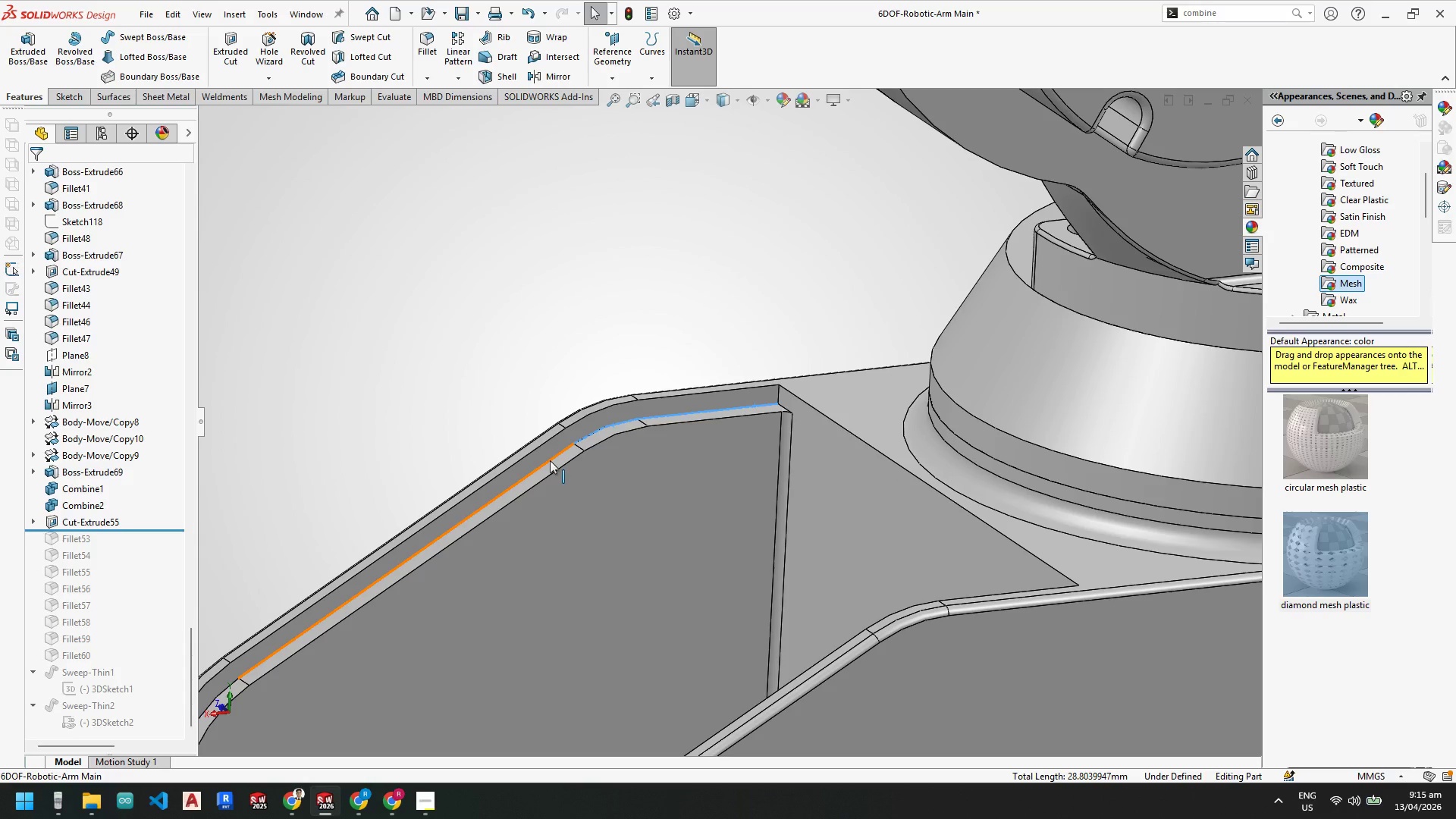 
left_click([550, 460])
 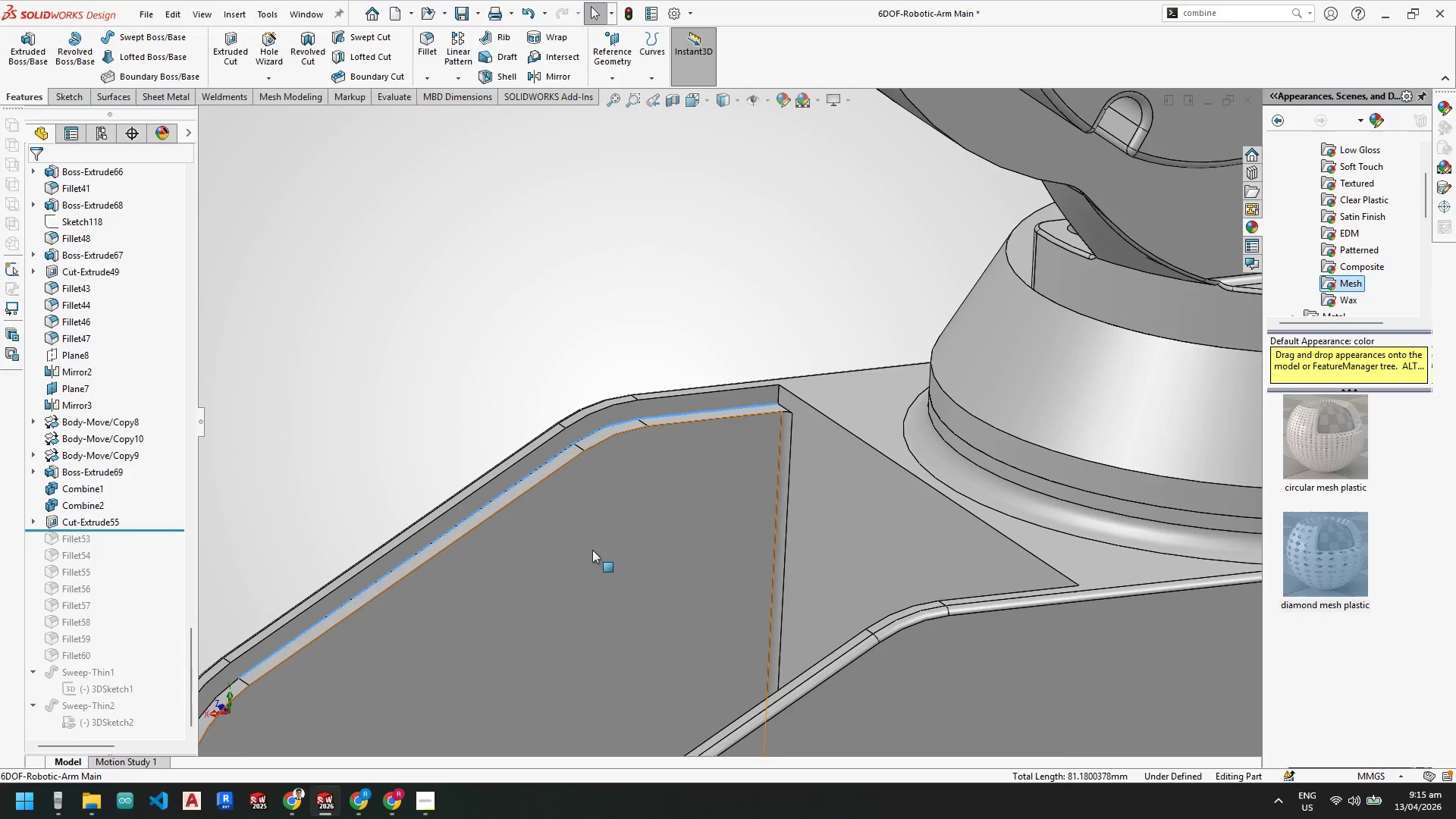 
hold_key(key=ShiftLeft, duration=2.8)
 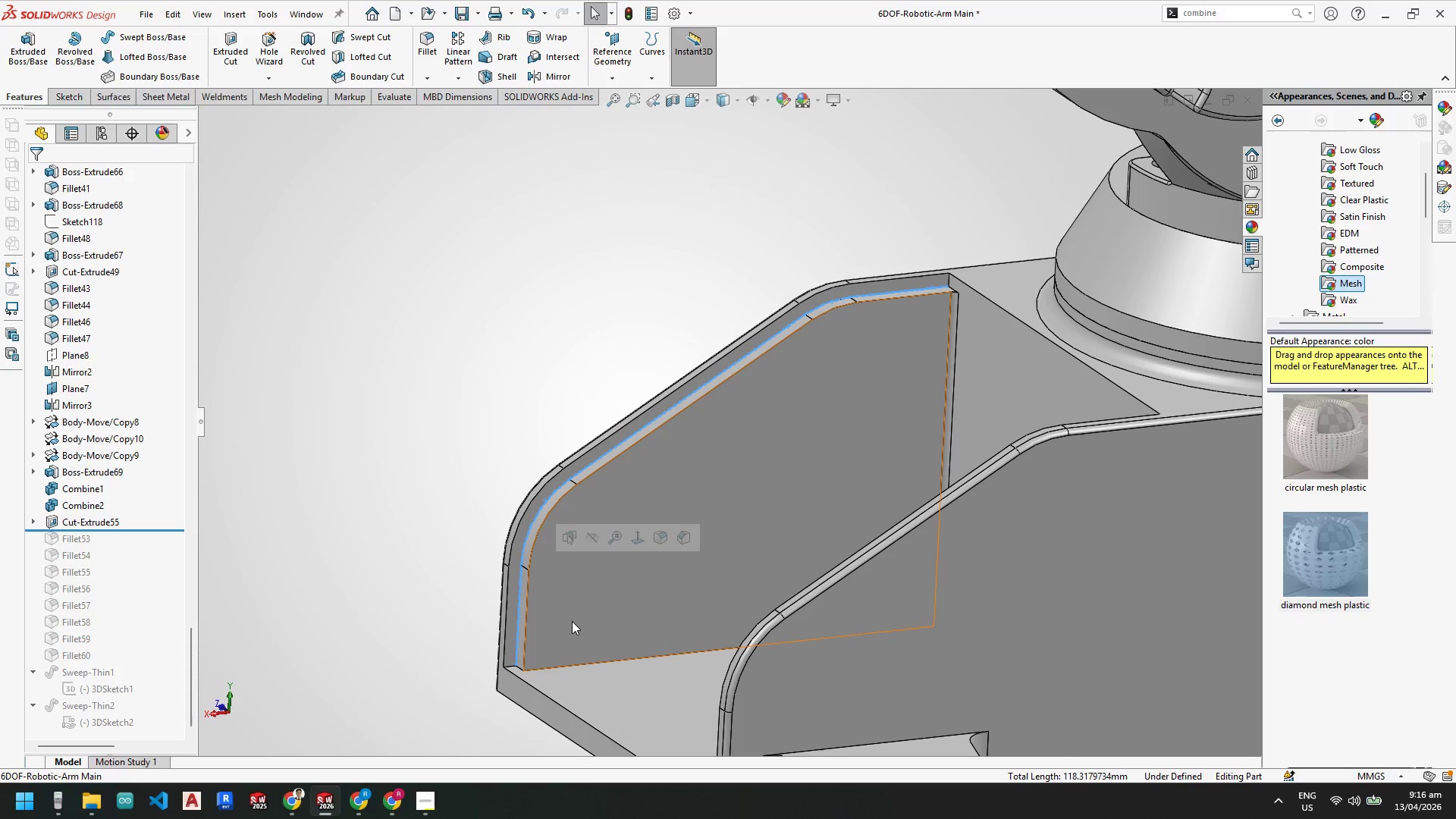 
scroll: coordinate [530, 541], scroll_direction: up, amount: 2.0
 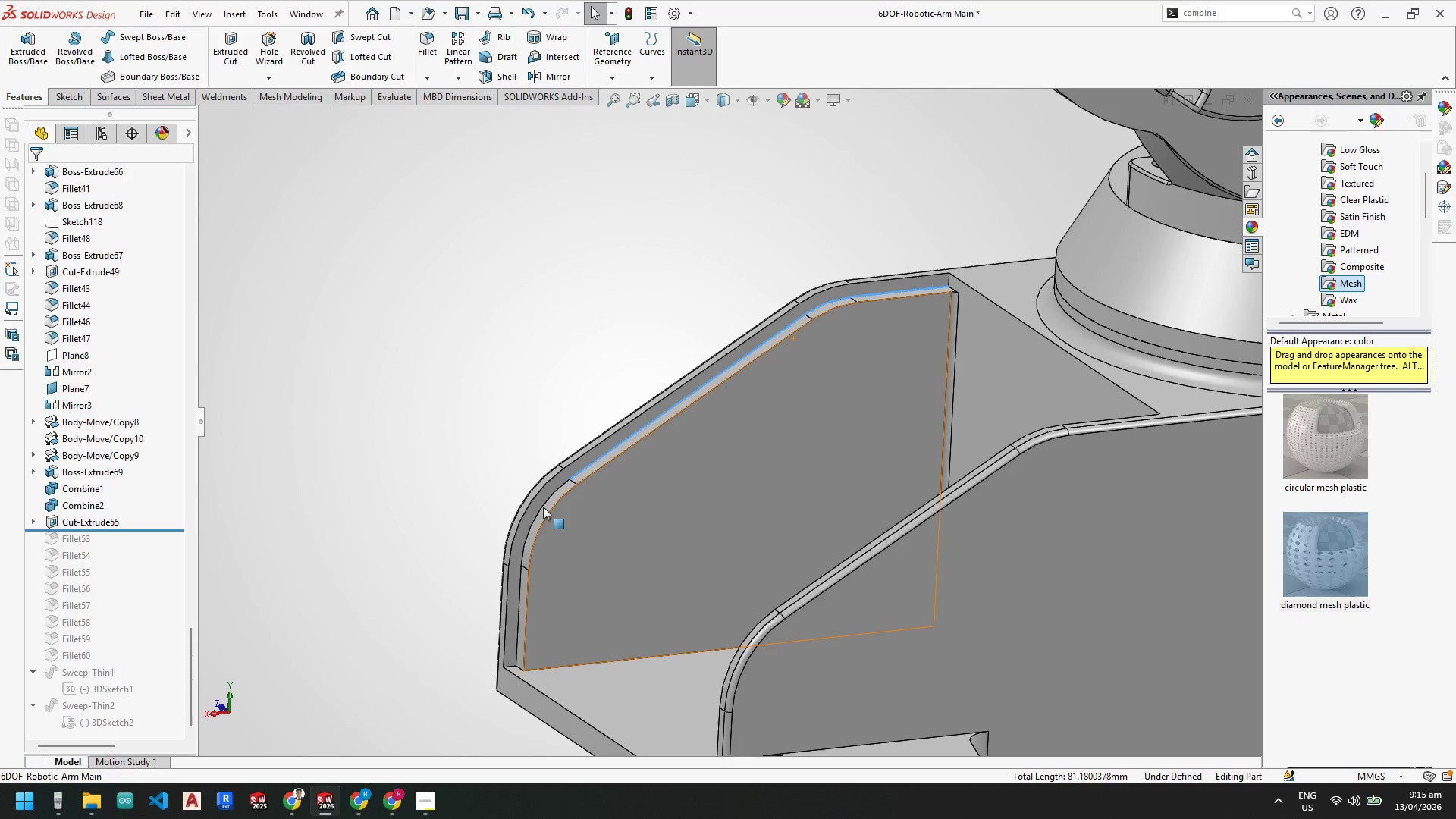 
left_click([545, 500])
 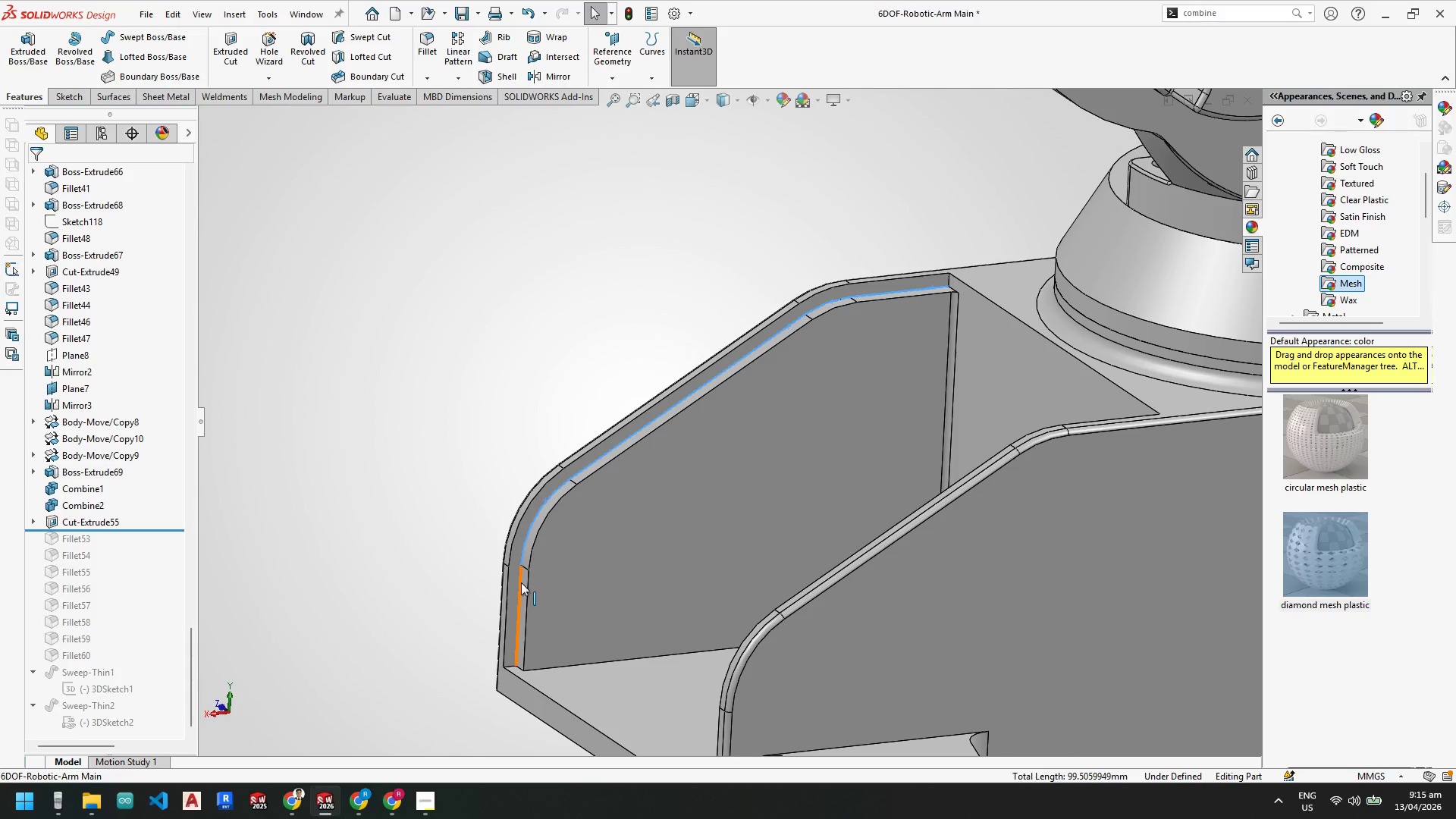 
left_click([521, 582])
 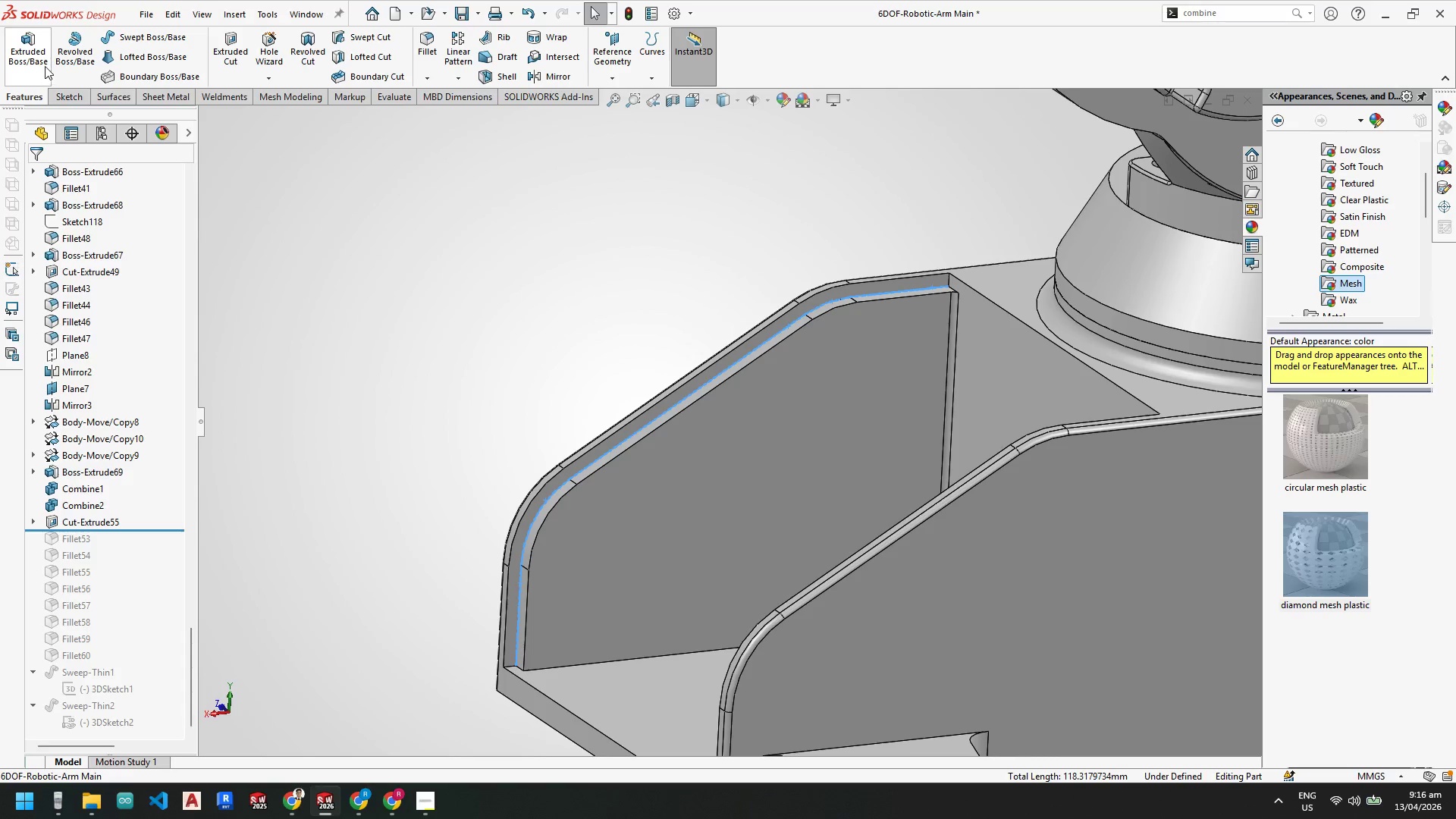 
left_click([71, 94])
 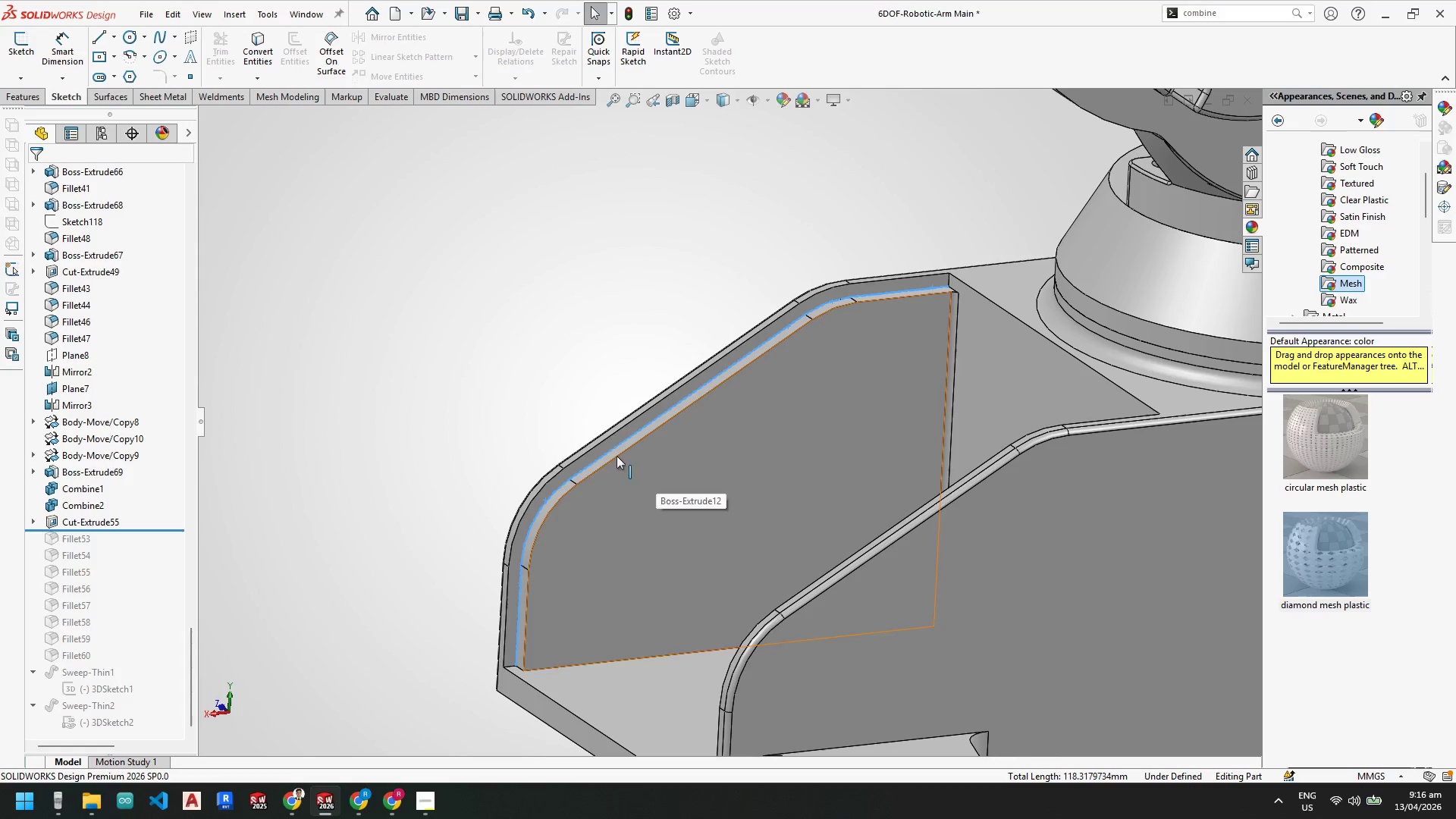 
right_click([668, 479])
 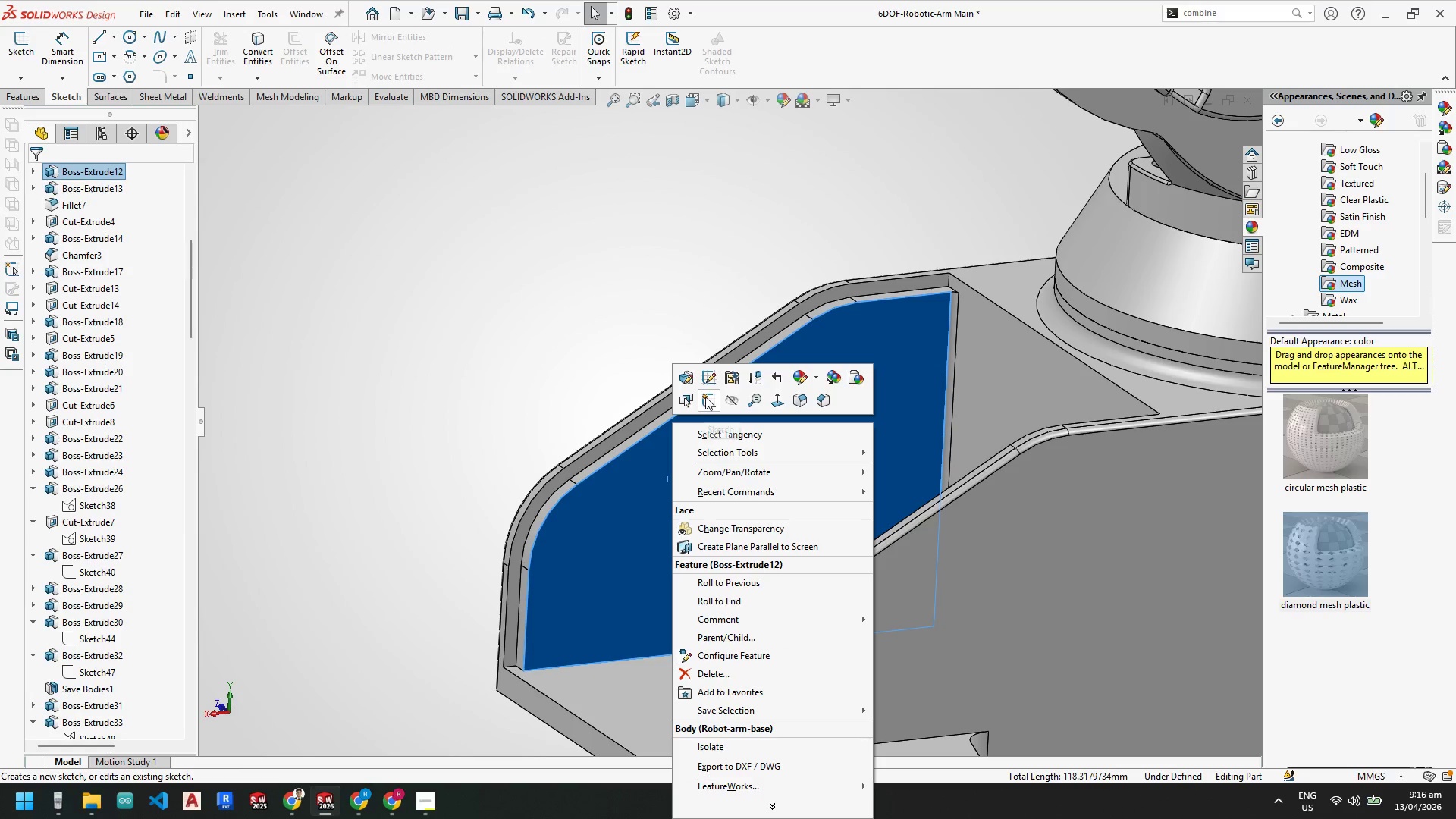 
left_click([705, 400])
 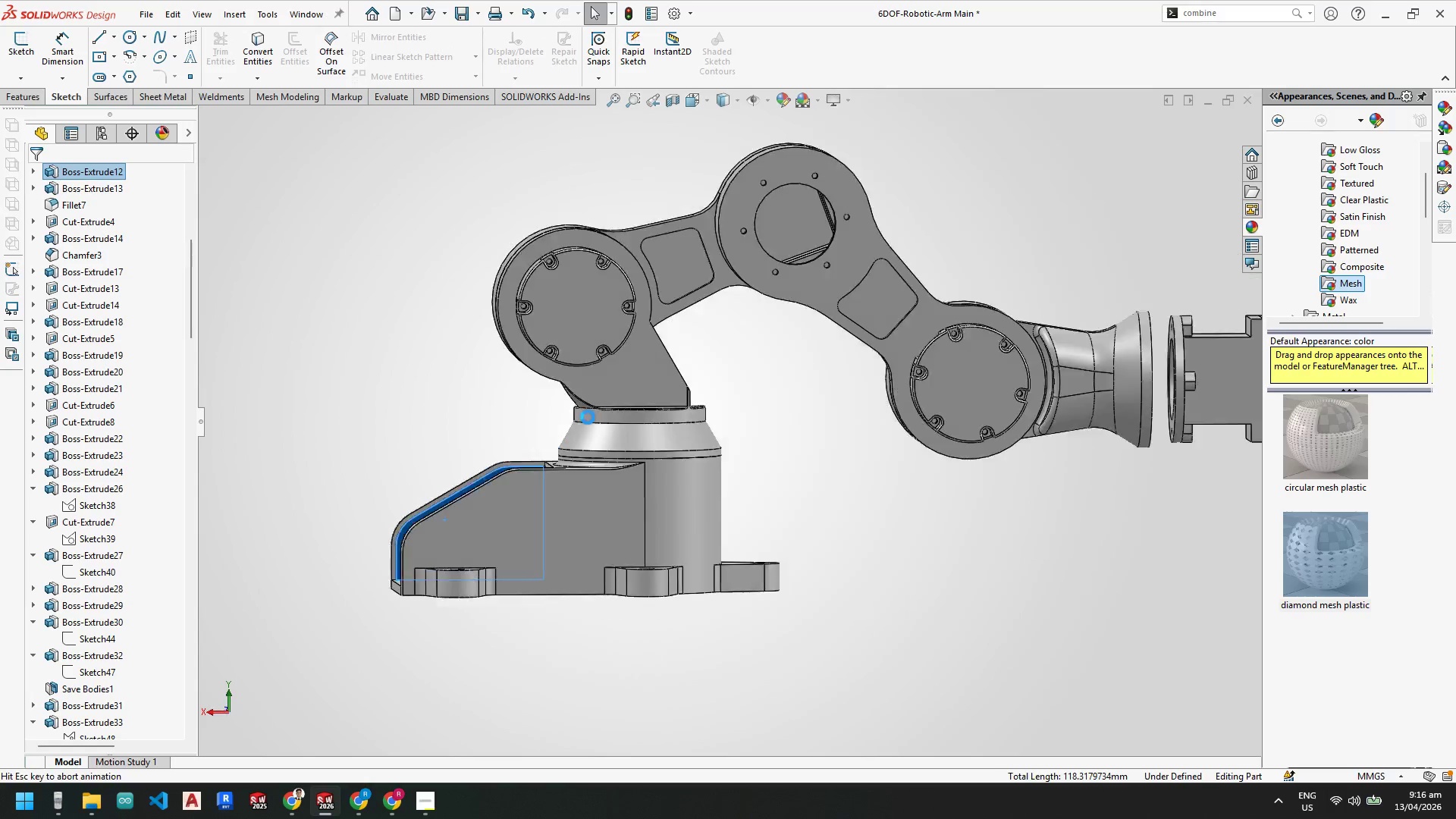 
scroll: coordinate [384, 545], scroll_direction: down, amount: 10.0
 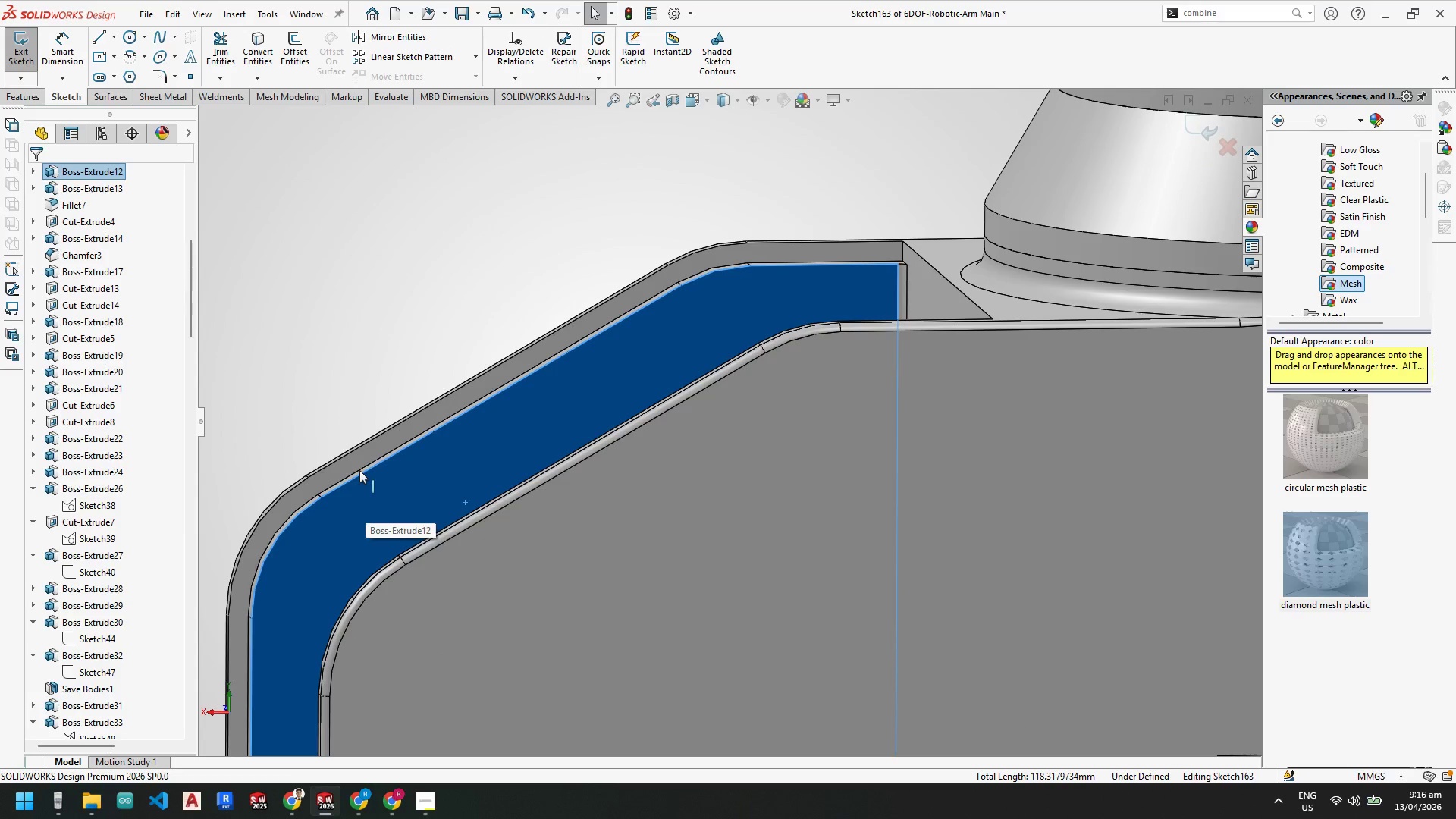 
left_click([260, 59])
 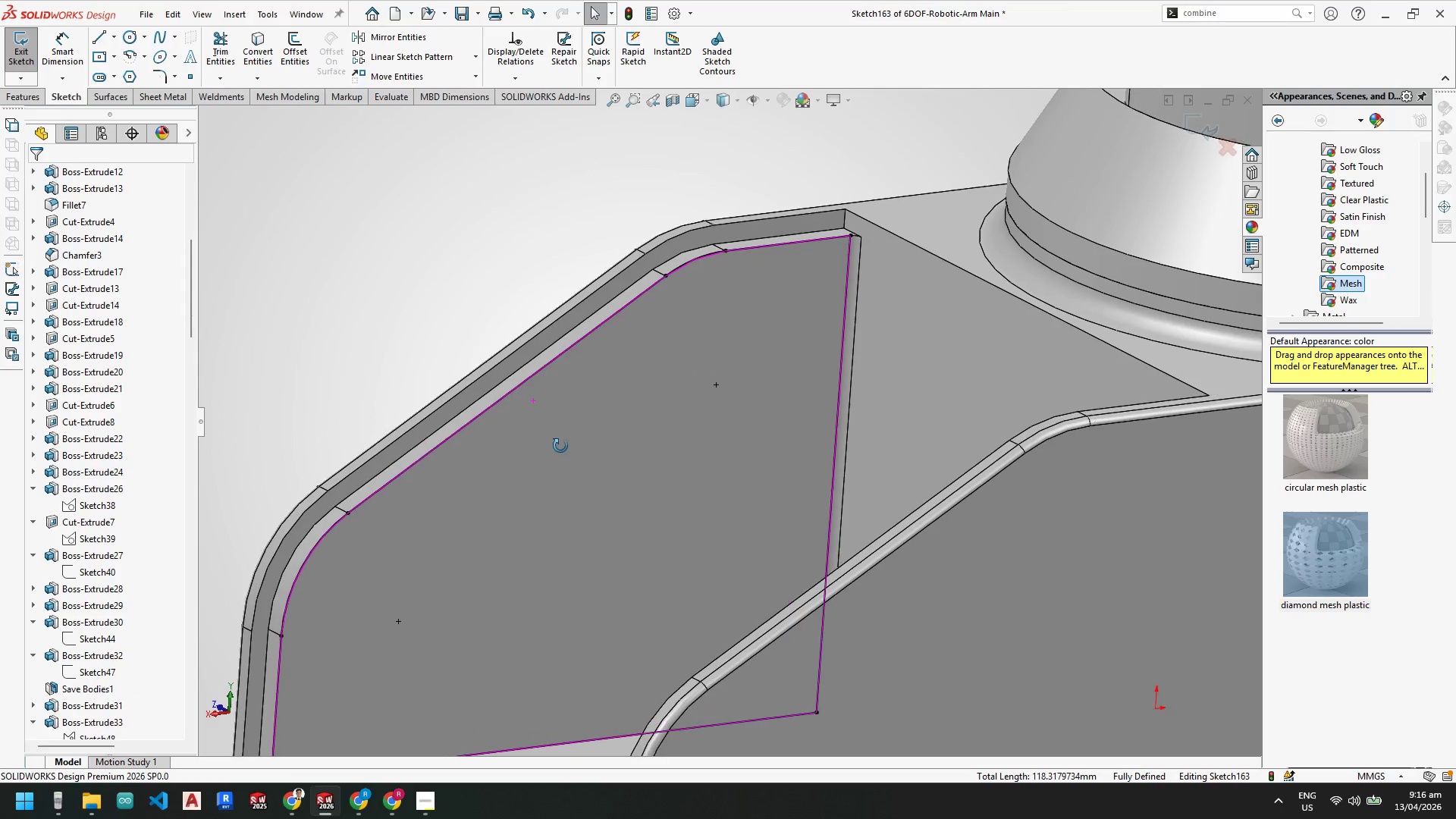 
left_click([26, 89])
 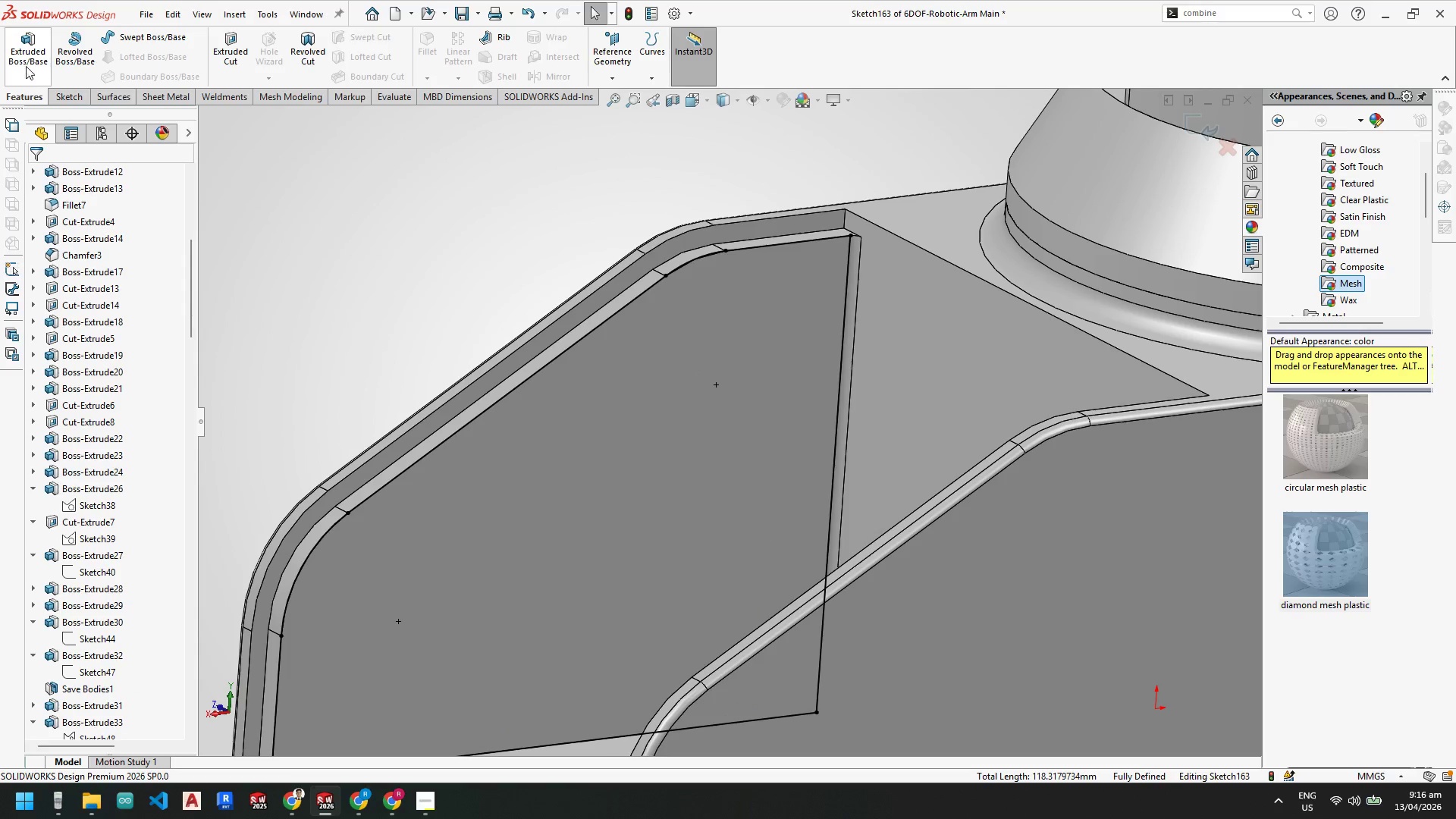 
left_click([27, 55])
 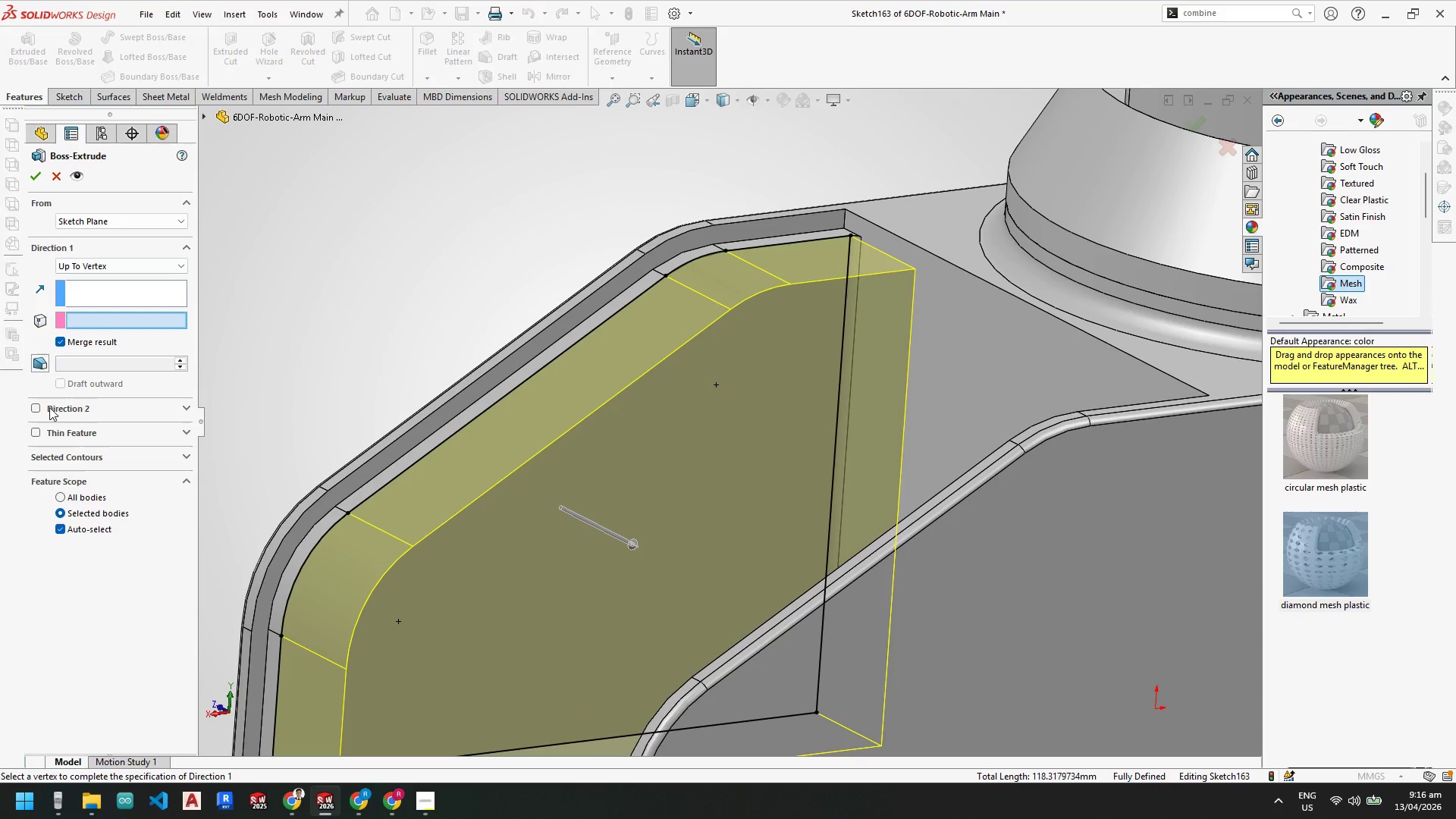 
left_click([39, 428])
 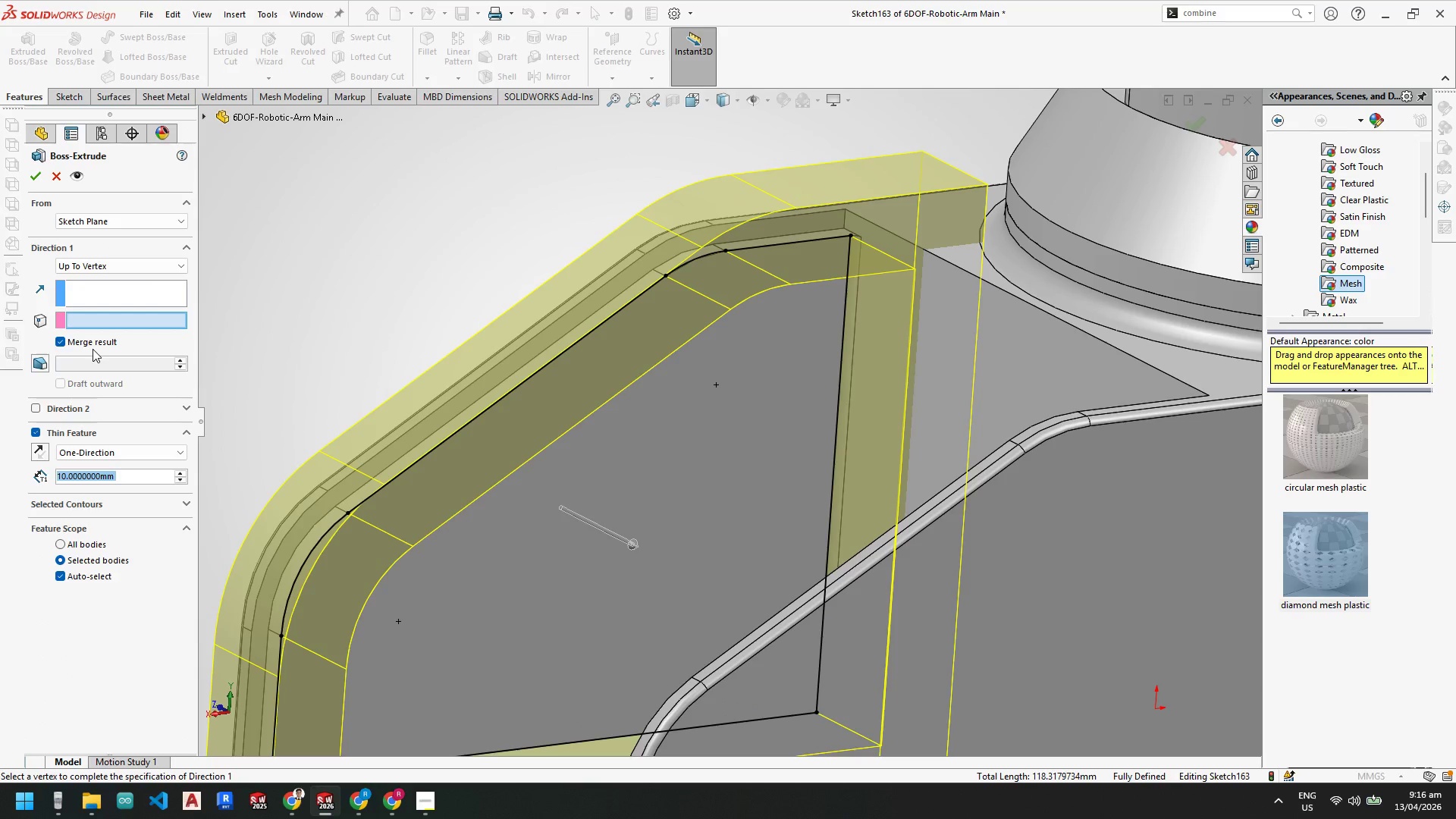 
key(Numpad3)
 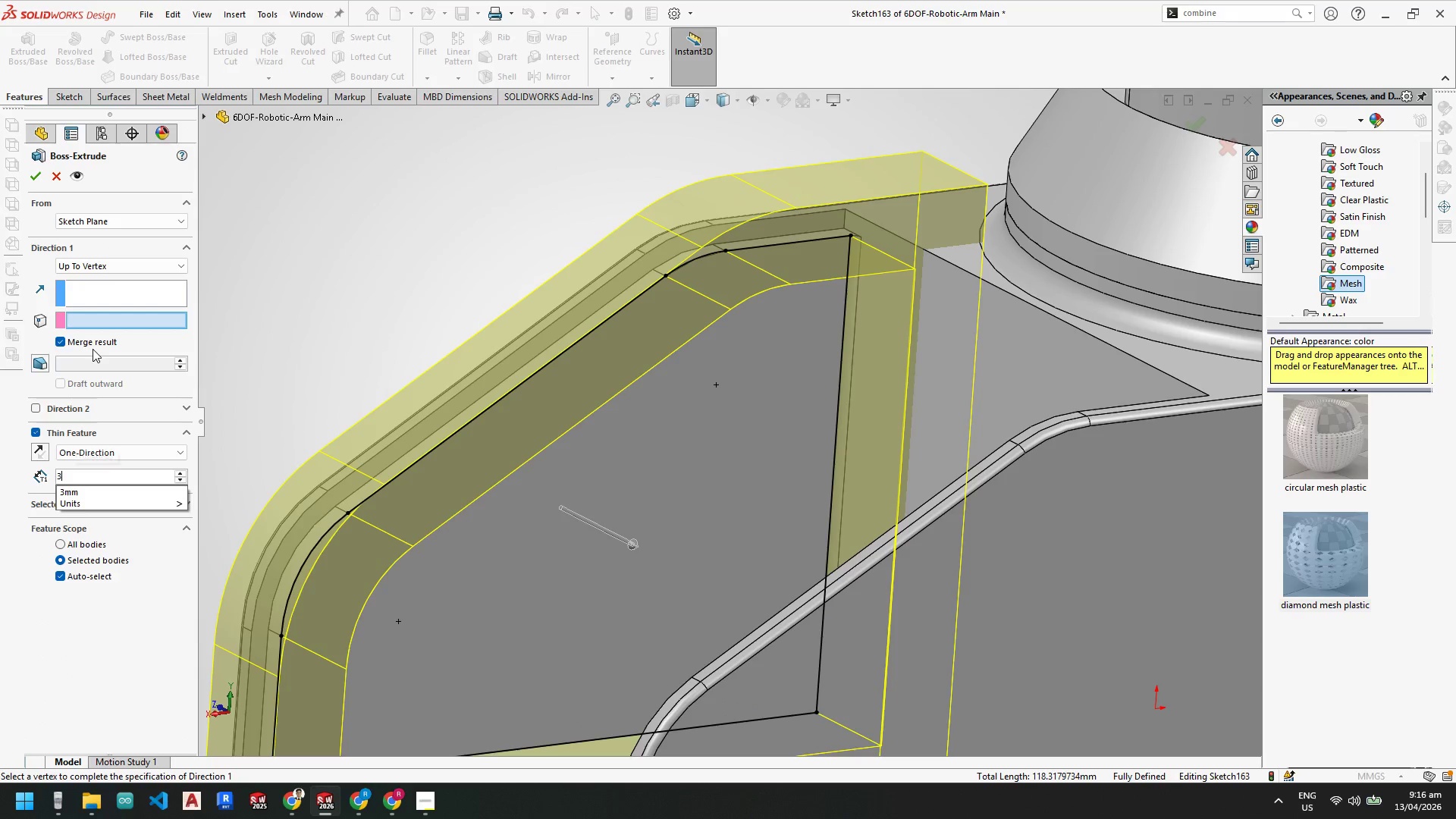 
key(NumpadEnter)
 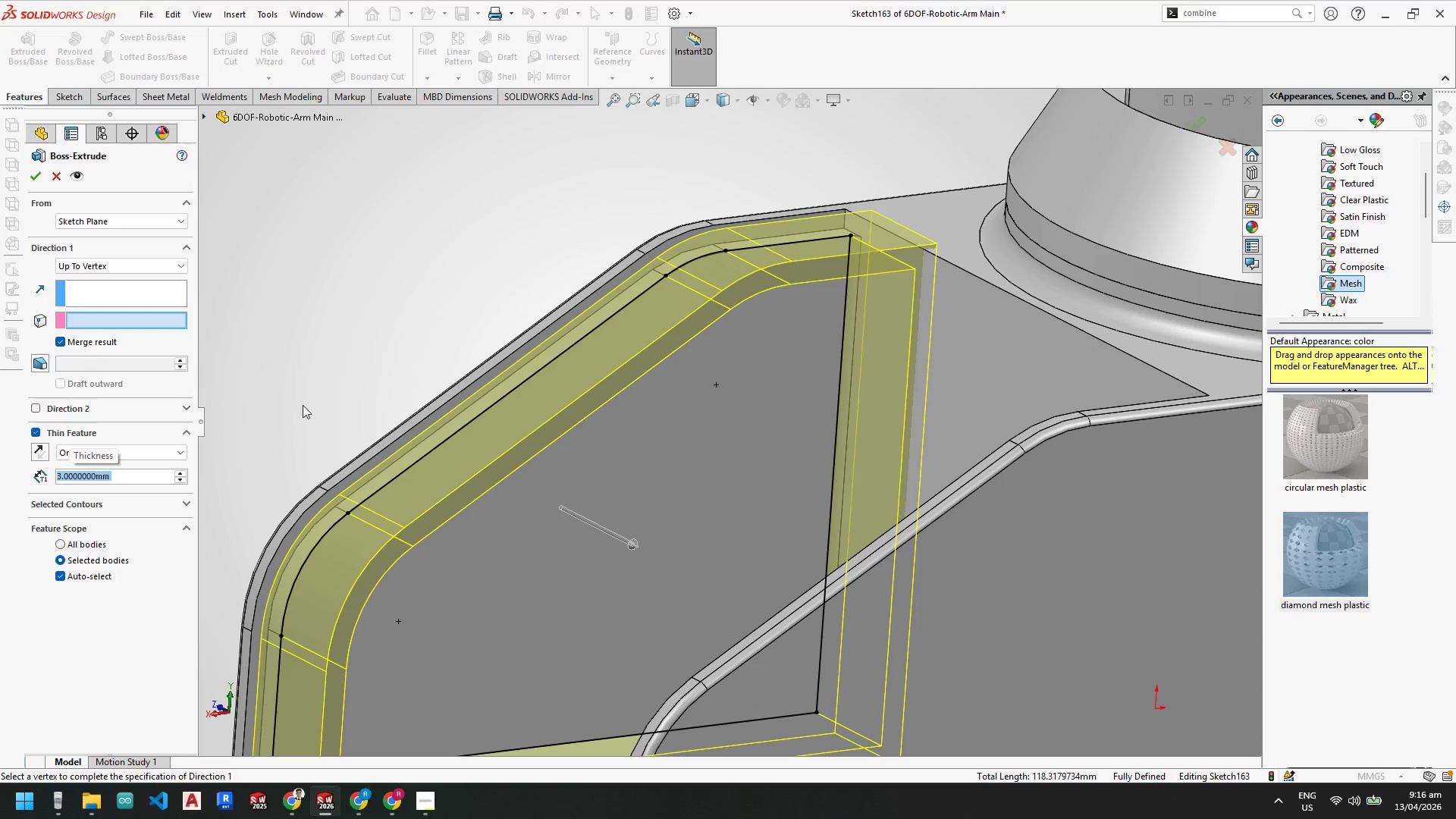 
scroll: coordinate [375, 442], scroll_direction: down, amount: 3.0
 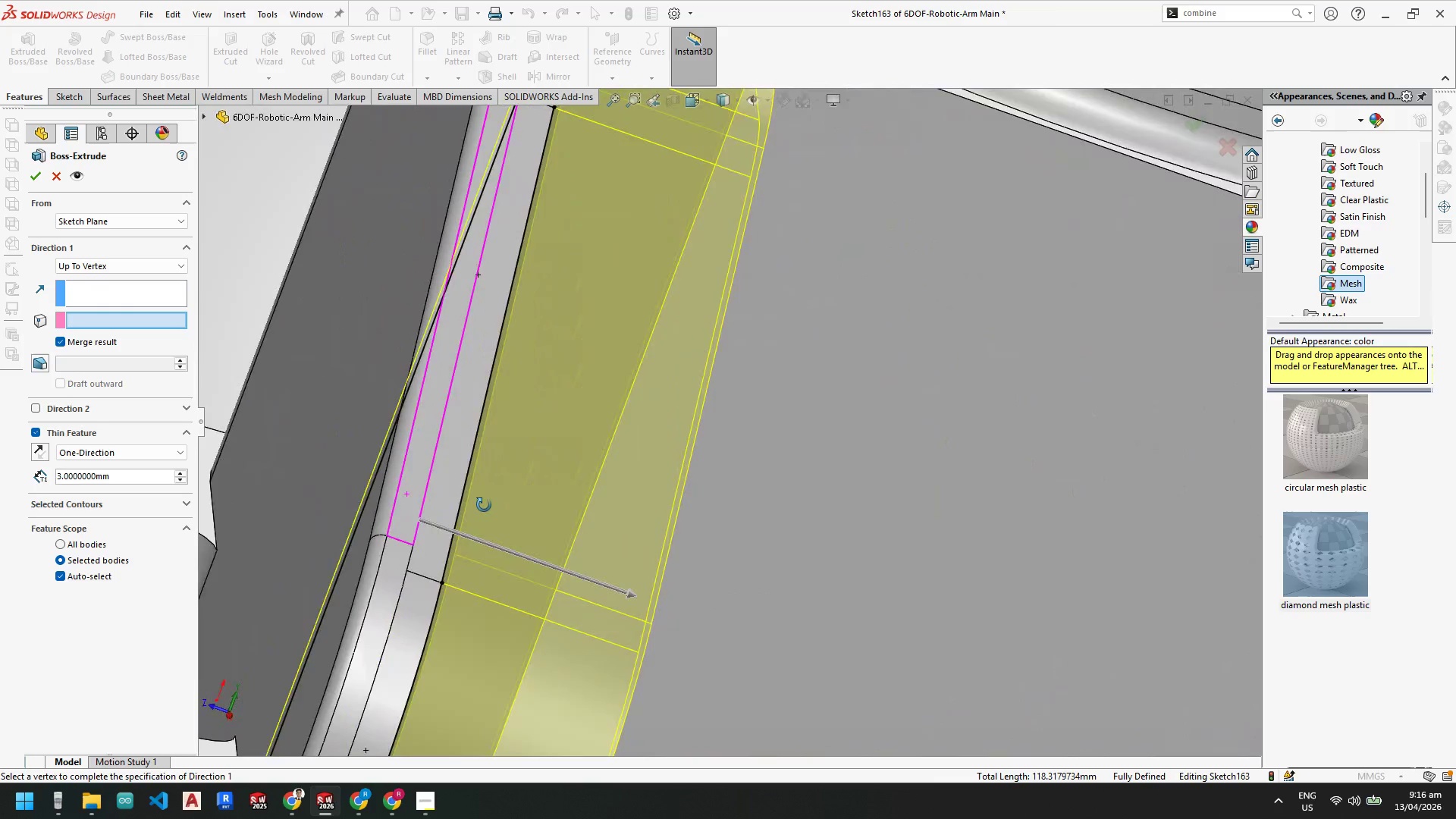 
left_click([112, 222])
 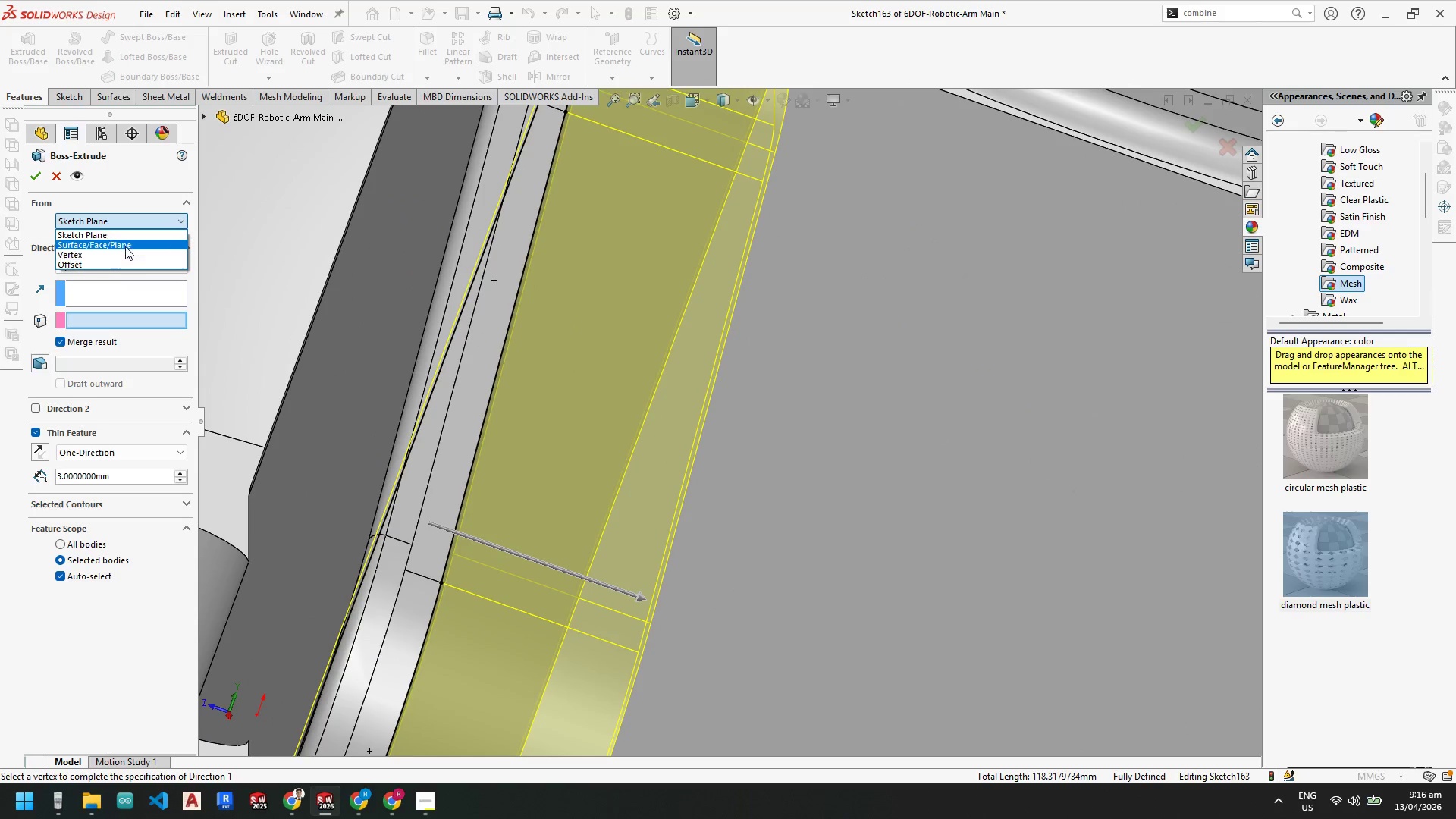 
left_click([125, 245])
 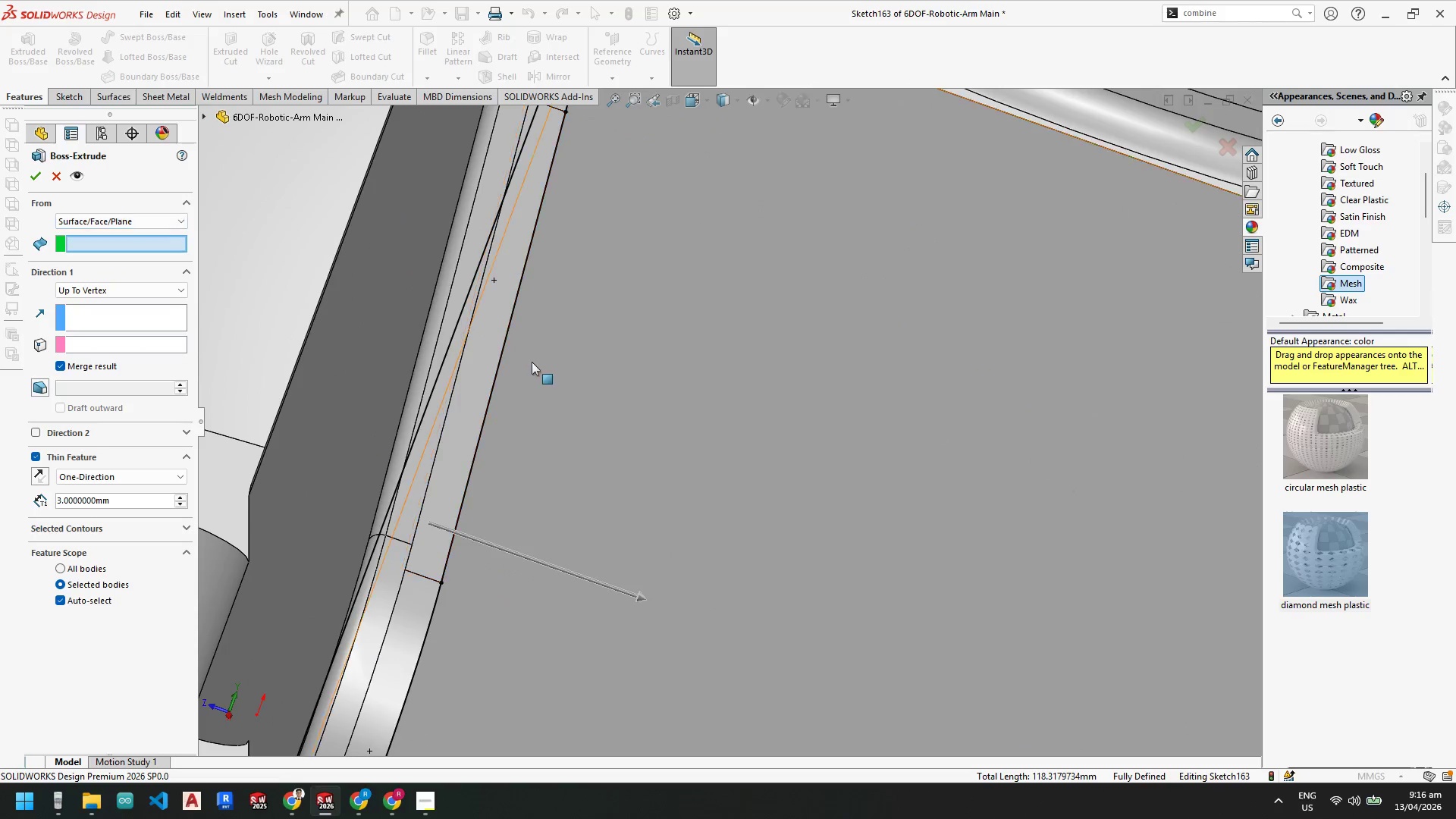 
scroll: coordinate [532, 362], scroll_direction: down, amount: 1.0
 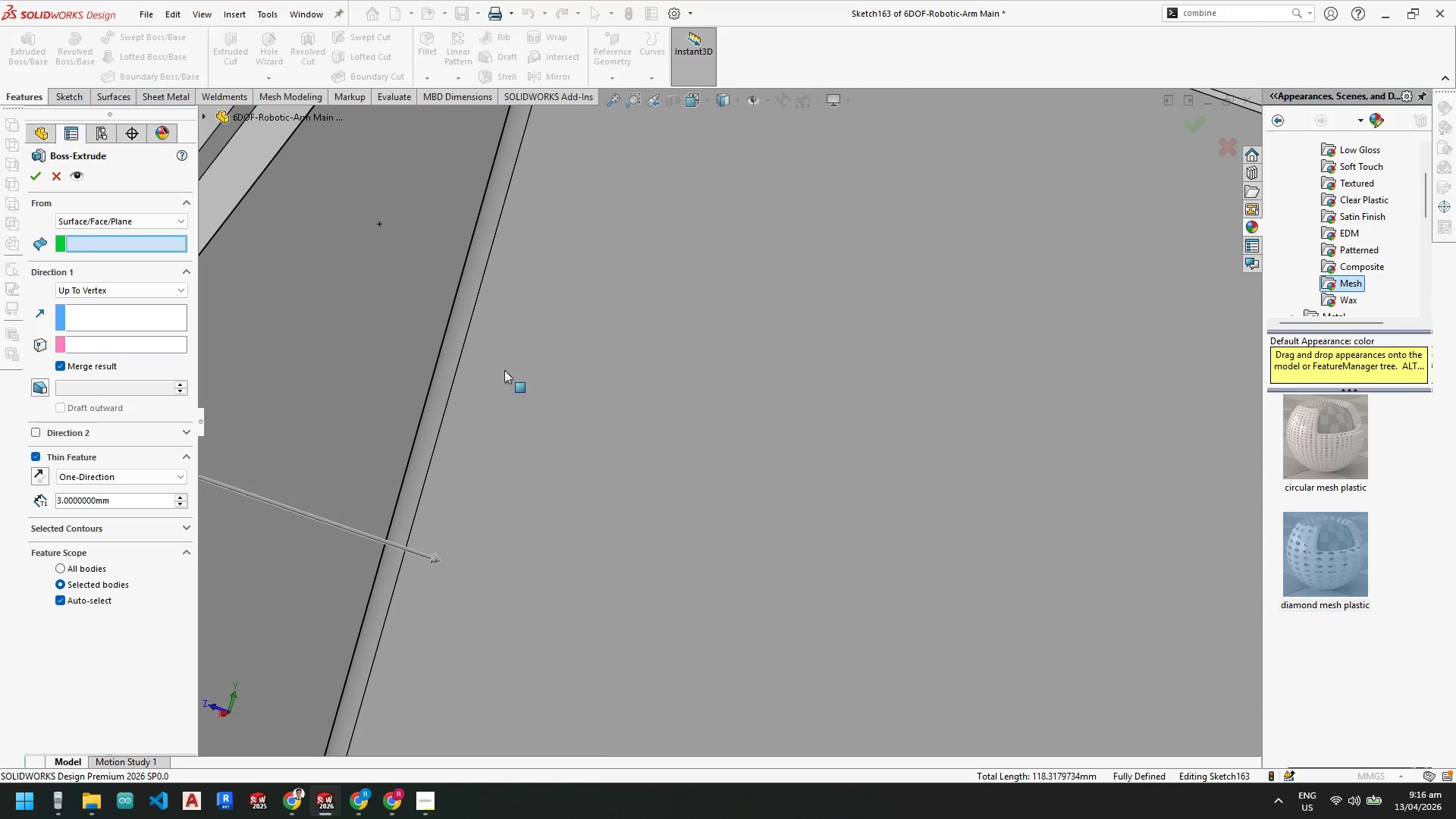 
scroll: coordinate [516, 341], scroll_direction: up, amount: 1.0
 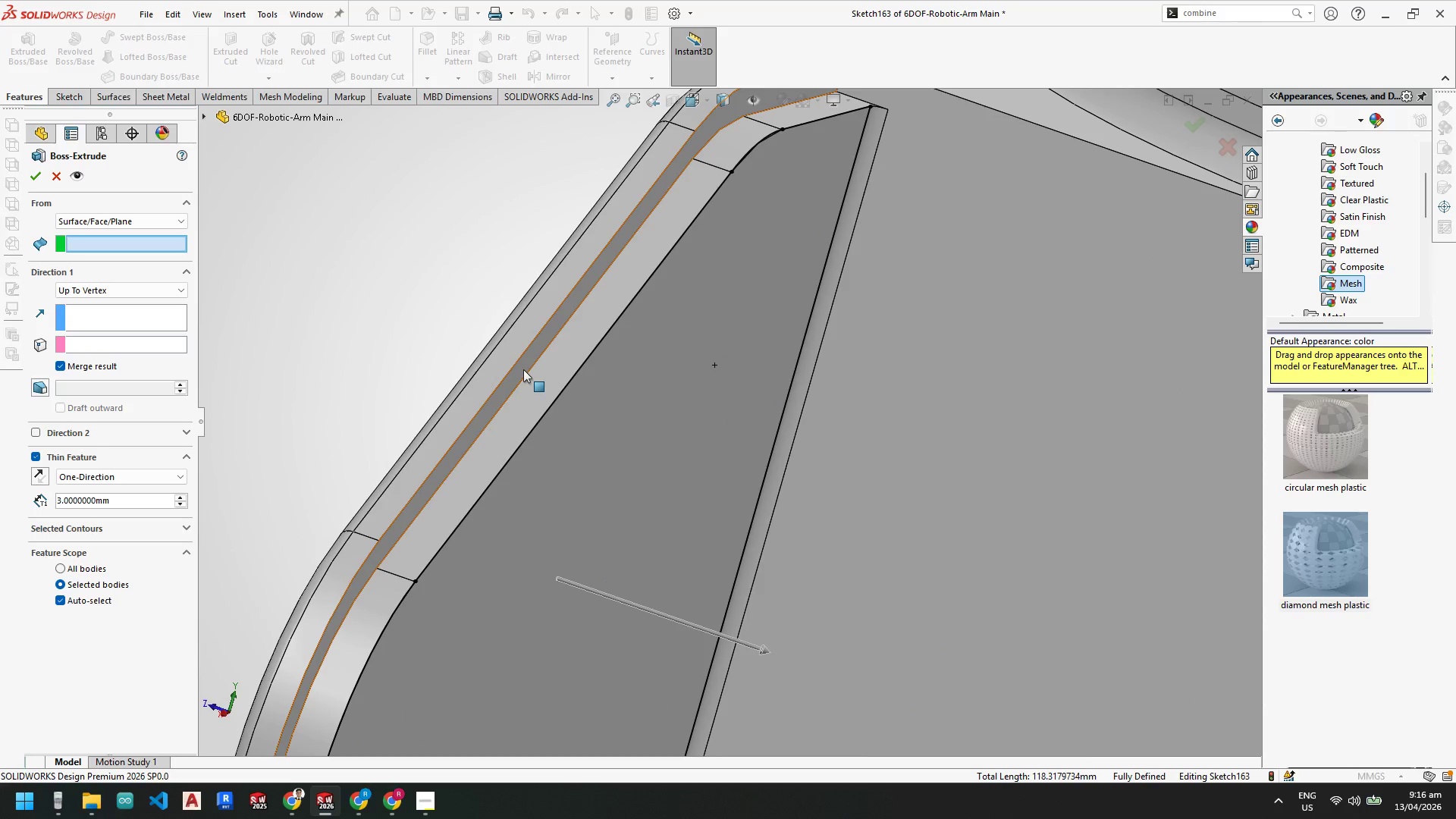 
left_click([523, 369])
 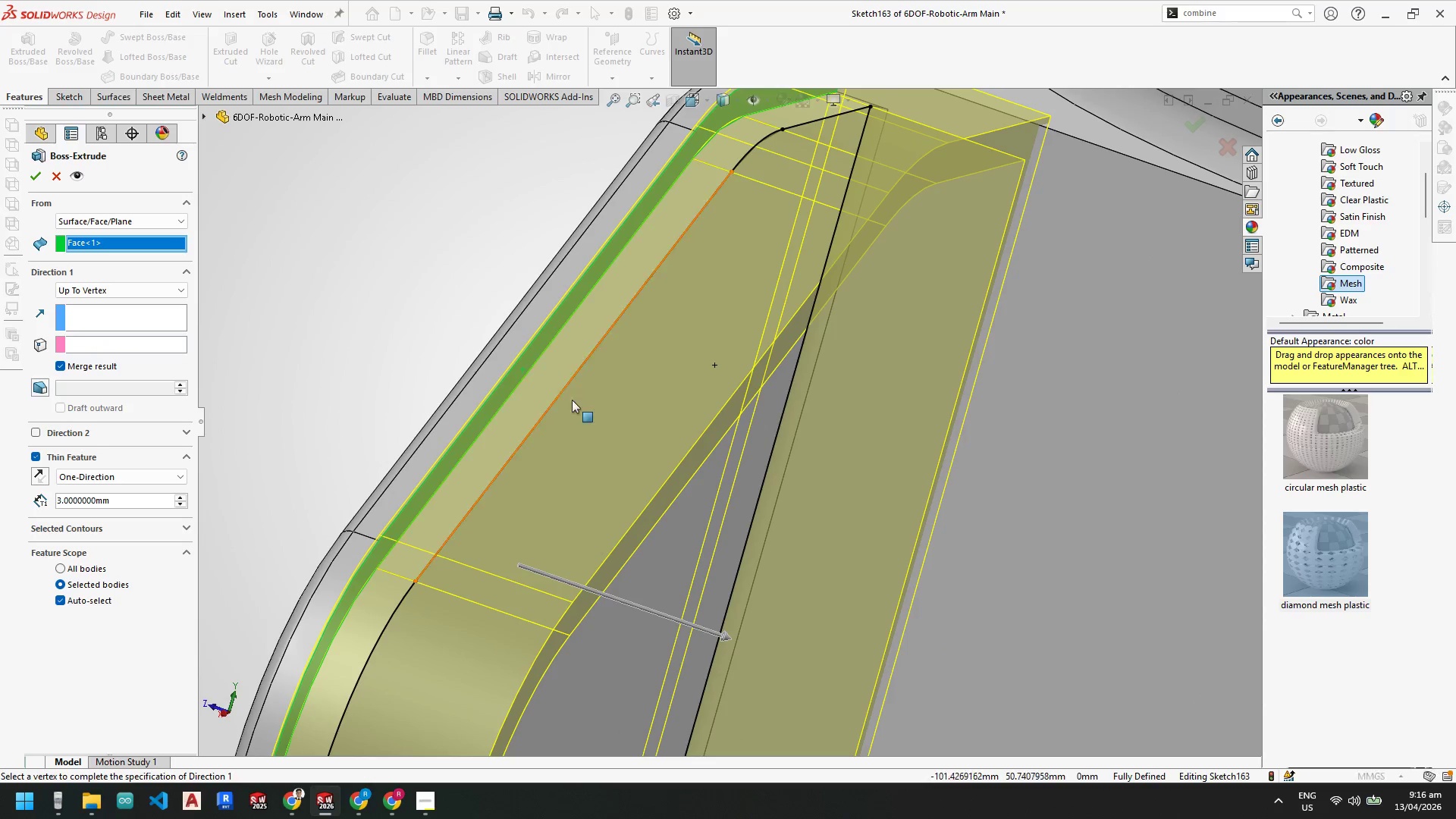 
scroll: coordinate [602, 411], scroll_direction: up, amount: 4.0
 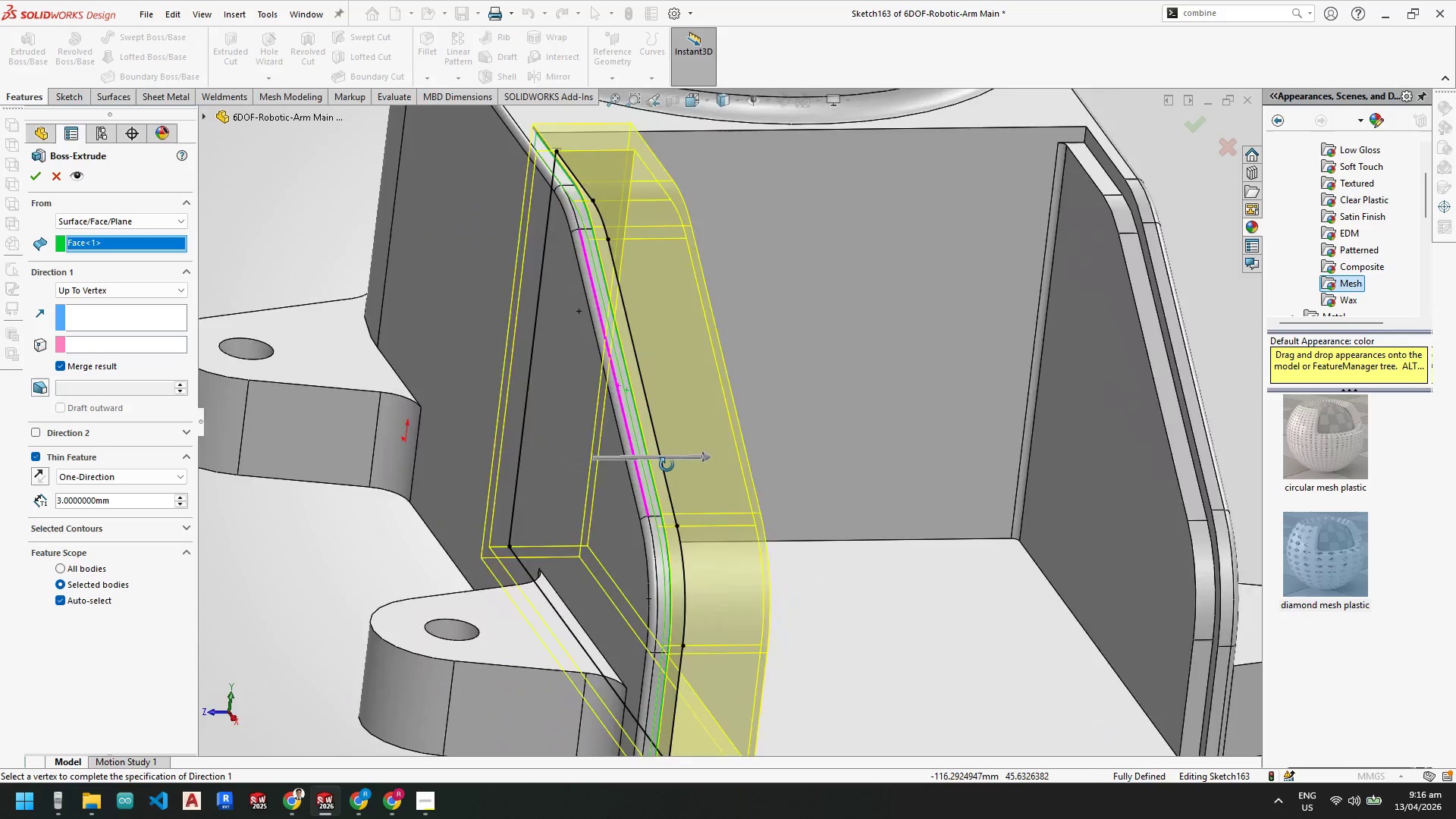 
scroll: coordinate [736, 615], scroll_direction: none, amount: 0.0
 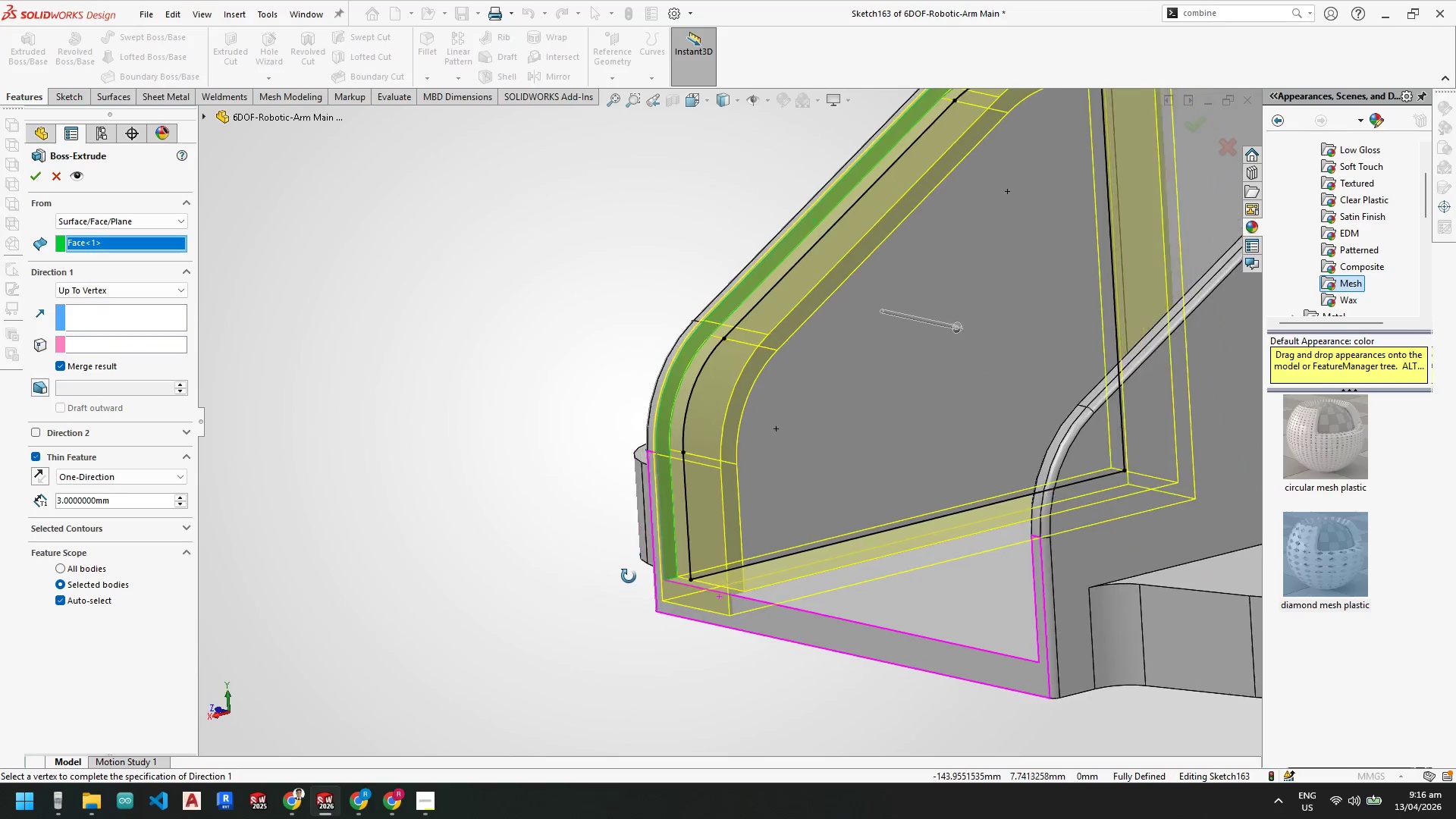 
wait(5.62)
 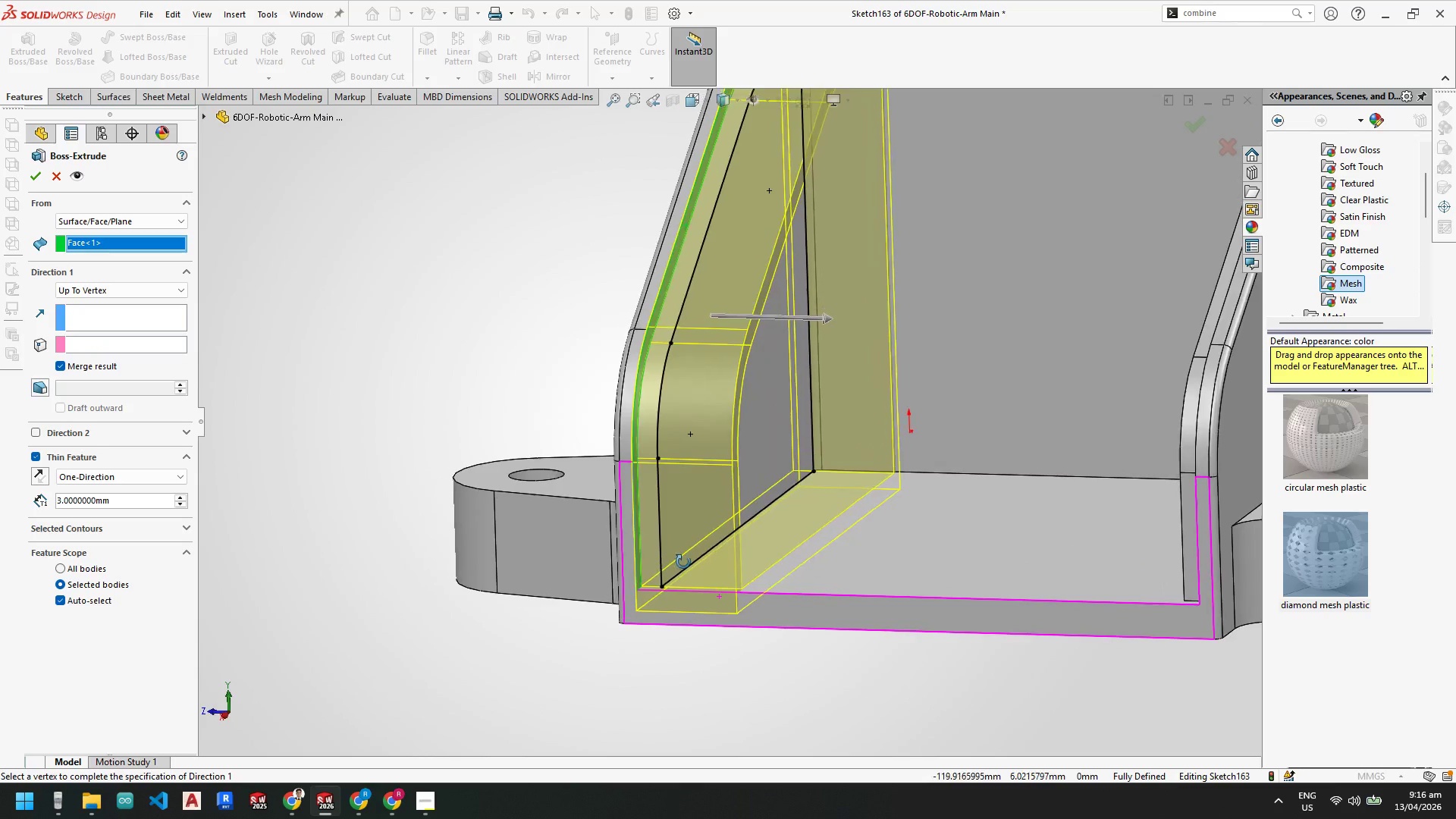 
key(Escape)
 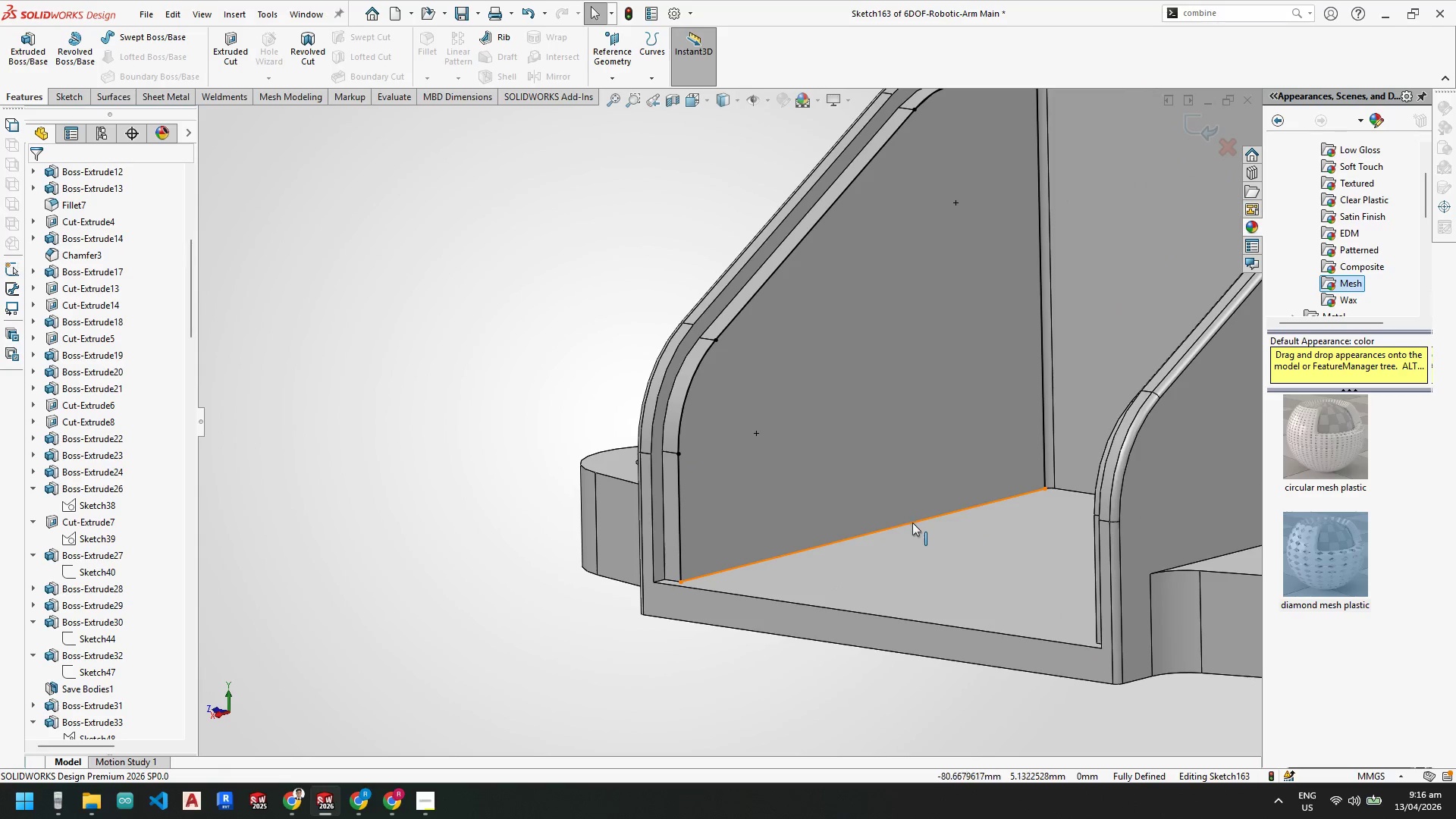 
left_click([912, 522])
 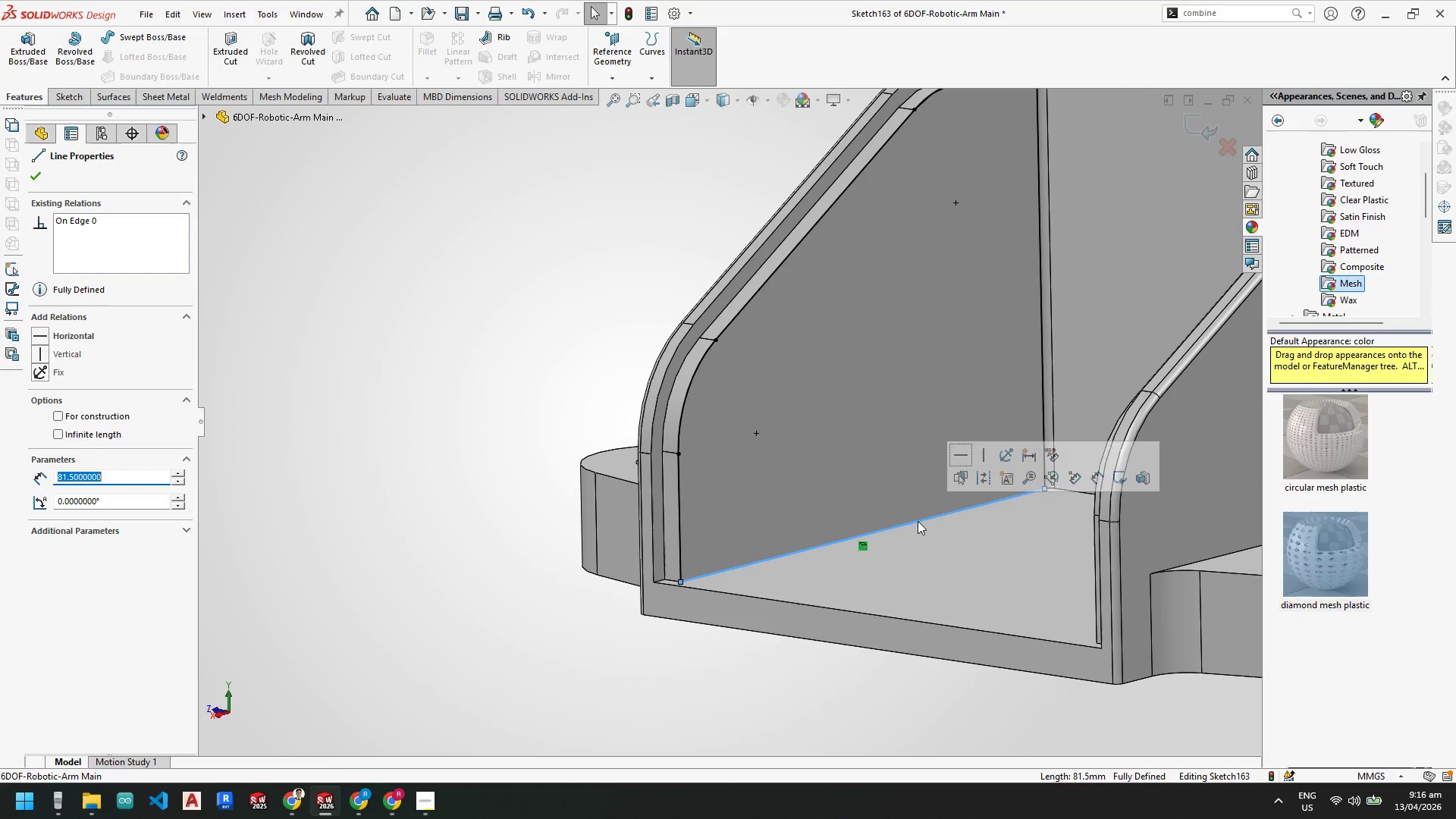 
key(Delete)
 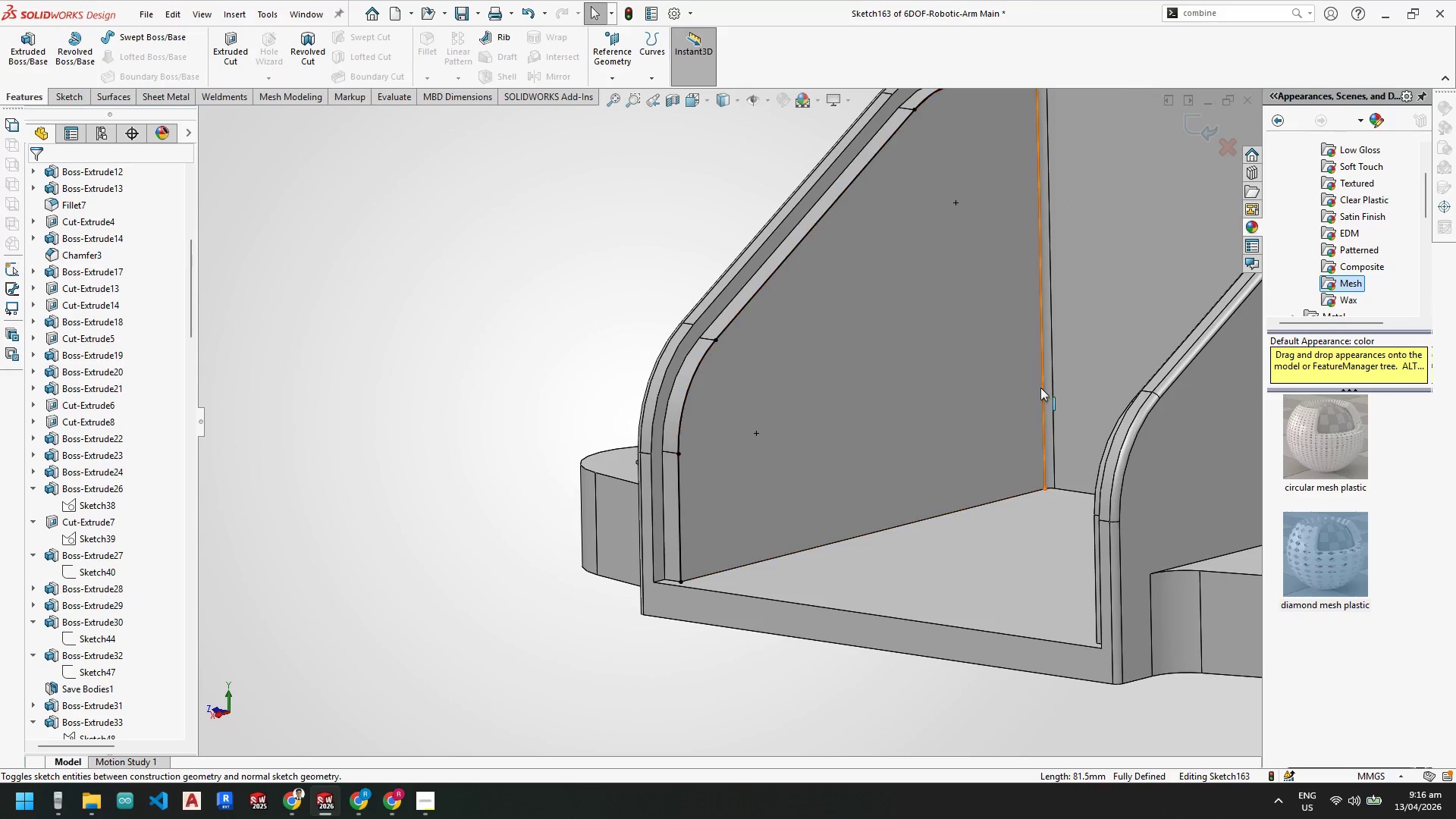 
left_click([1042, 388])
 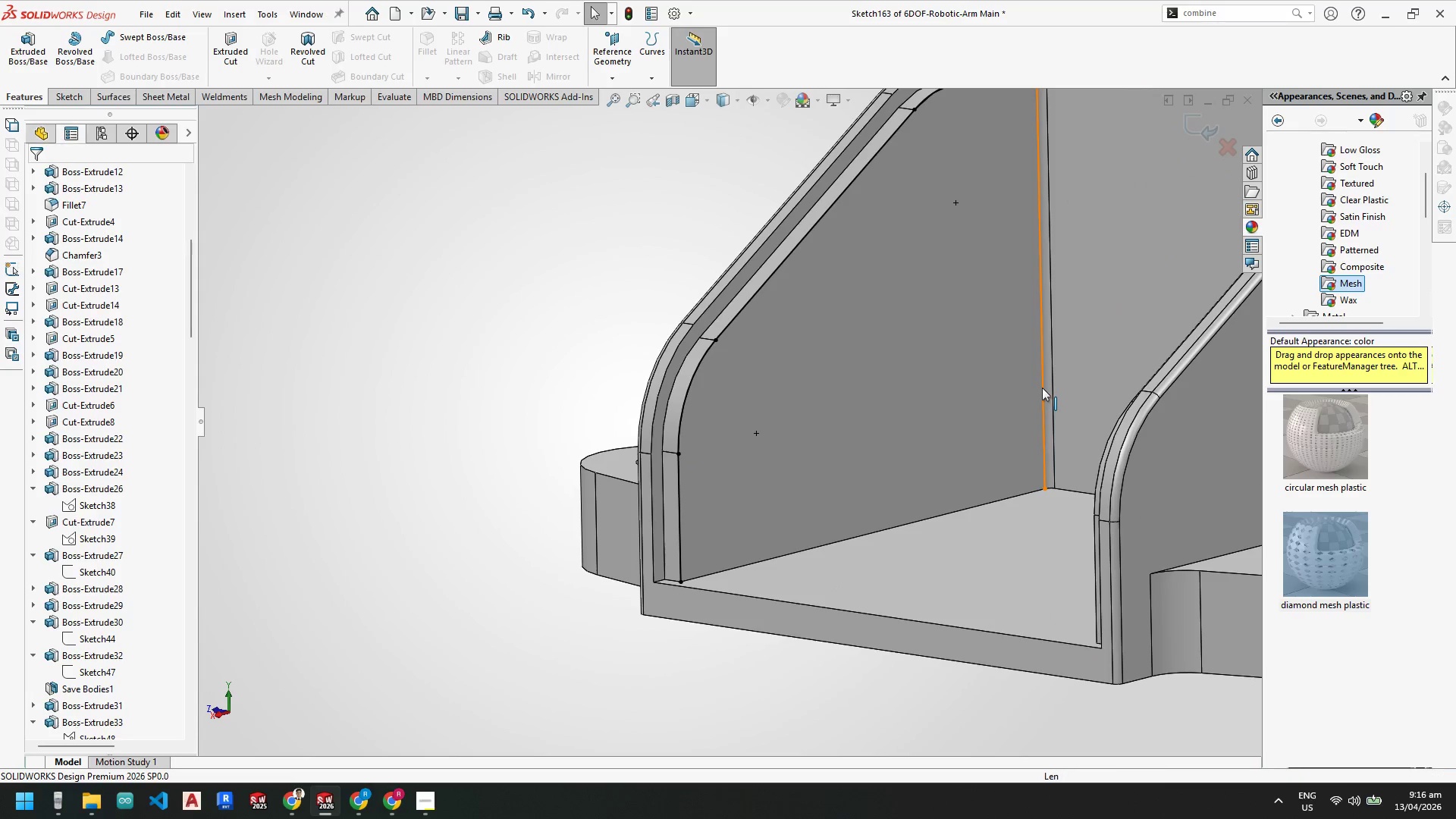 
key(Delete)
 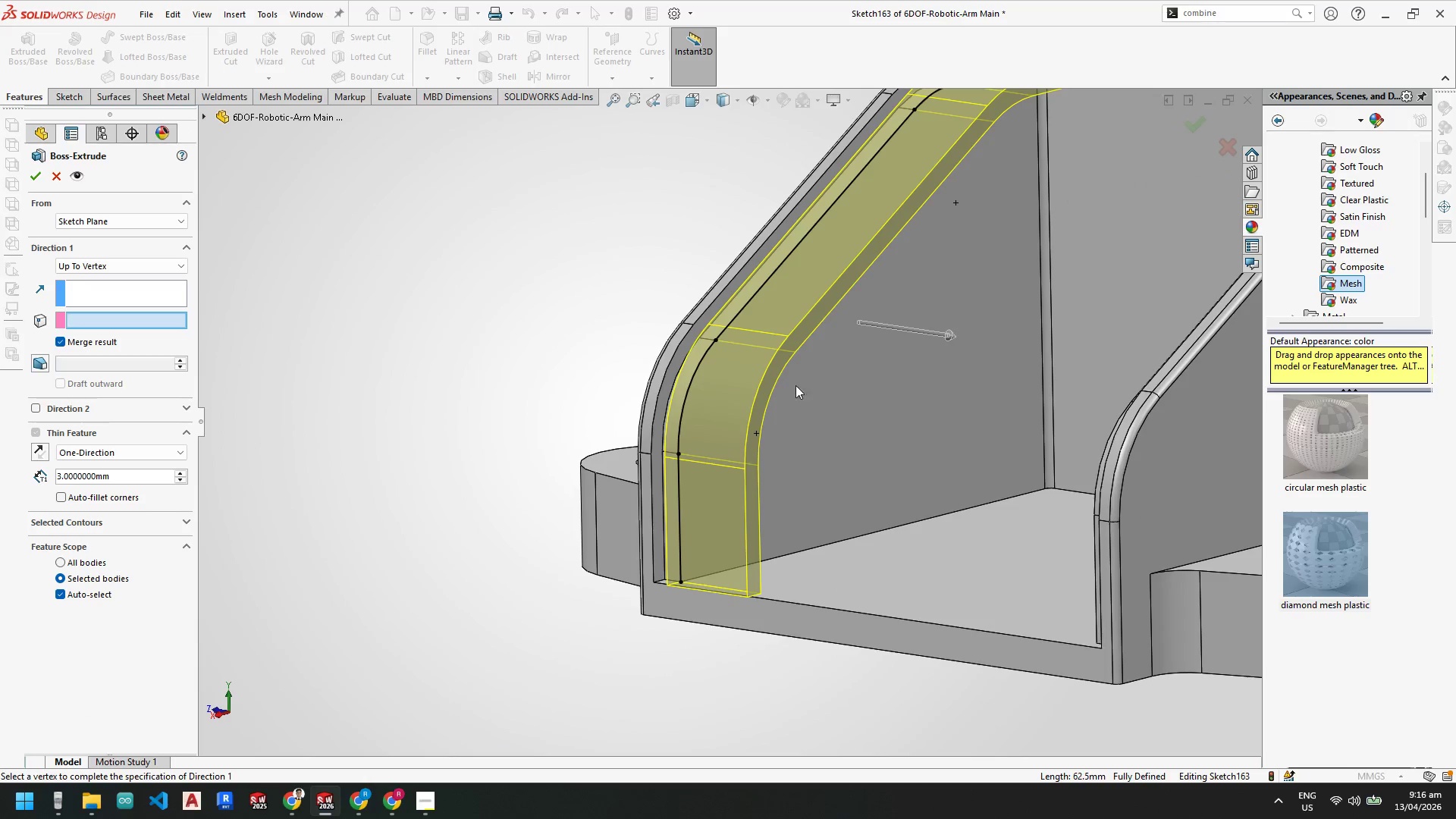 
left_click([109, 223])
 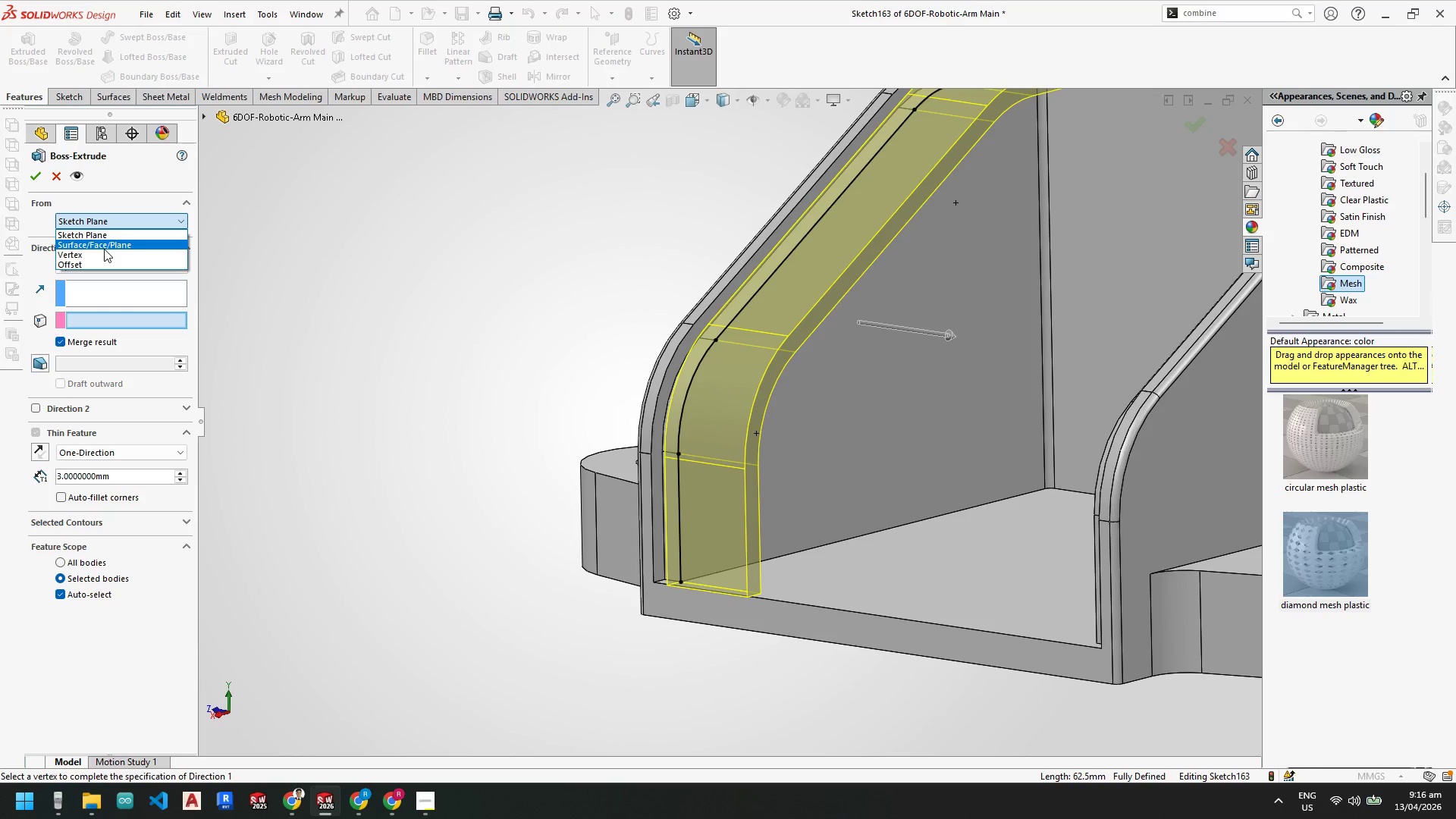 
left_click([104, 244])
 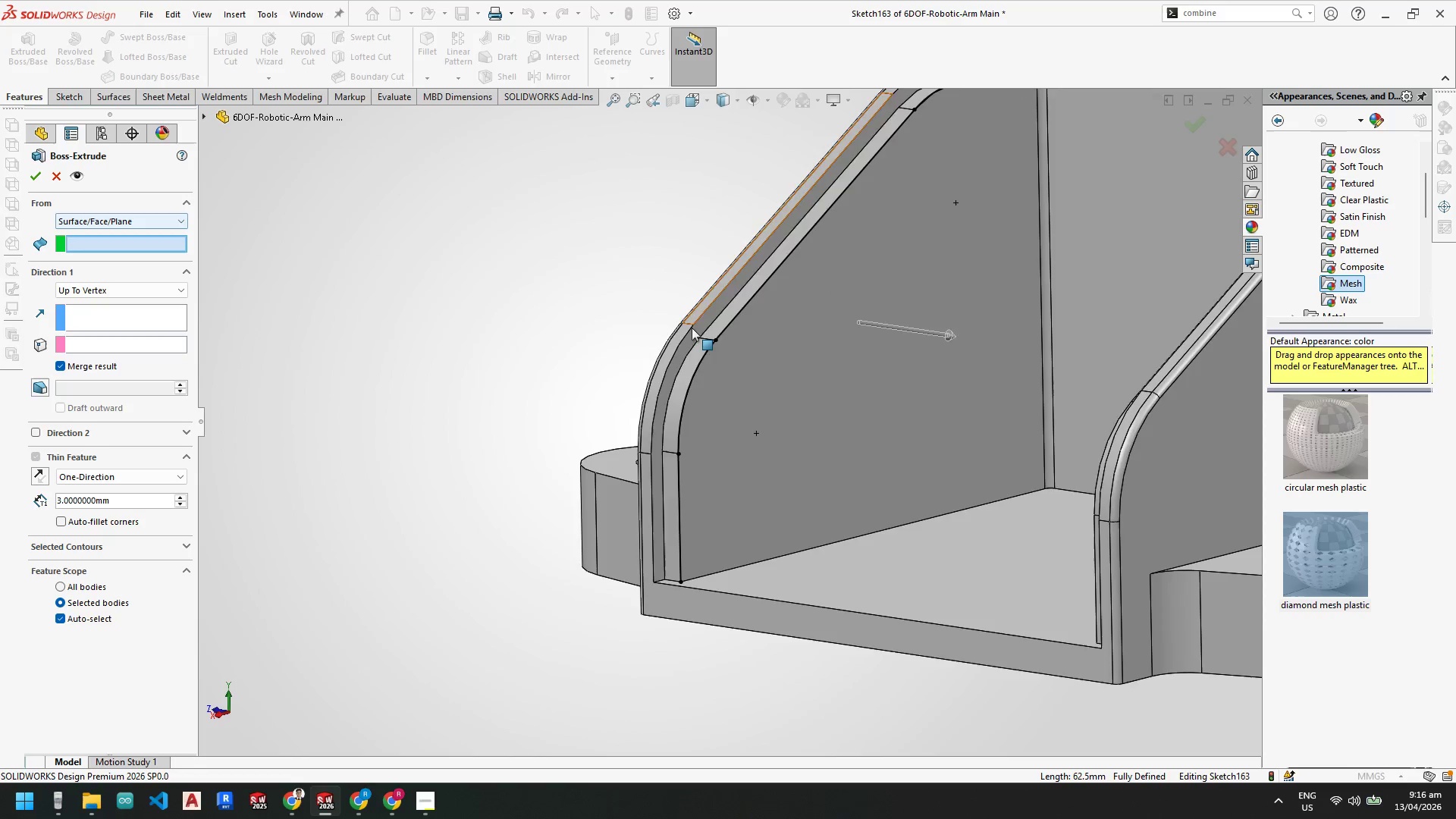 
left_click([693, 389])
 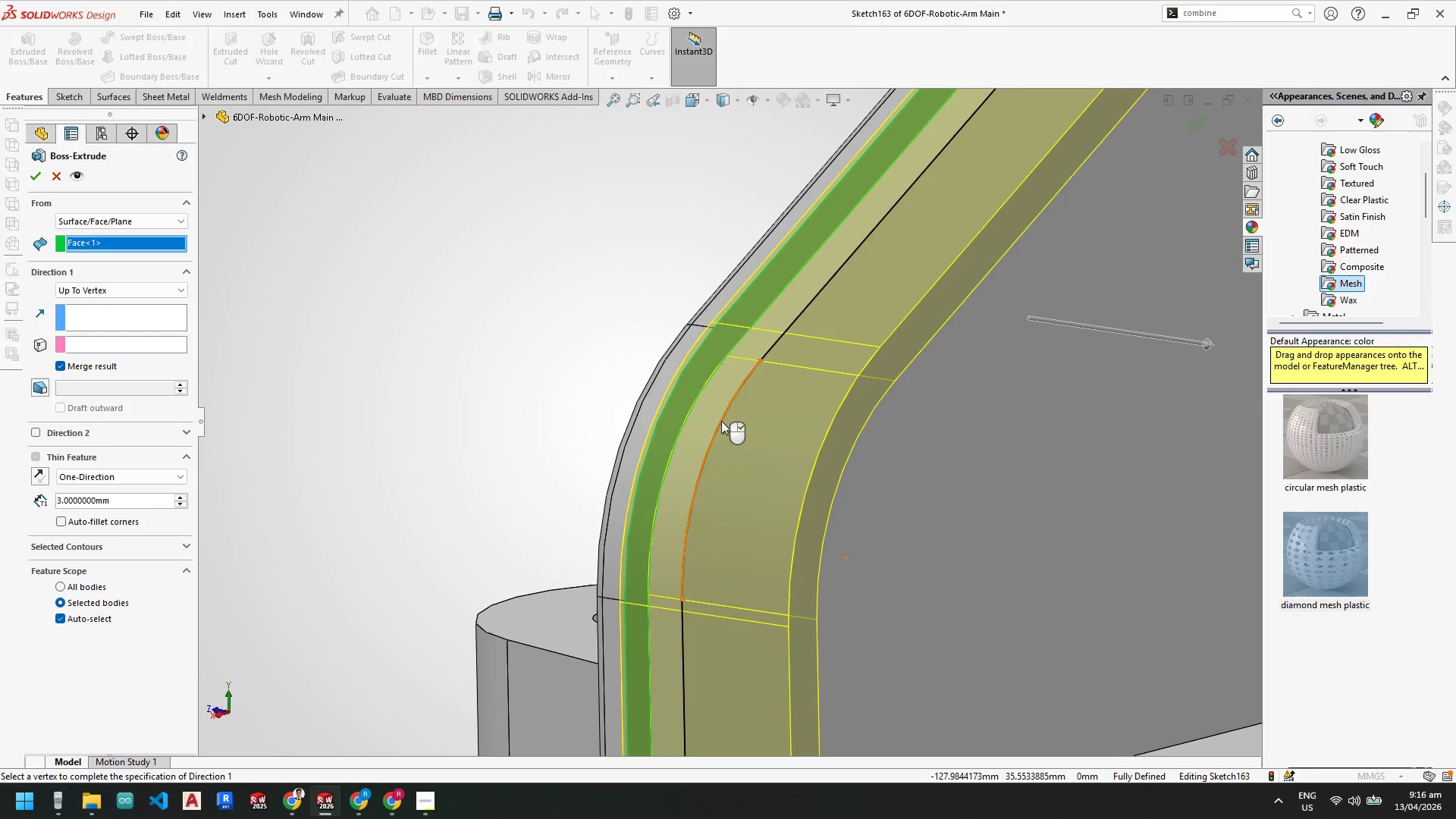 
scroll: coordinate [684, 346], scroll_direction: down, amount: 4.0
 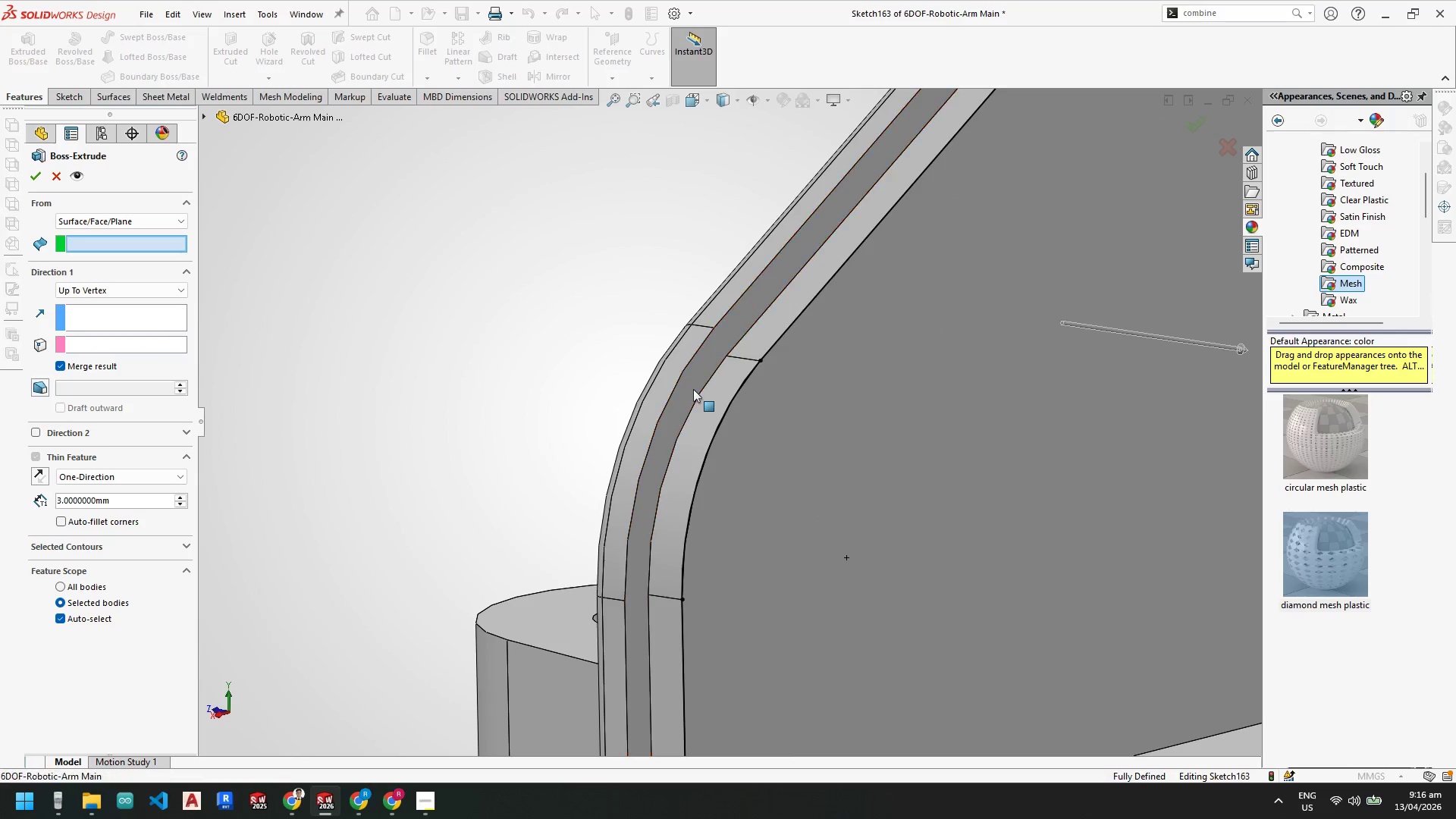 
scroll: coordinate [846, 541], scroll_direction: up, amount: 3.0
 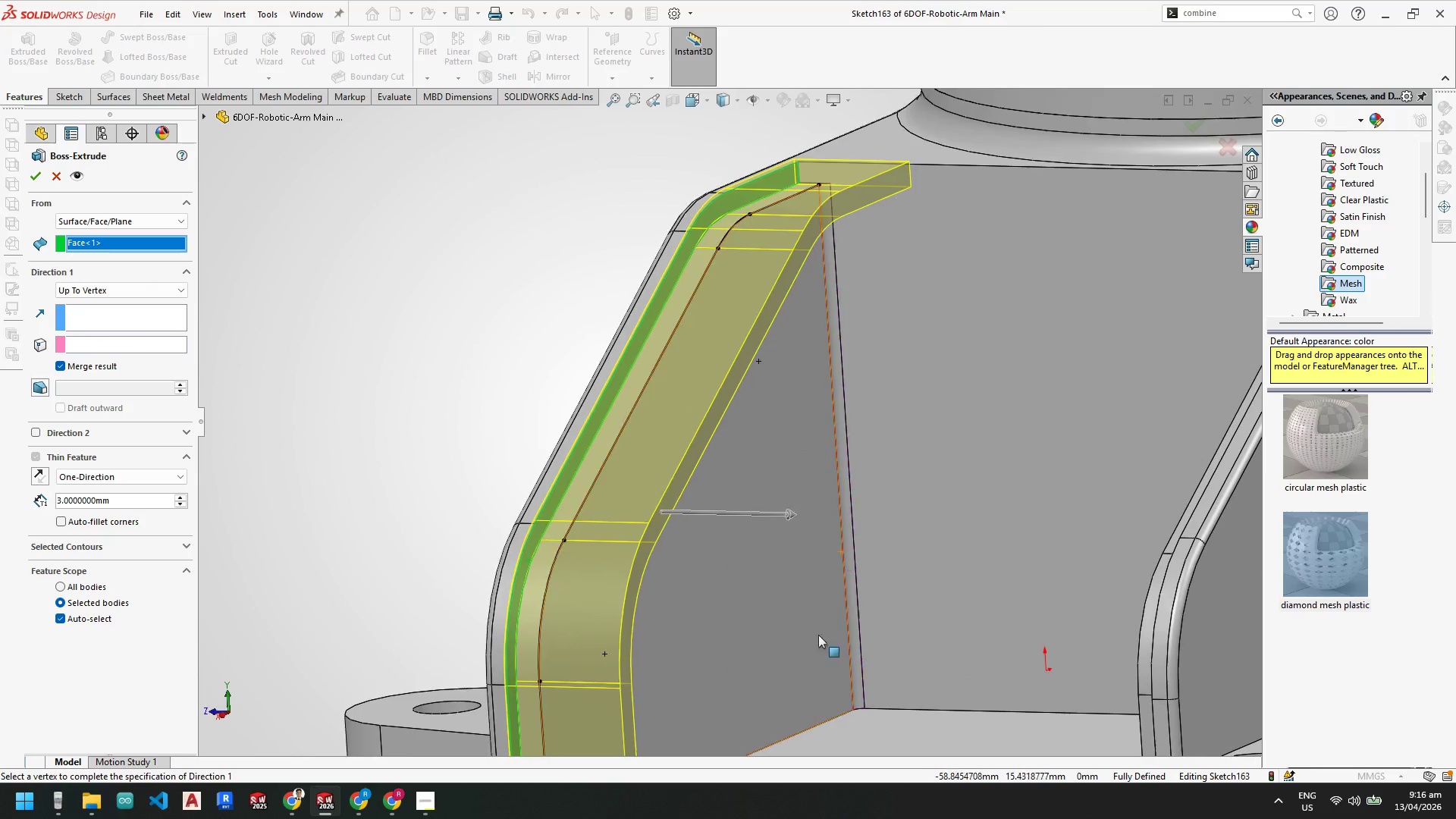 
scroll: coordinate [560, 500], scroll_direction: down, amount: 3.0
 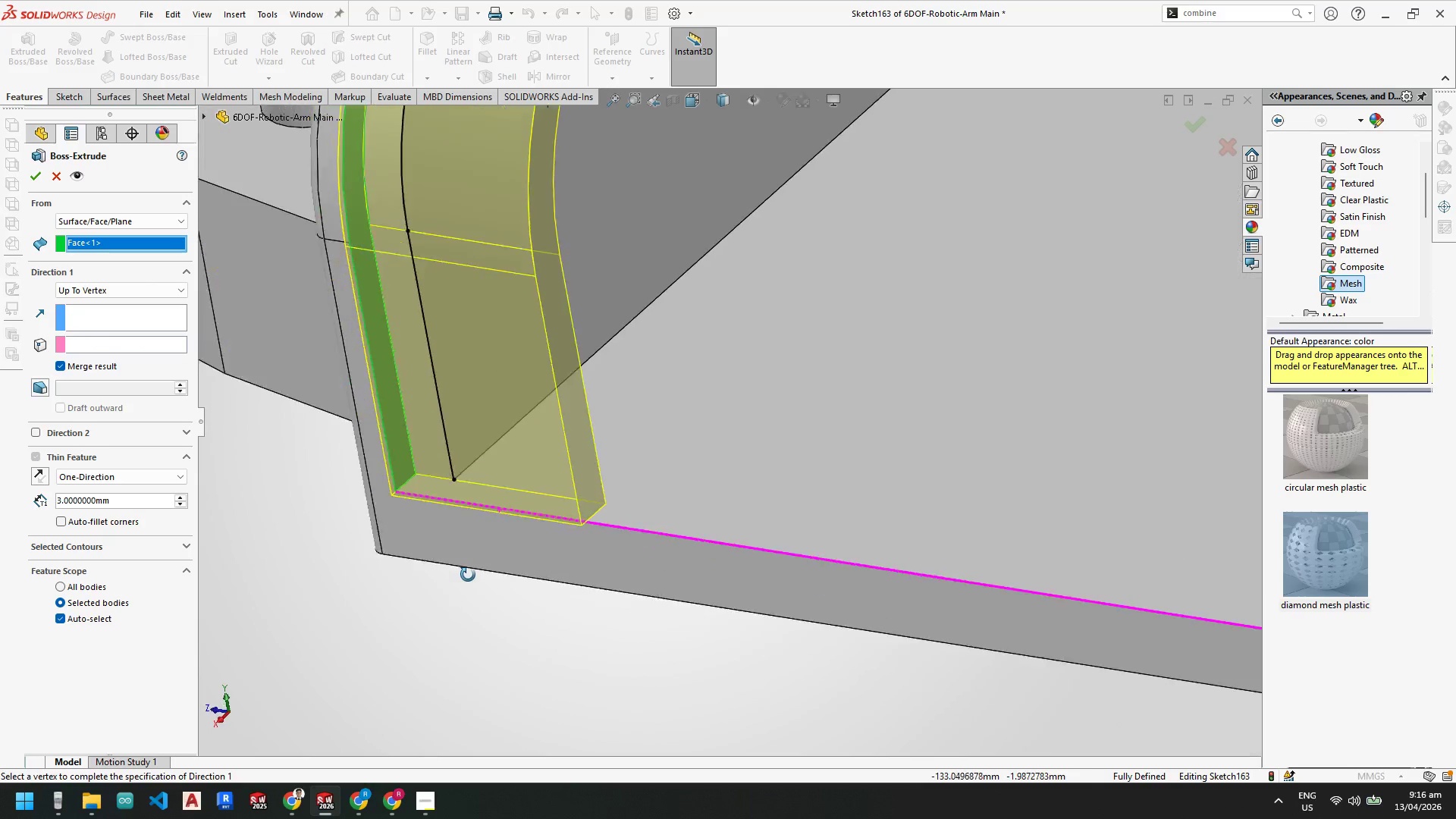 
scroll: coordinate [767, 595], scroll_direction: up, amount: 6.0
 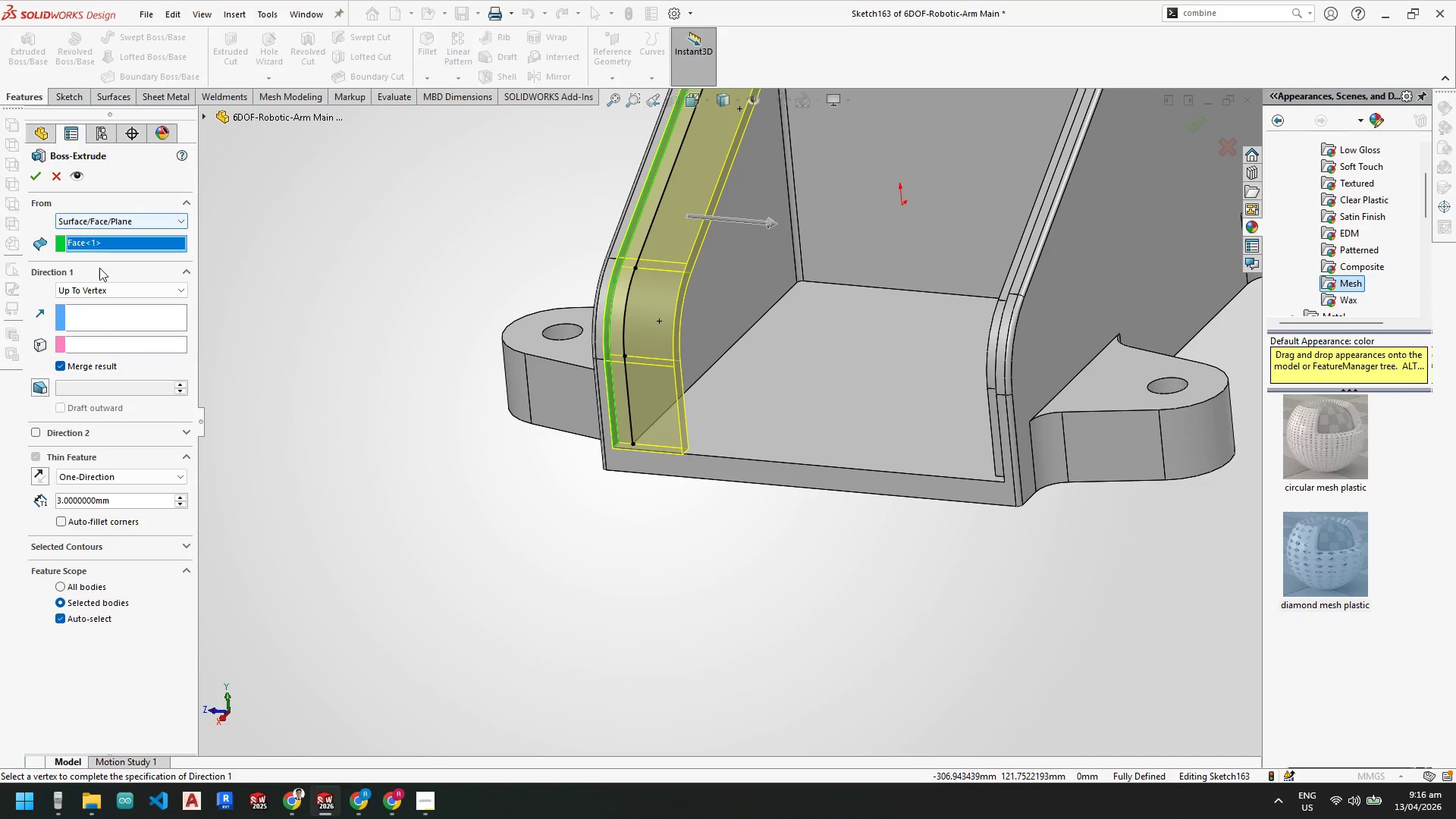 
left_click([98, 289])
 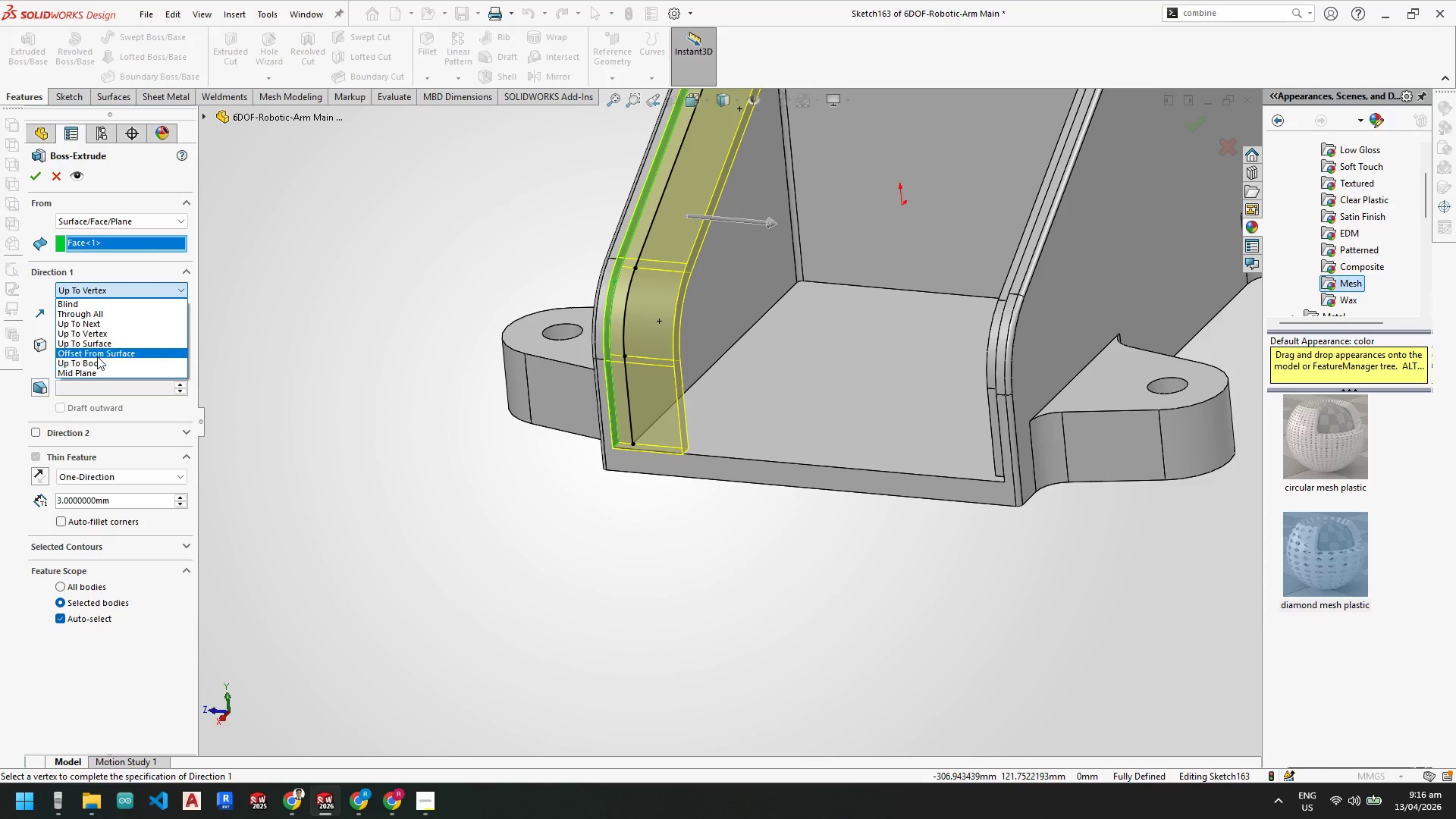 
left_click([101, 341])
 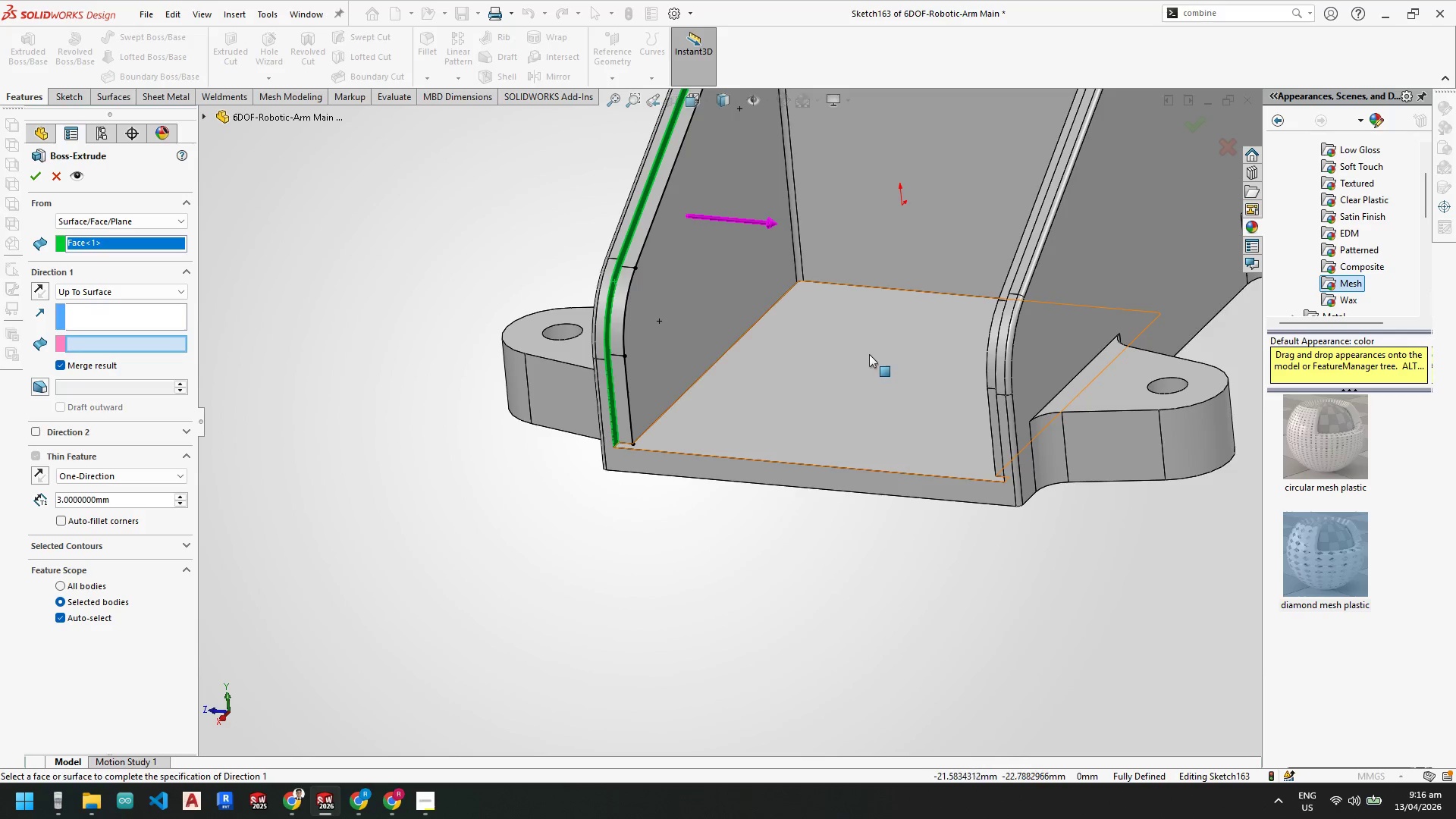 
scroll: coordinate [872, 354], scroll_direction: up, amount: 2.0
 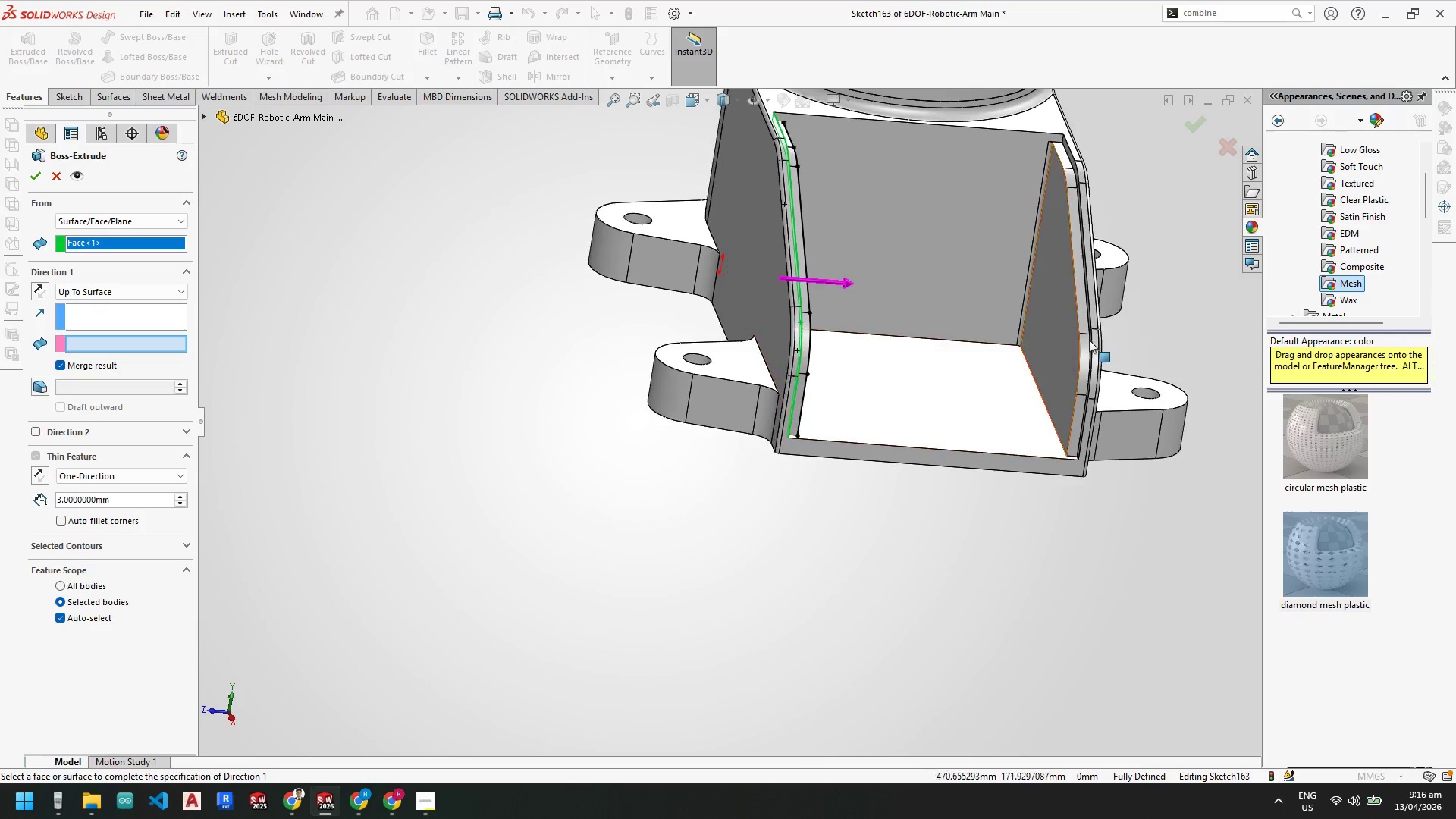 
scroll: coordinate [915, 342], scroll_direction: down, amount: 6.0
 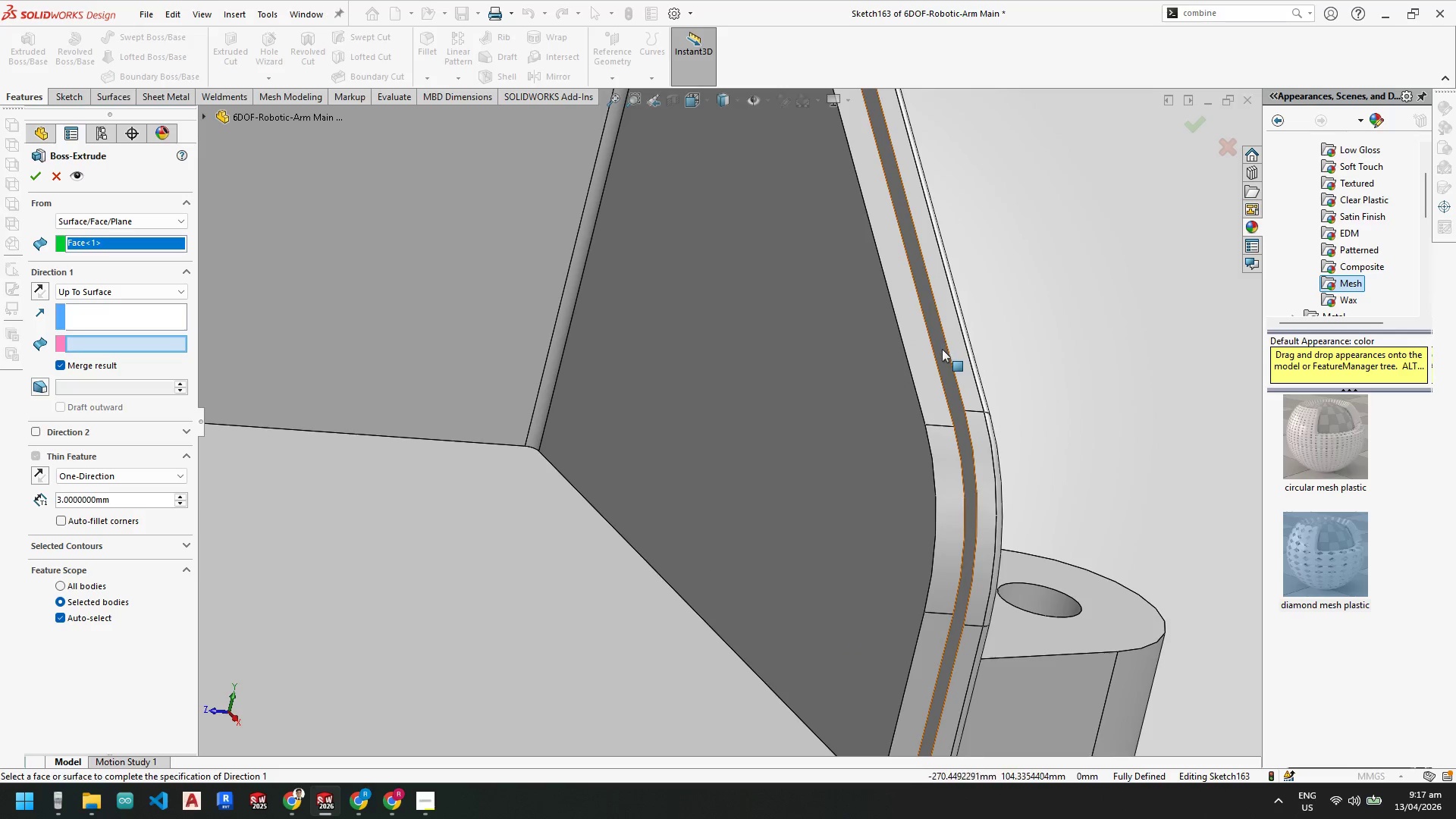 
left_click([941, 349])
 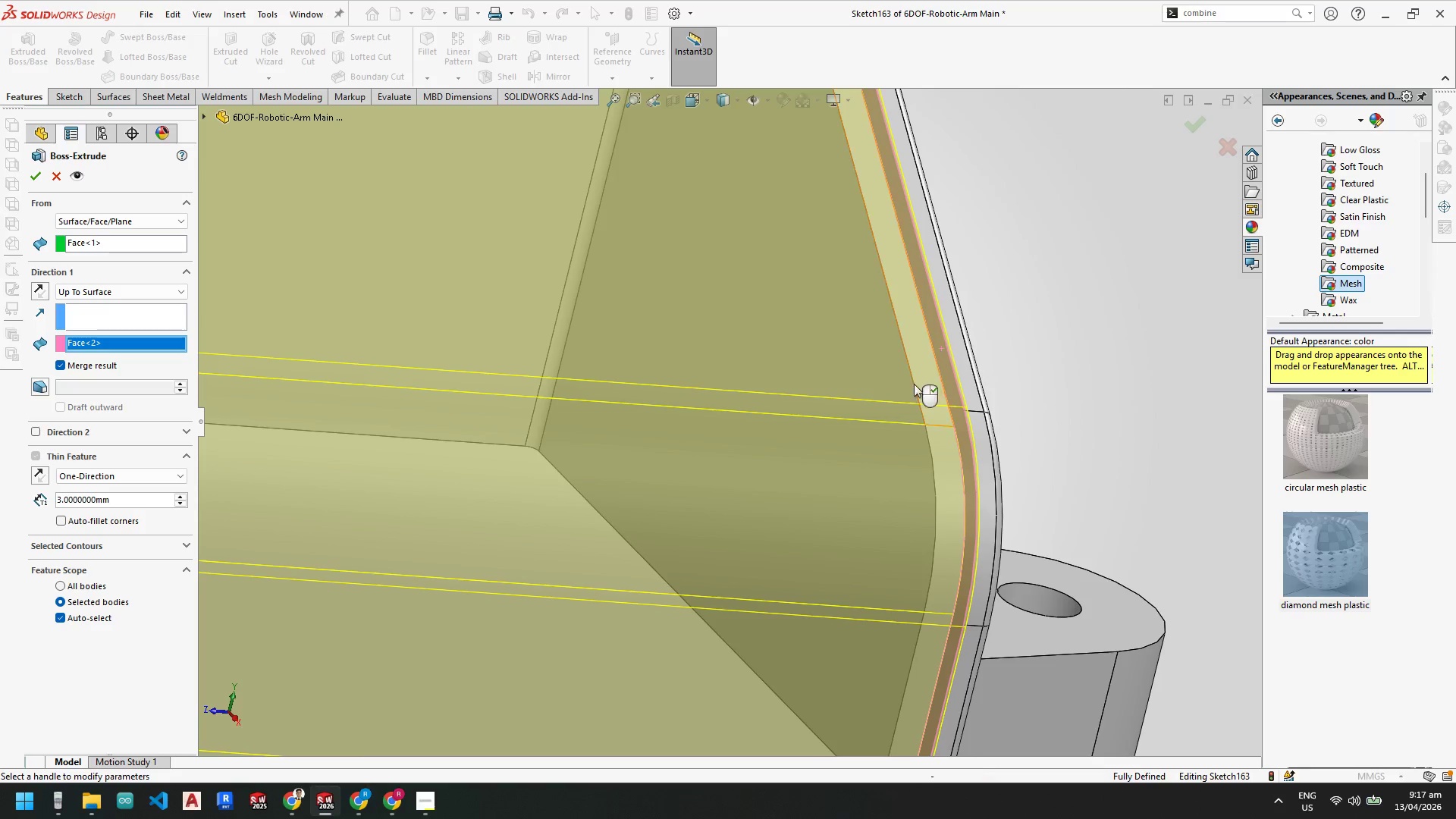 
scroll: coordinate [855, 416], scroll_direction: up, amount: 5.0
 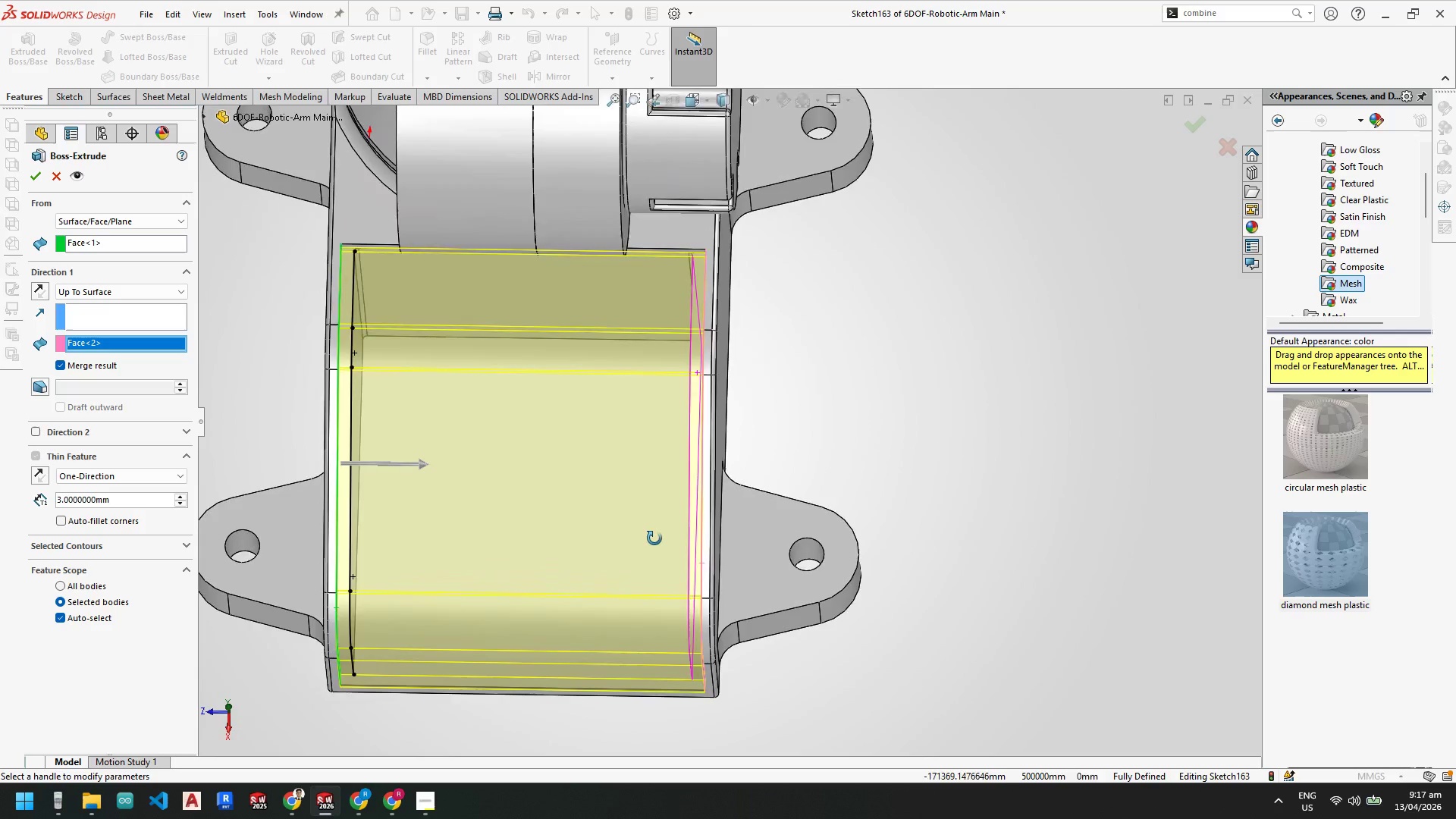 
scroll: coordinate [416, 325], scroll_direction: down, amount: 8.0
 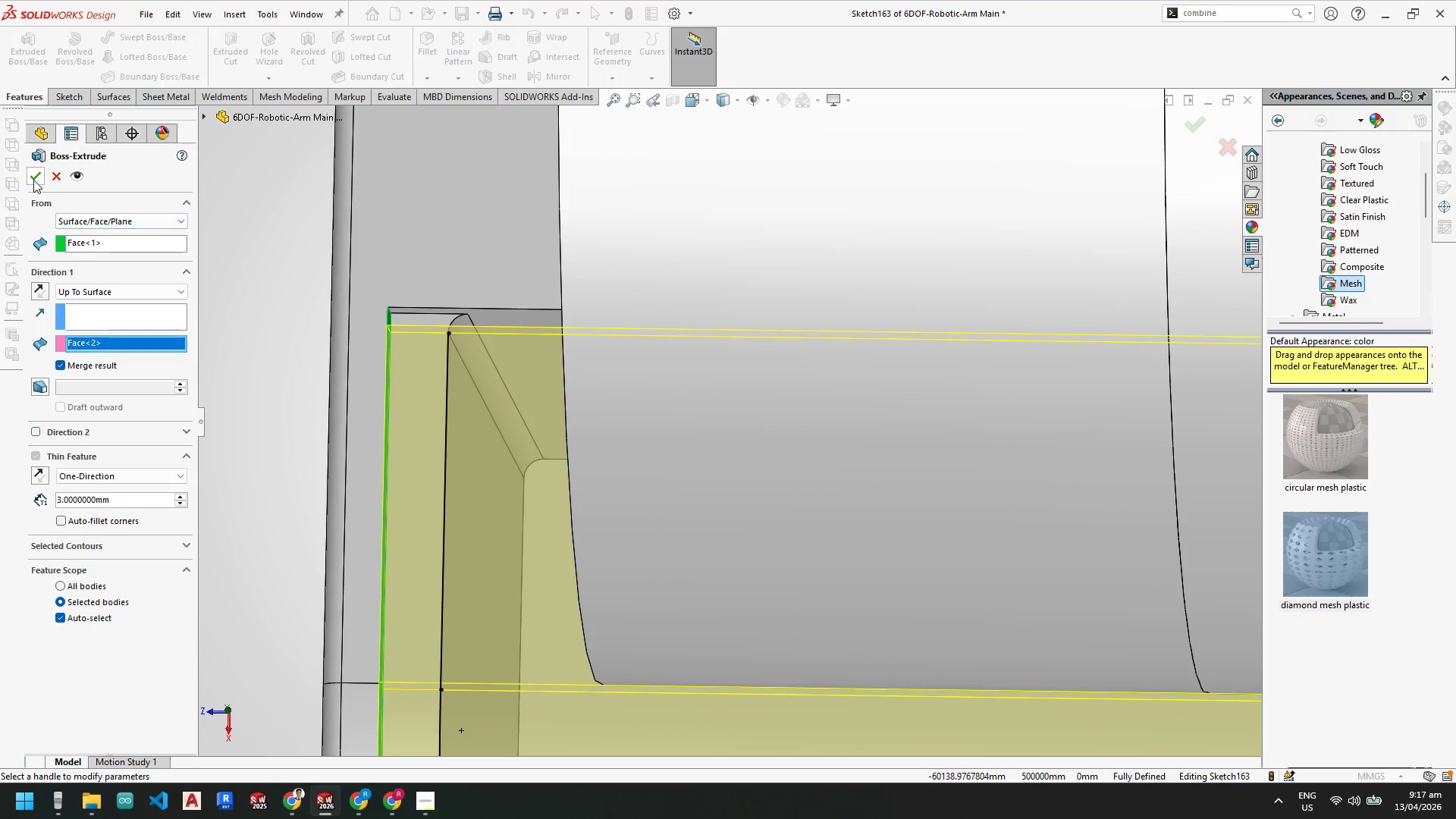 
left_click([33, 177])
 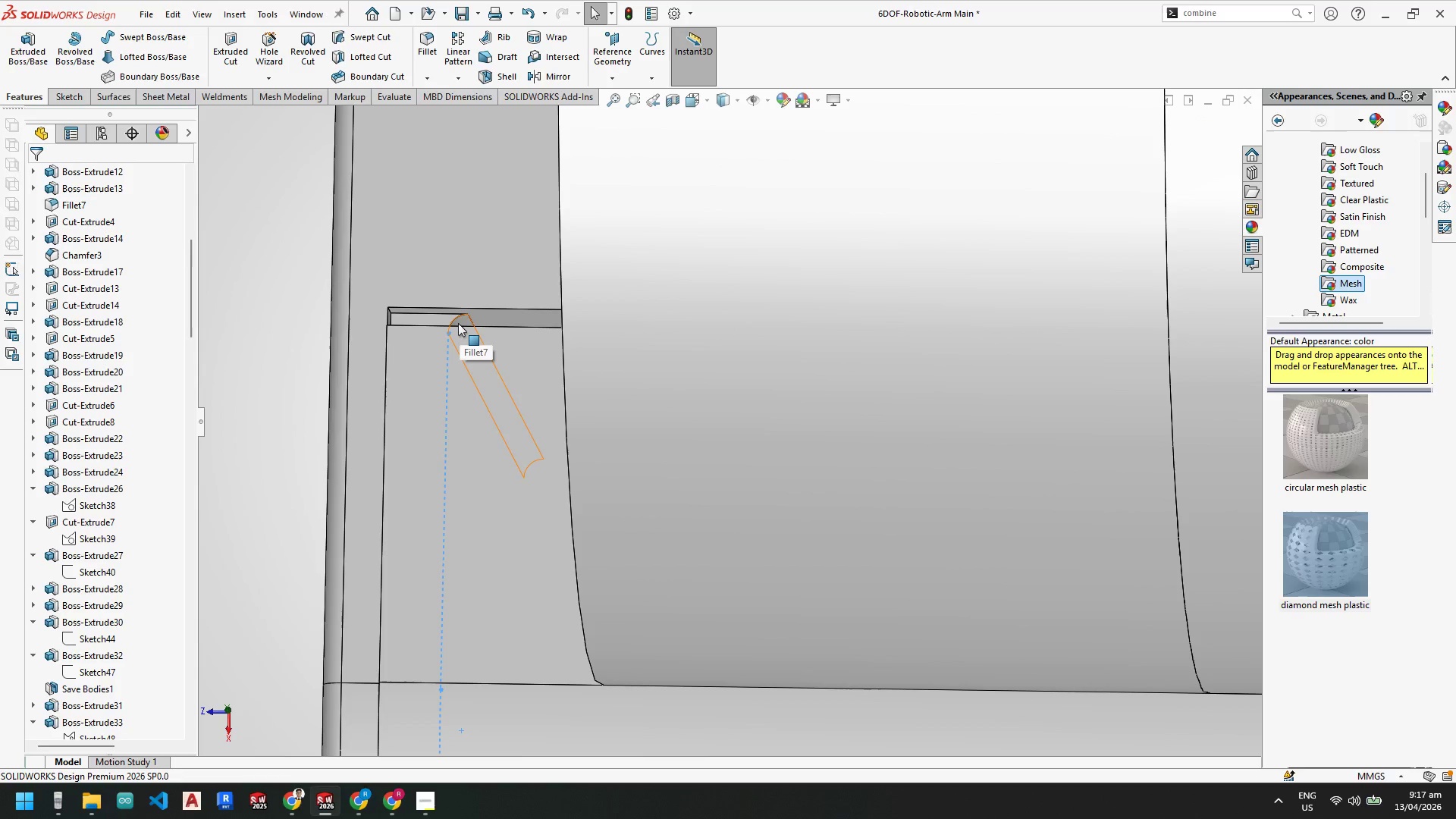 
wait(5.94)
 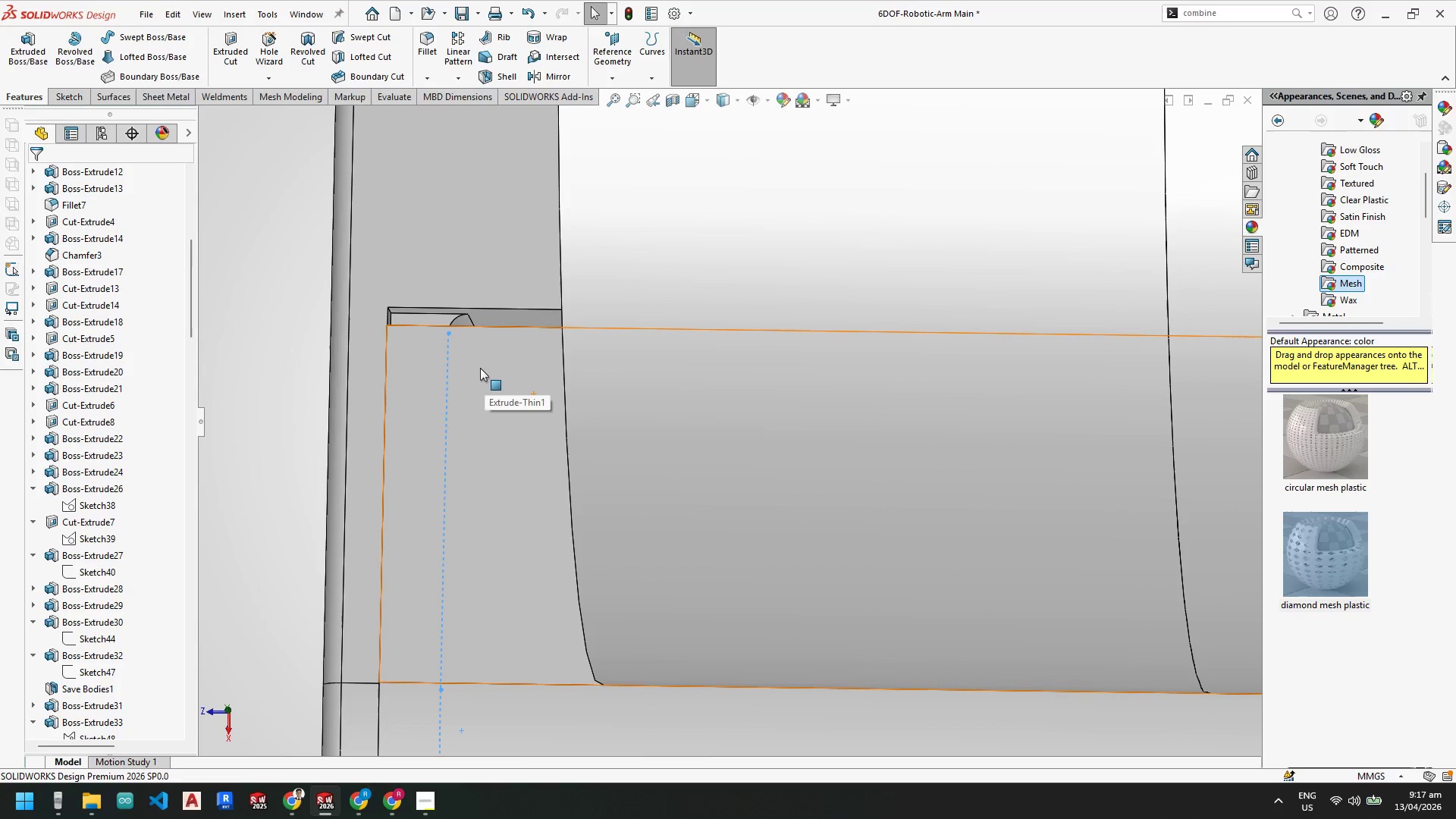 
scroll: coordinate [90, 689], scroll_direction: down, amount: 6.0
 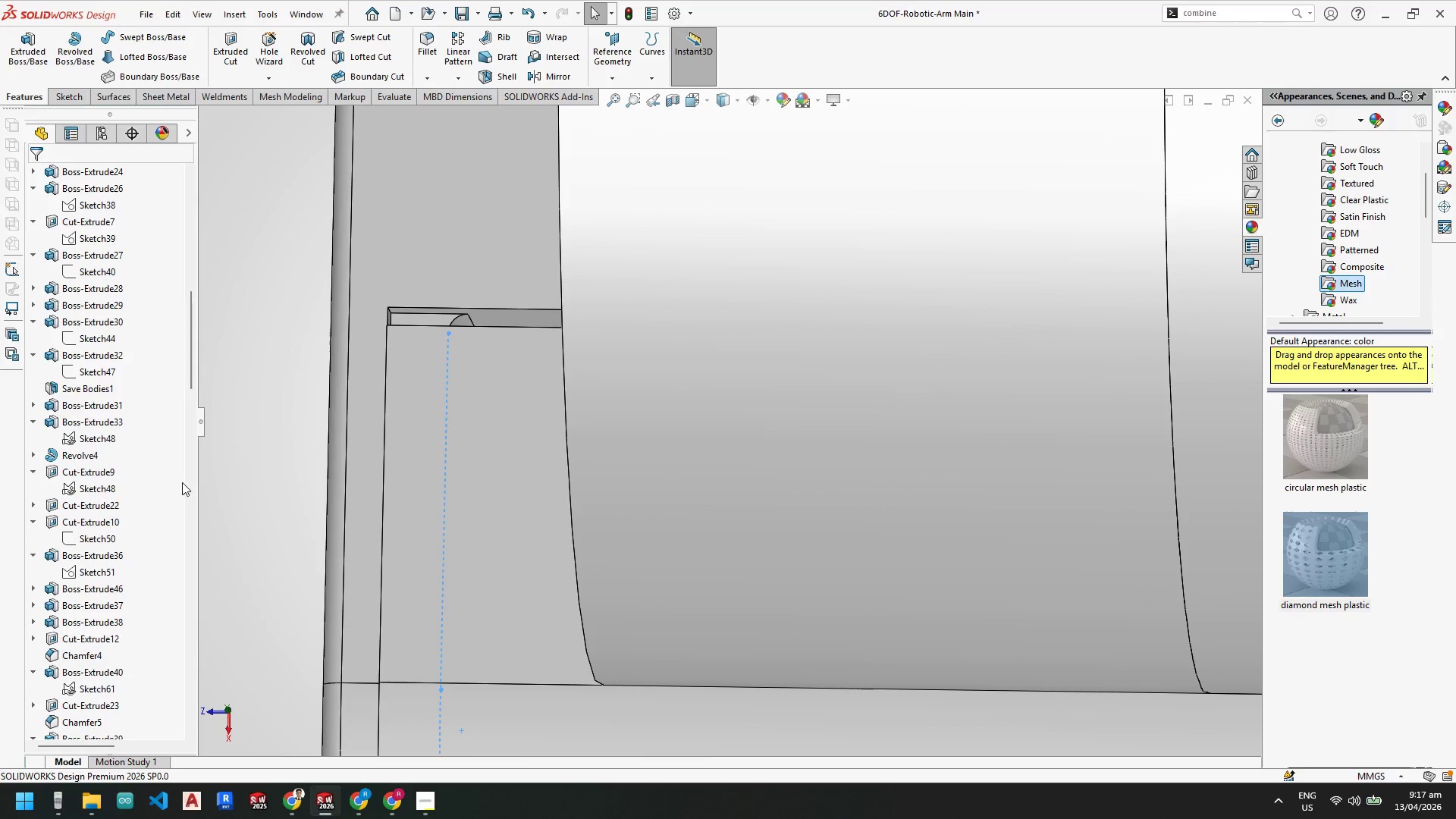 
left_click([477, 372])
 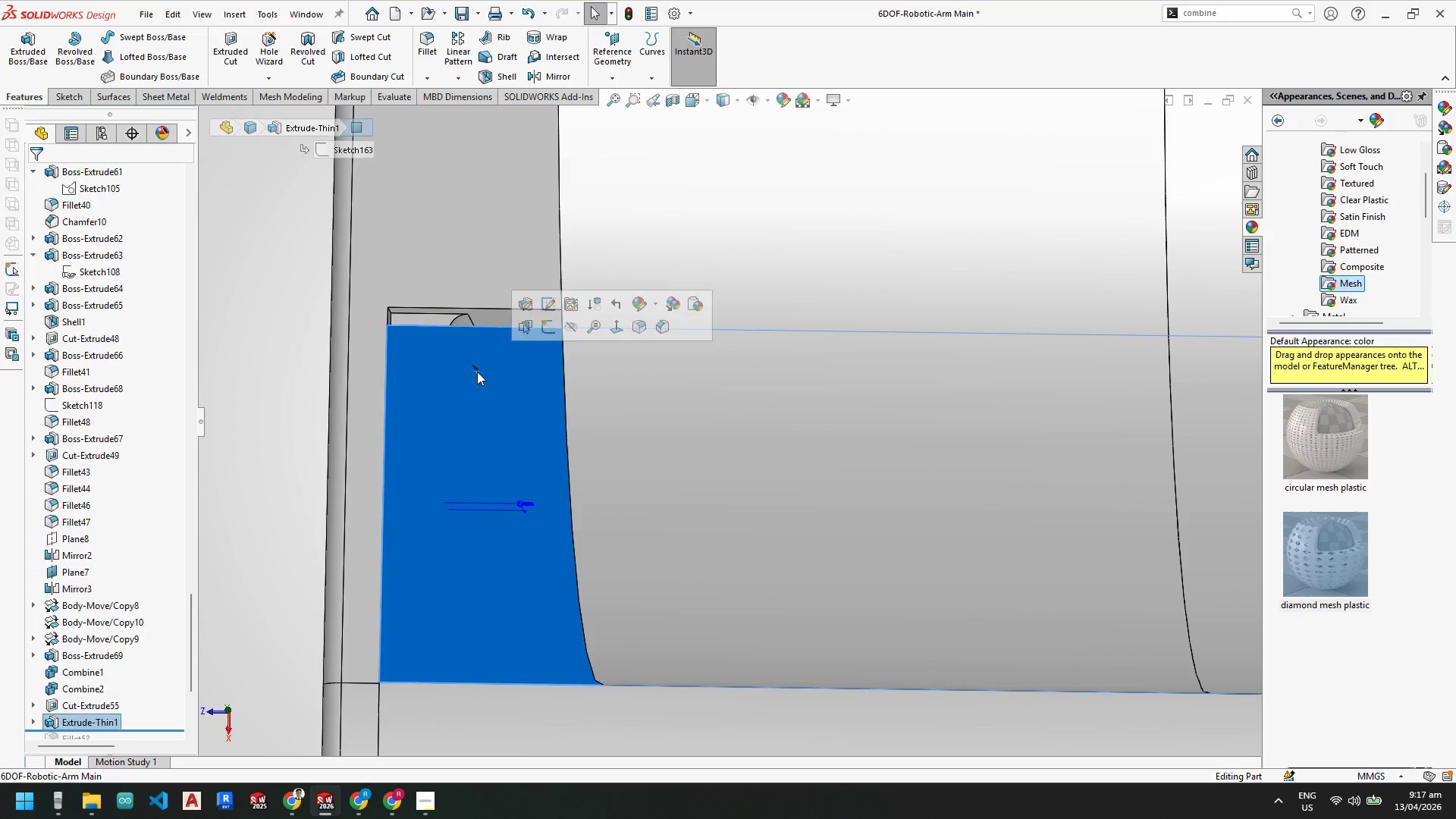 
scroll: coordinate [184, 443], scroll_direction: up, amount: 2.0
 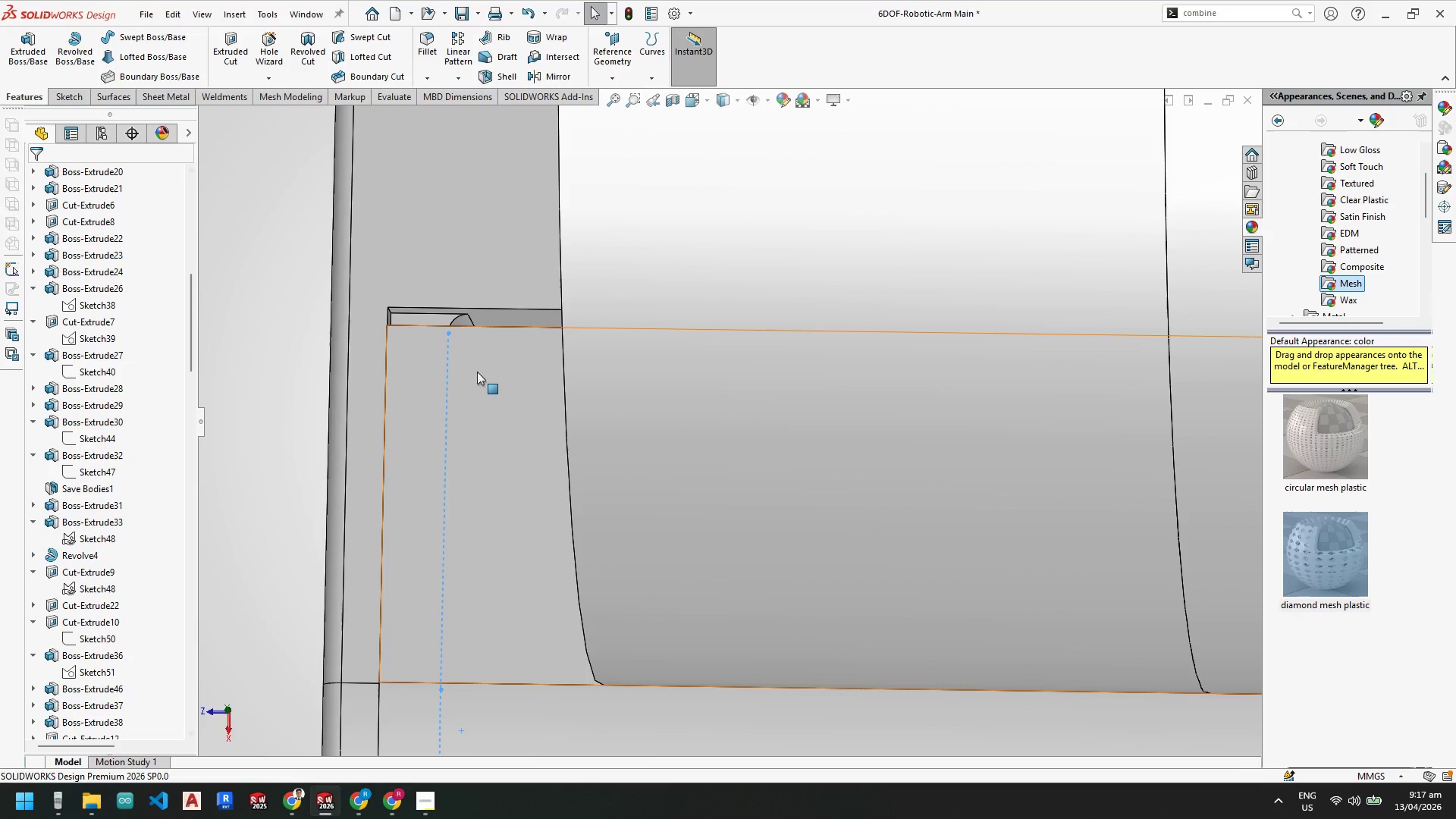 
right_click([477, 372])
 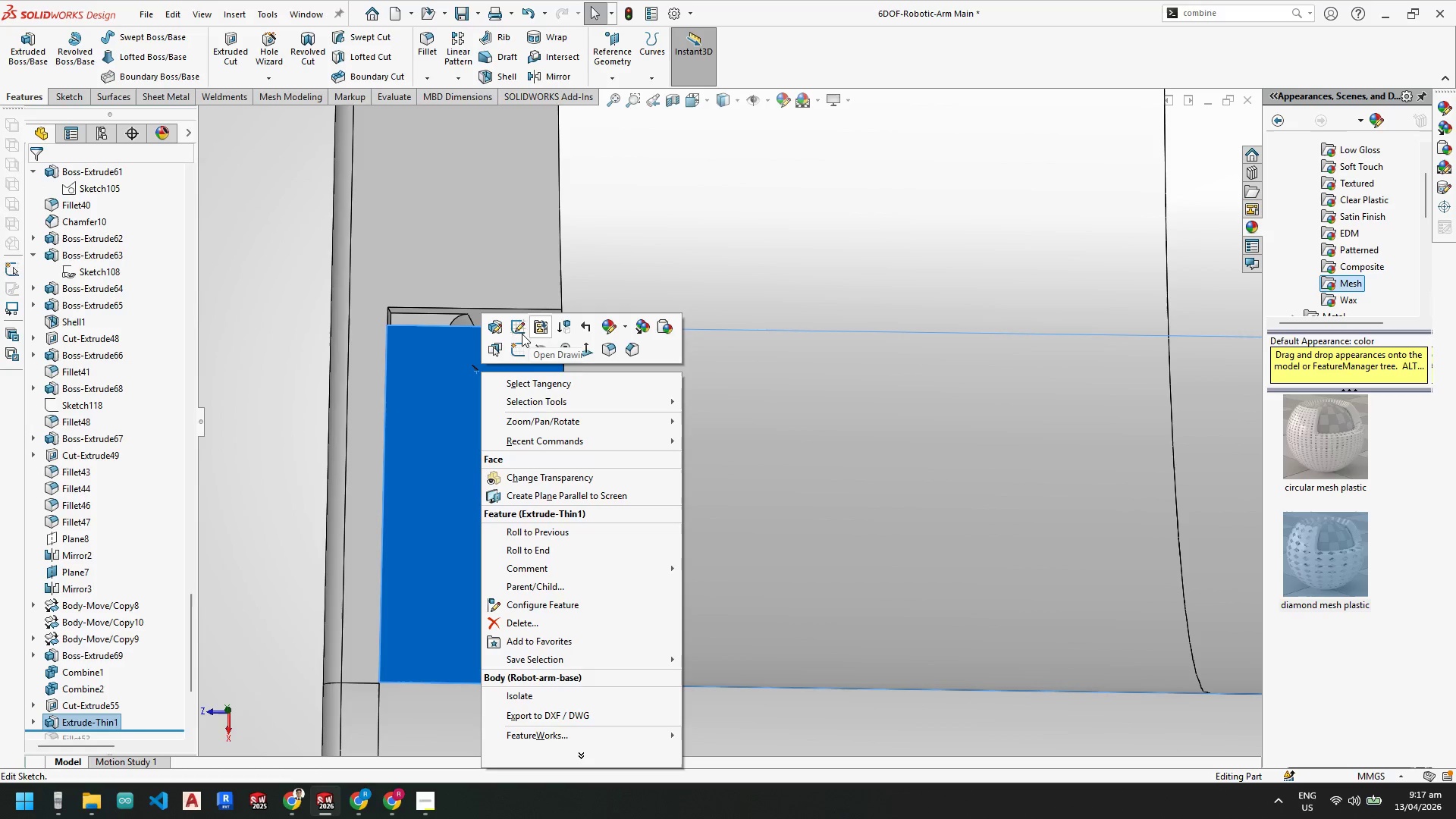 
left_click([519, 333])
 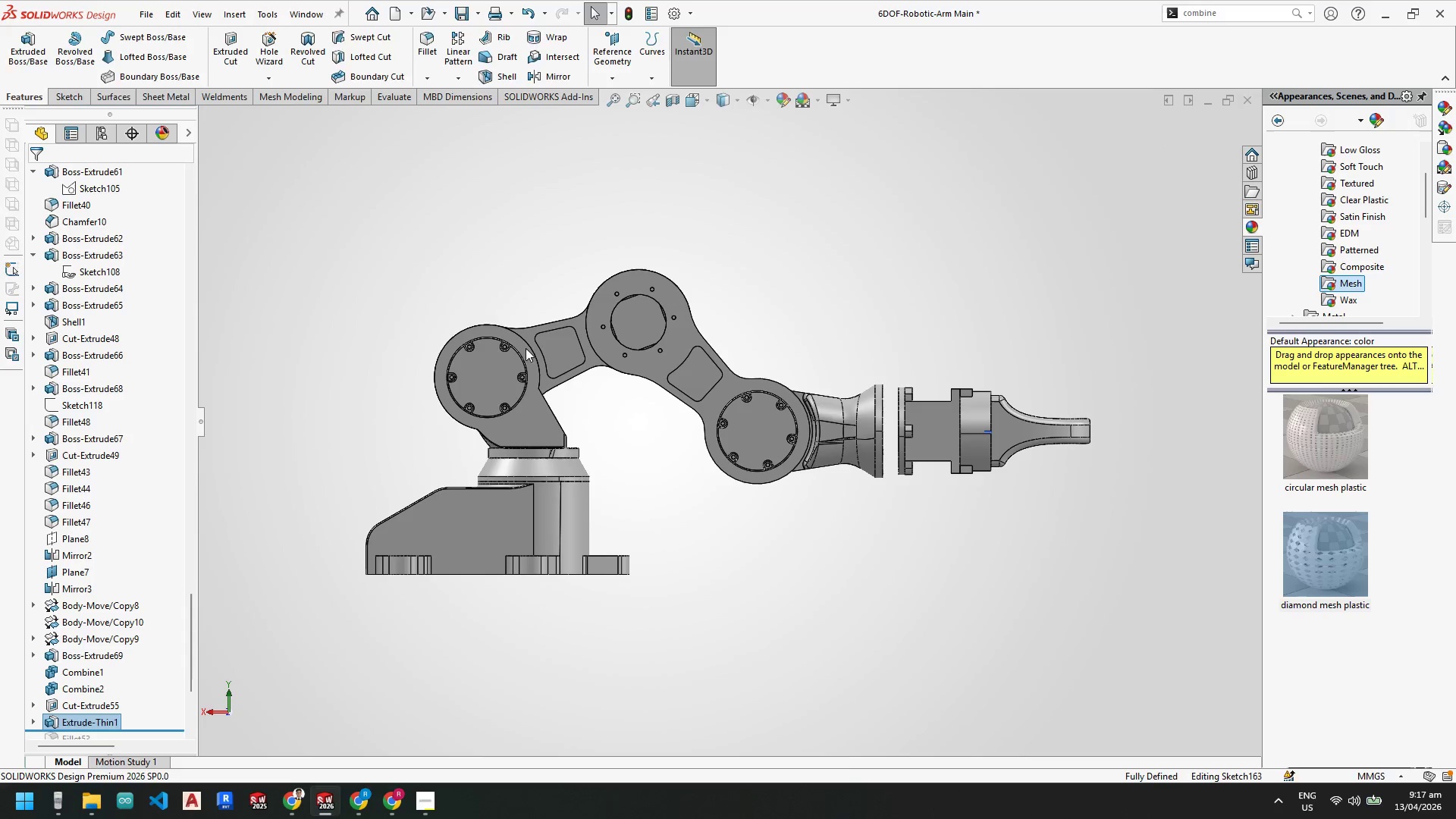 
scroll: coordinate [670, 266], scroll_direction: down, amount: 16.0
 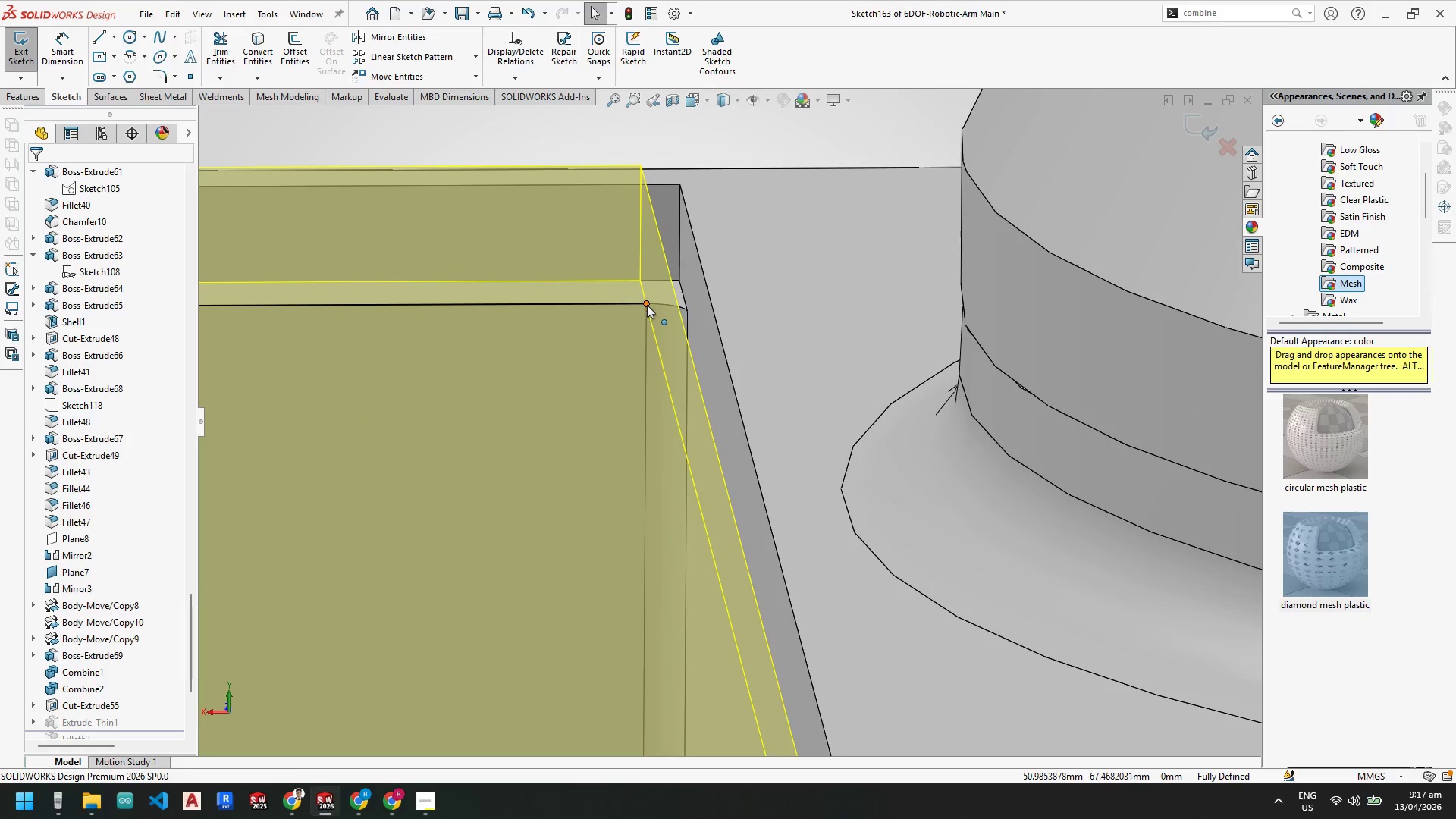 
left_click_drag(start_coordinate=[647, 305], to_coordinate=[654, 292])
 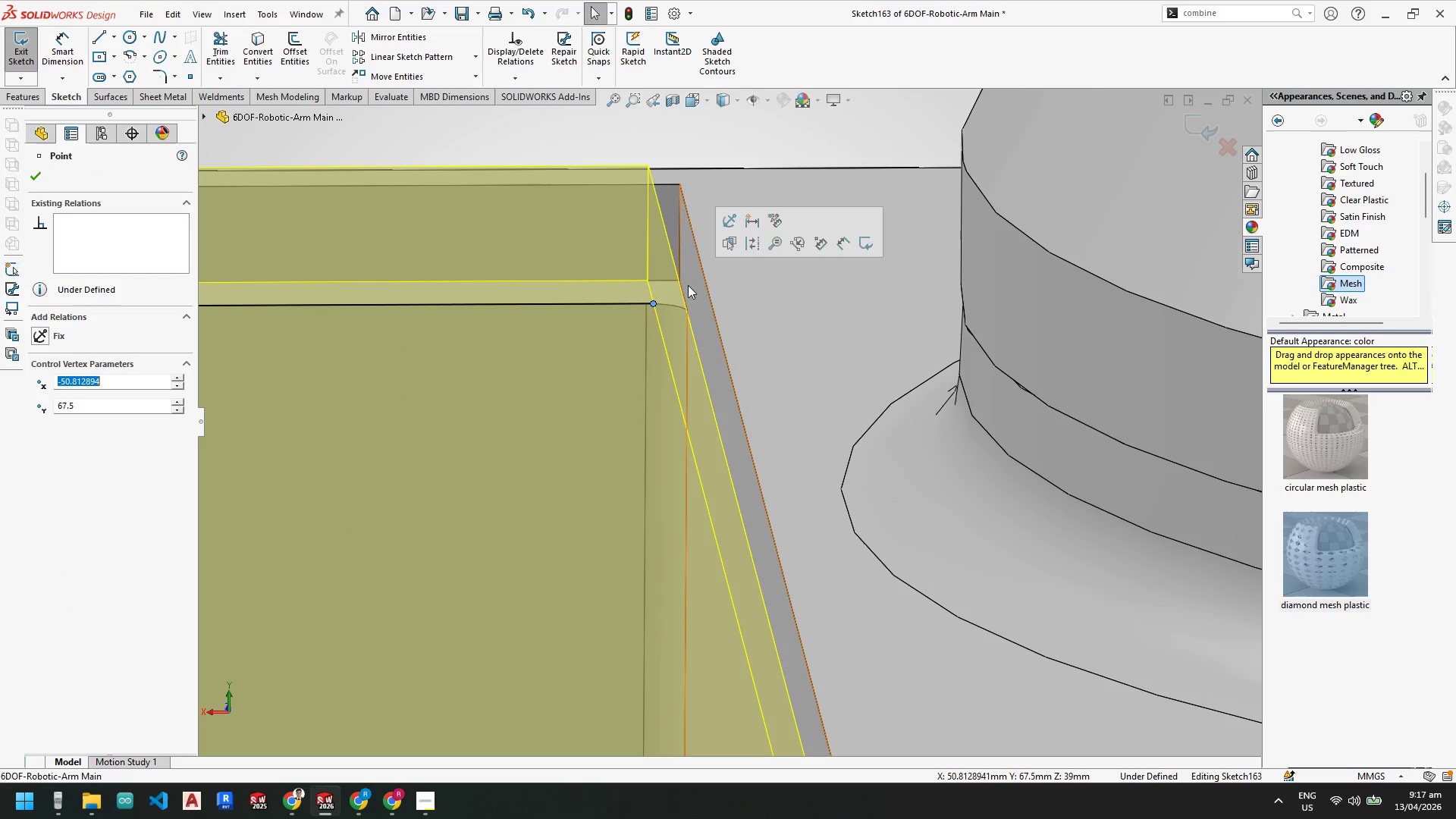 
hold_key(key=ShiftLeft, duration=1.64)
 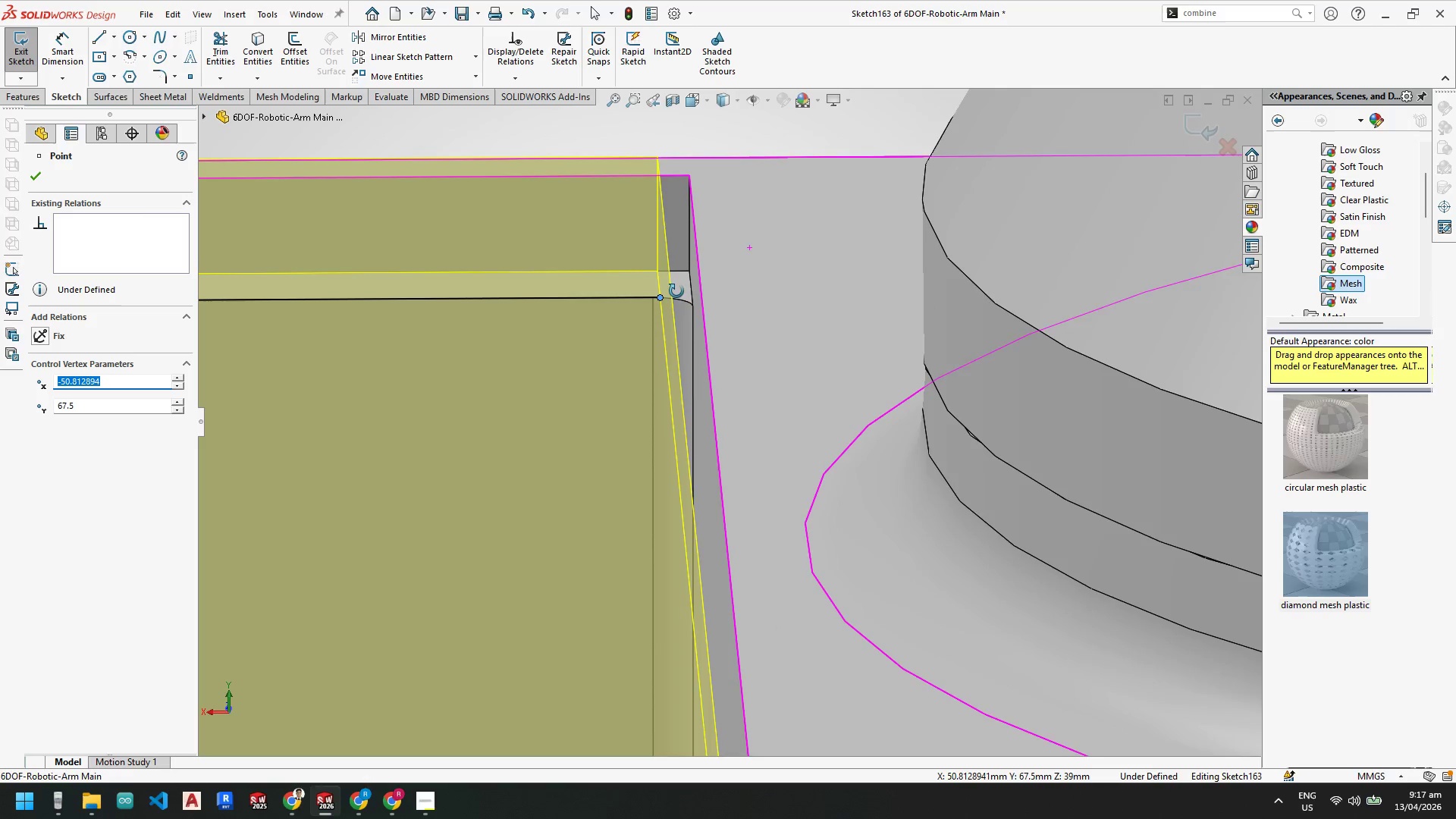 
hold_key(key=ShiftLeft, duration=1.16)
left_click([686, 271])
 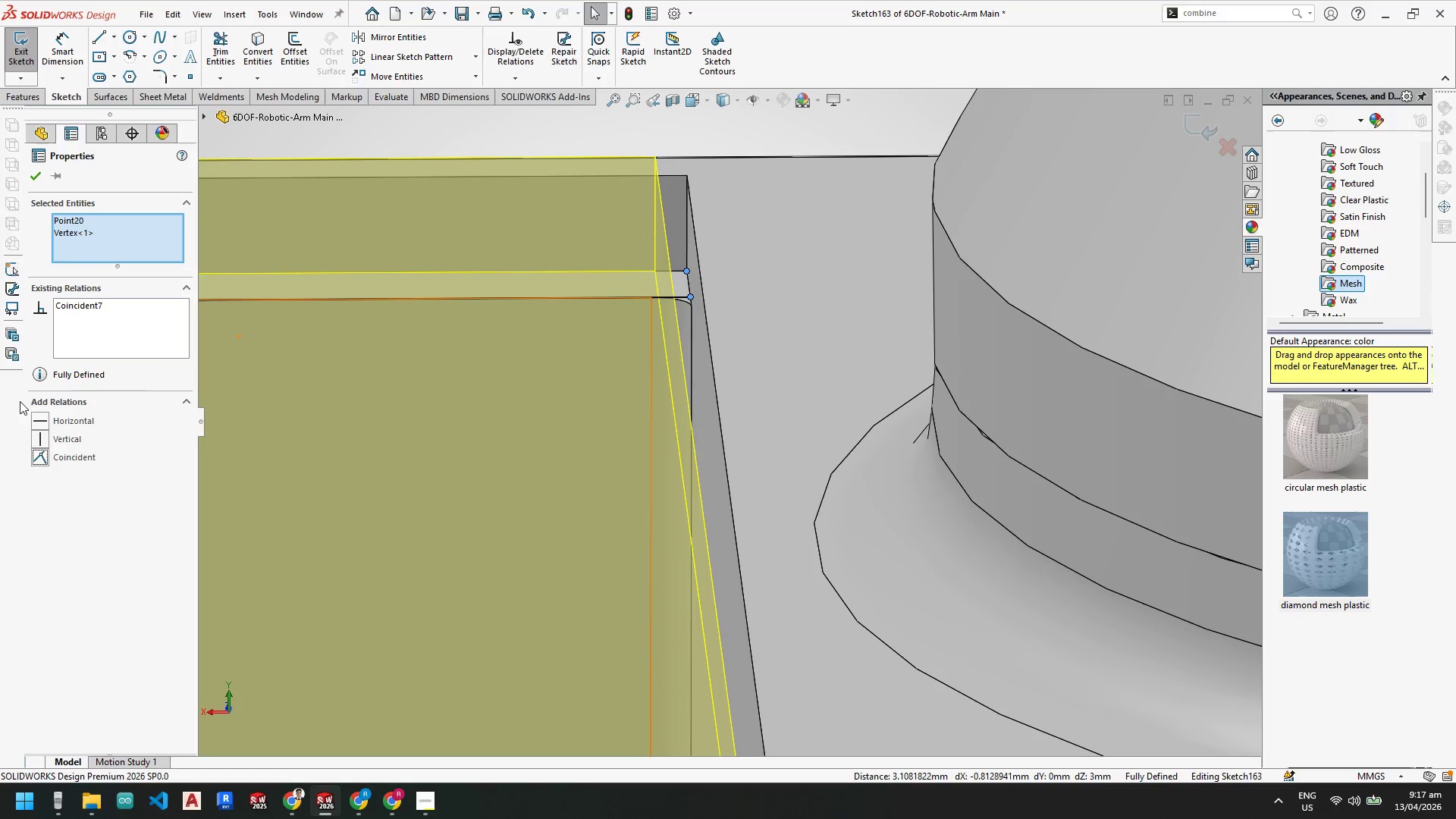 
left_click_drag(start_coordinate=[36, 184], to_coordinate=[36, 180])
 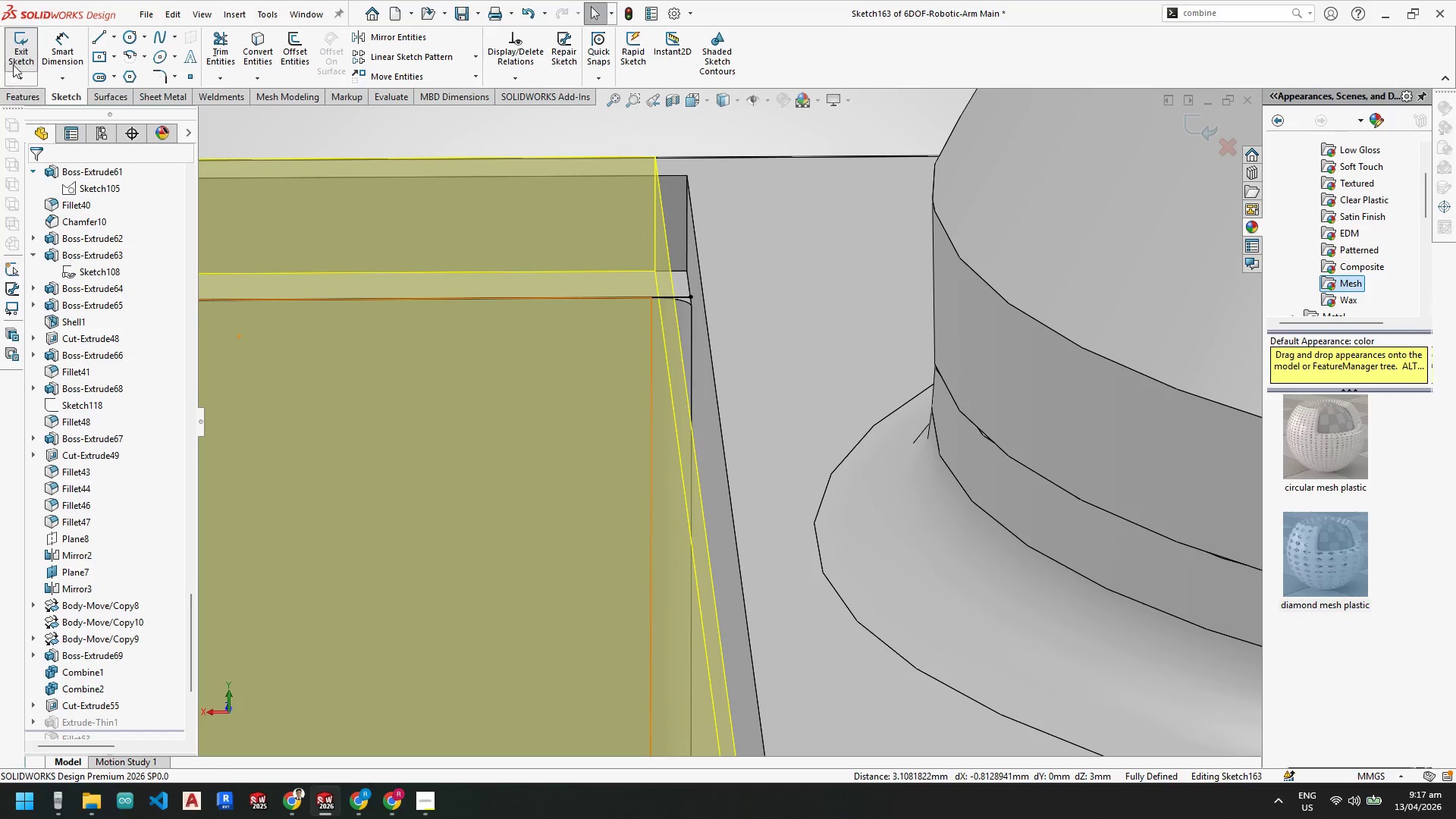 
left_click([14, 58])
 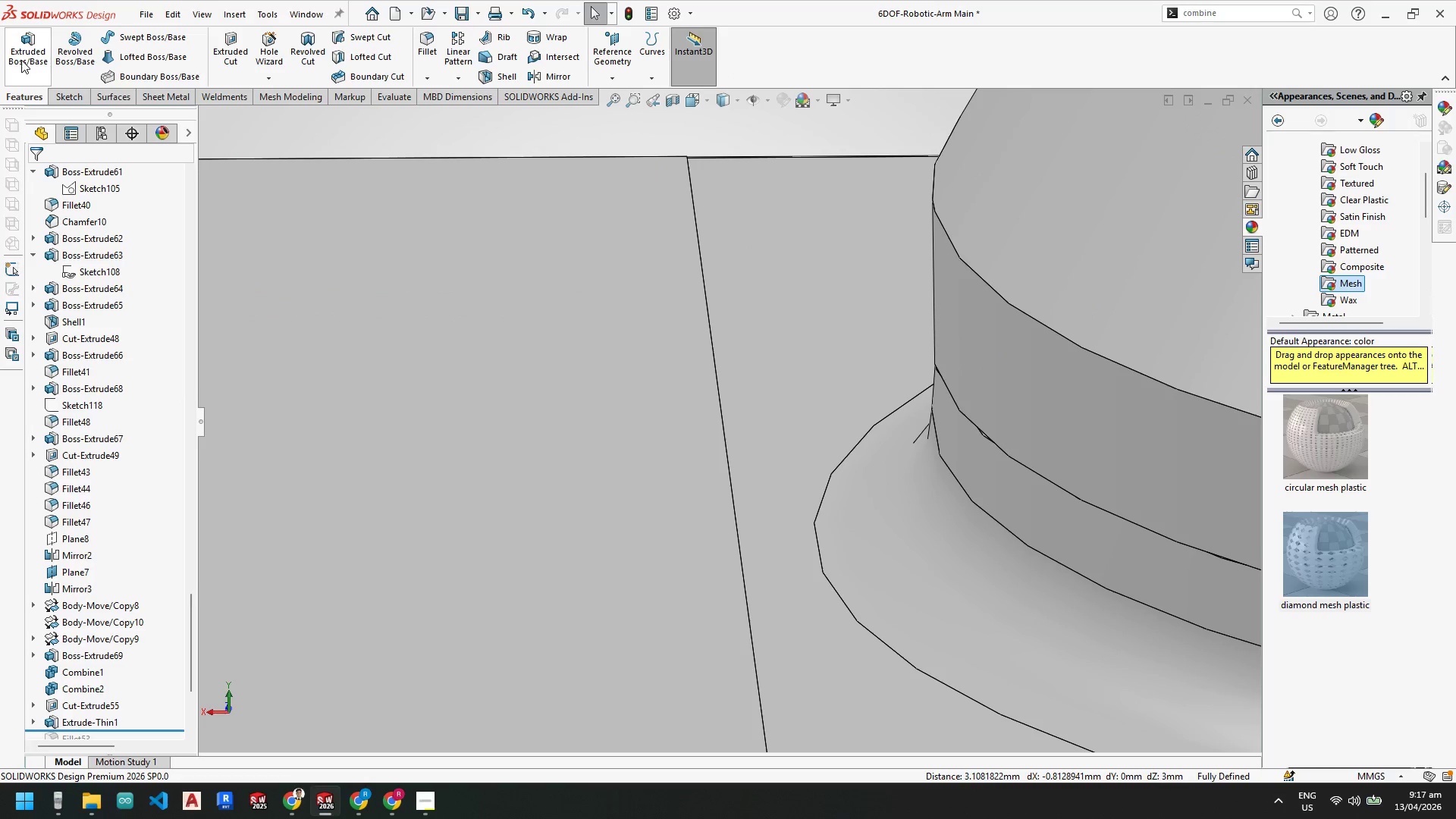 
scroll: coordinate [441, 597], scroll_direction: up, amount: 8.0
 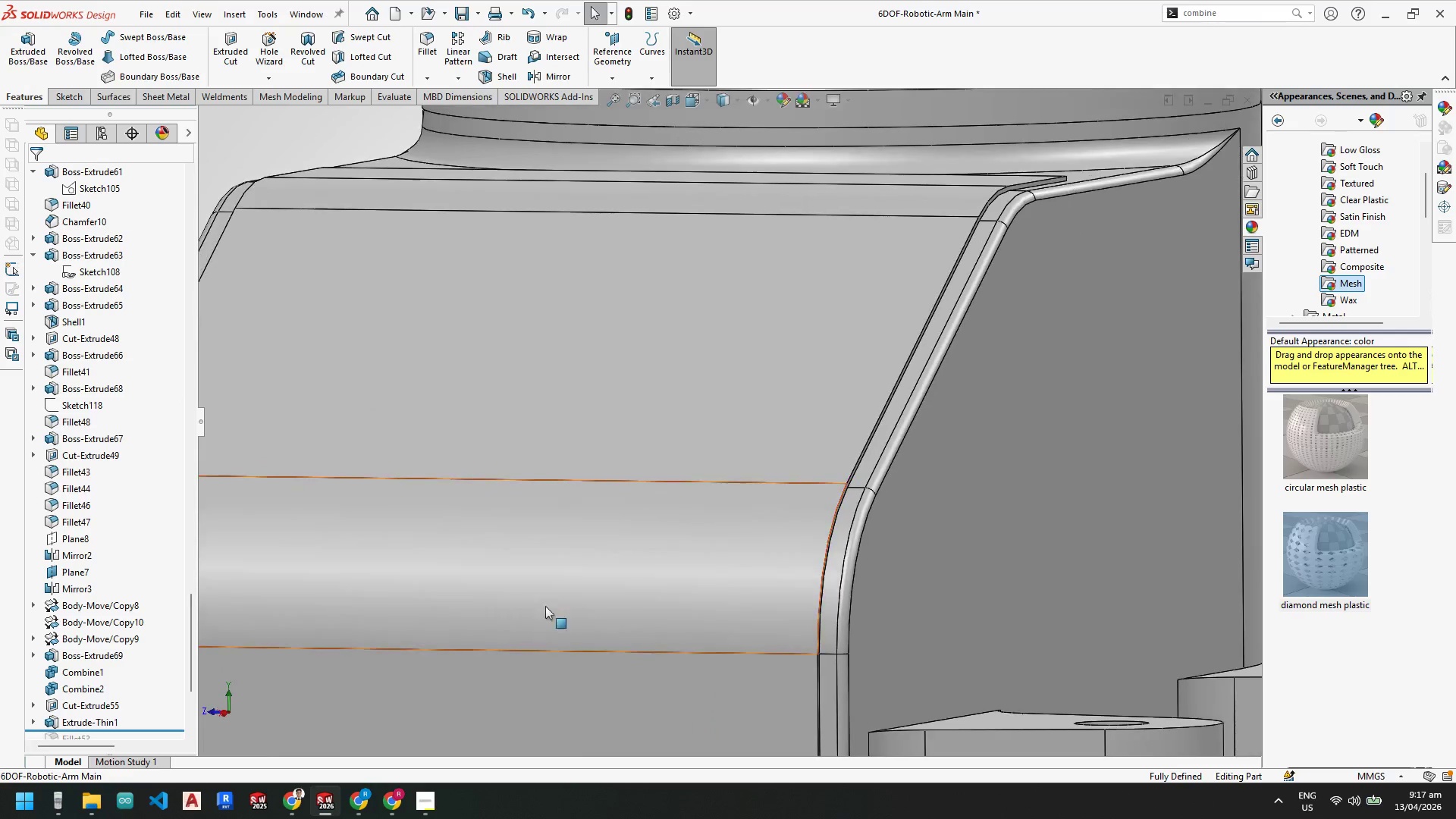 
scroll: coordinate [526, 468], scroll_direction: down, amount: 2.0
 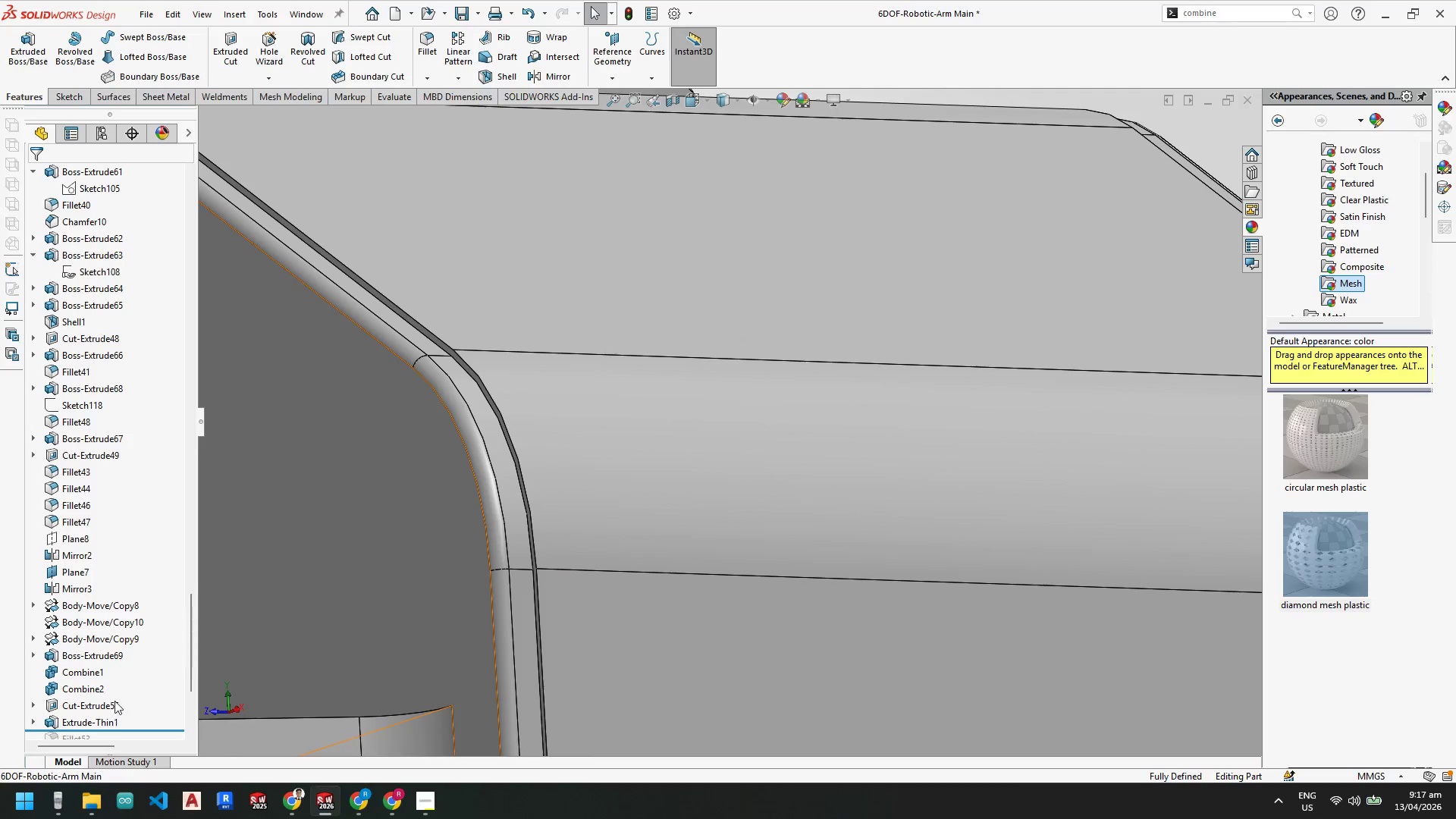 
right_click([92, 717])
 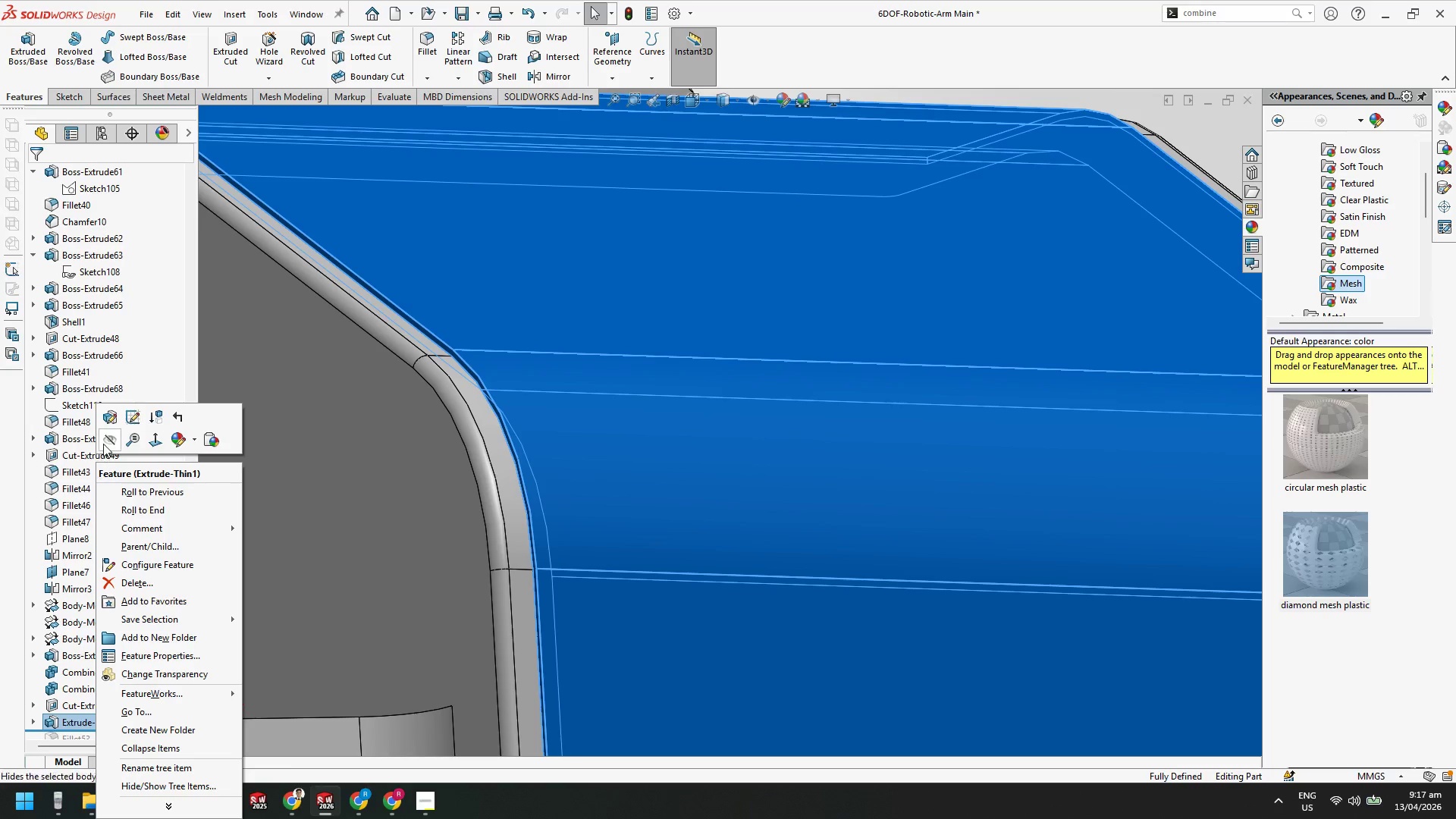 
left_click([112, 406])
 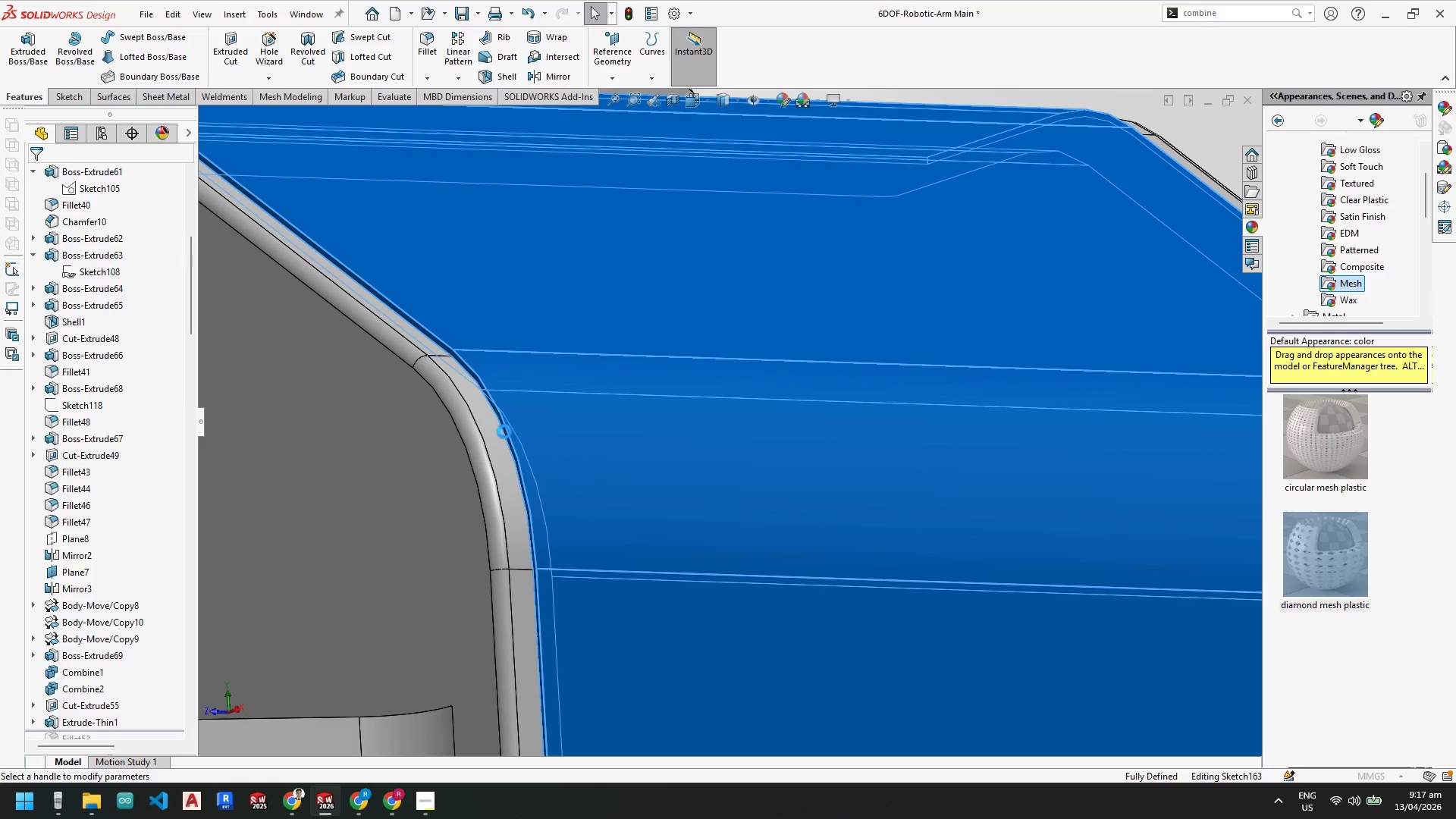 
scroll: coordinate [516, 433], scroll_direction: up, amount: 1.0
 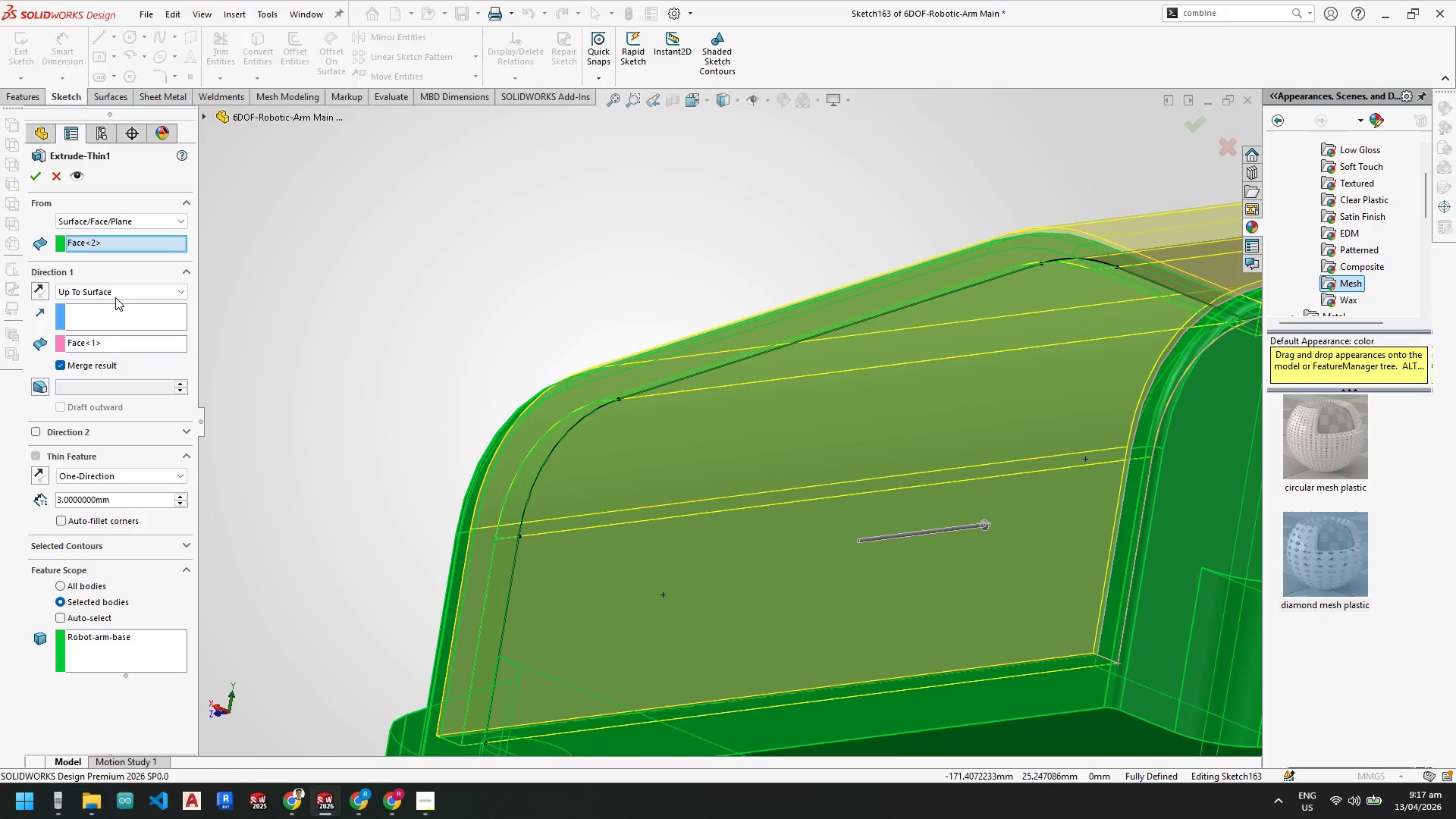 
left_click_drag(start_coordinate=[128, 501], to_coordinate=[2, 493])
 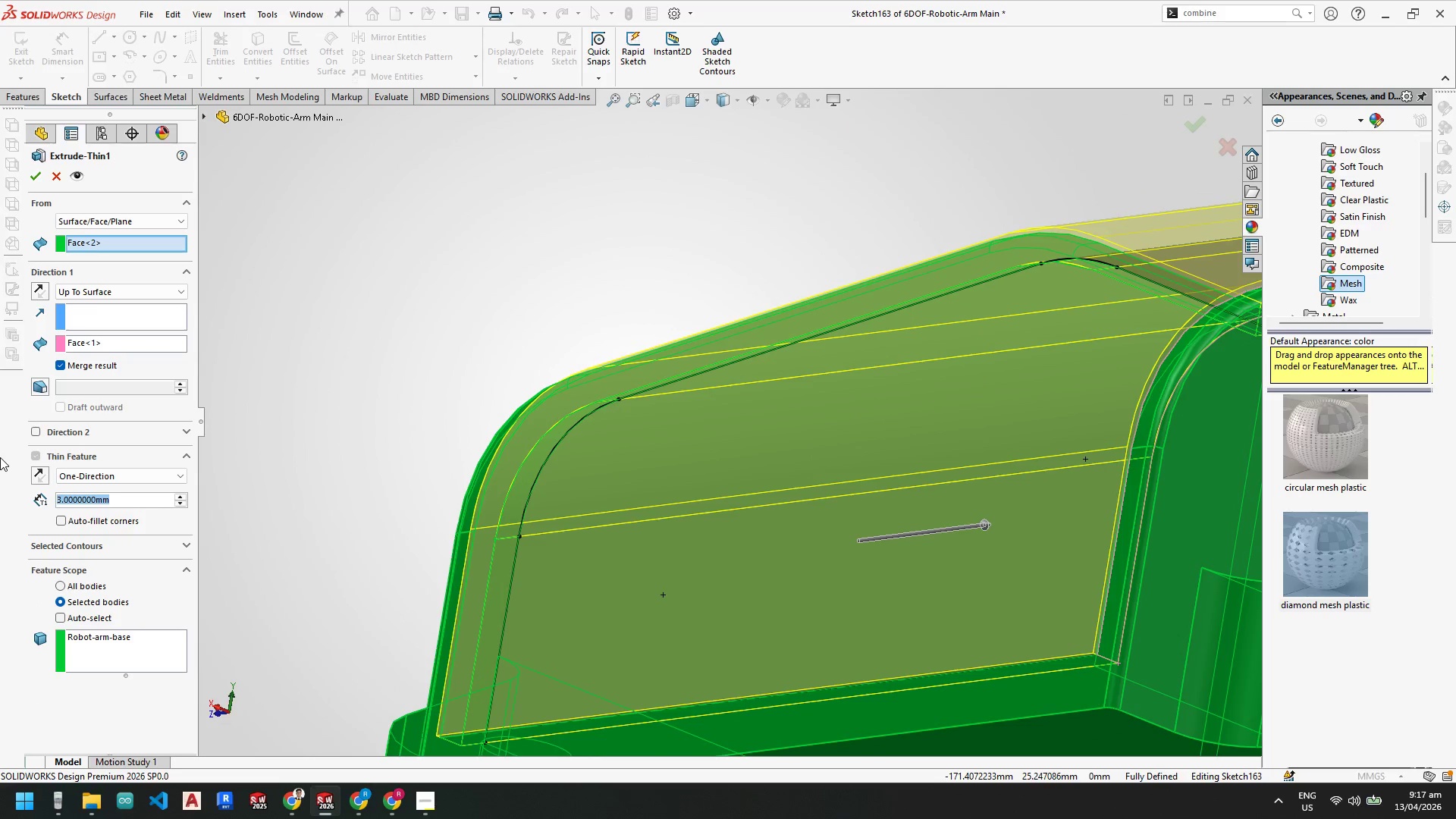 
key(Numpad2)
 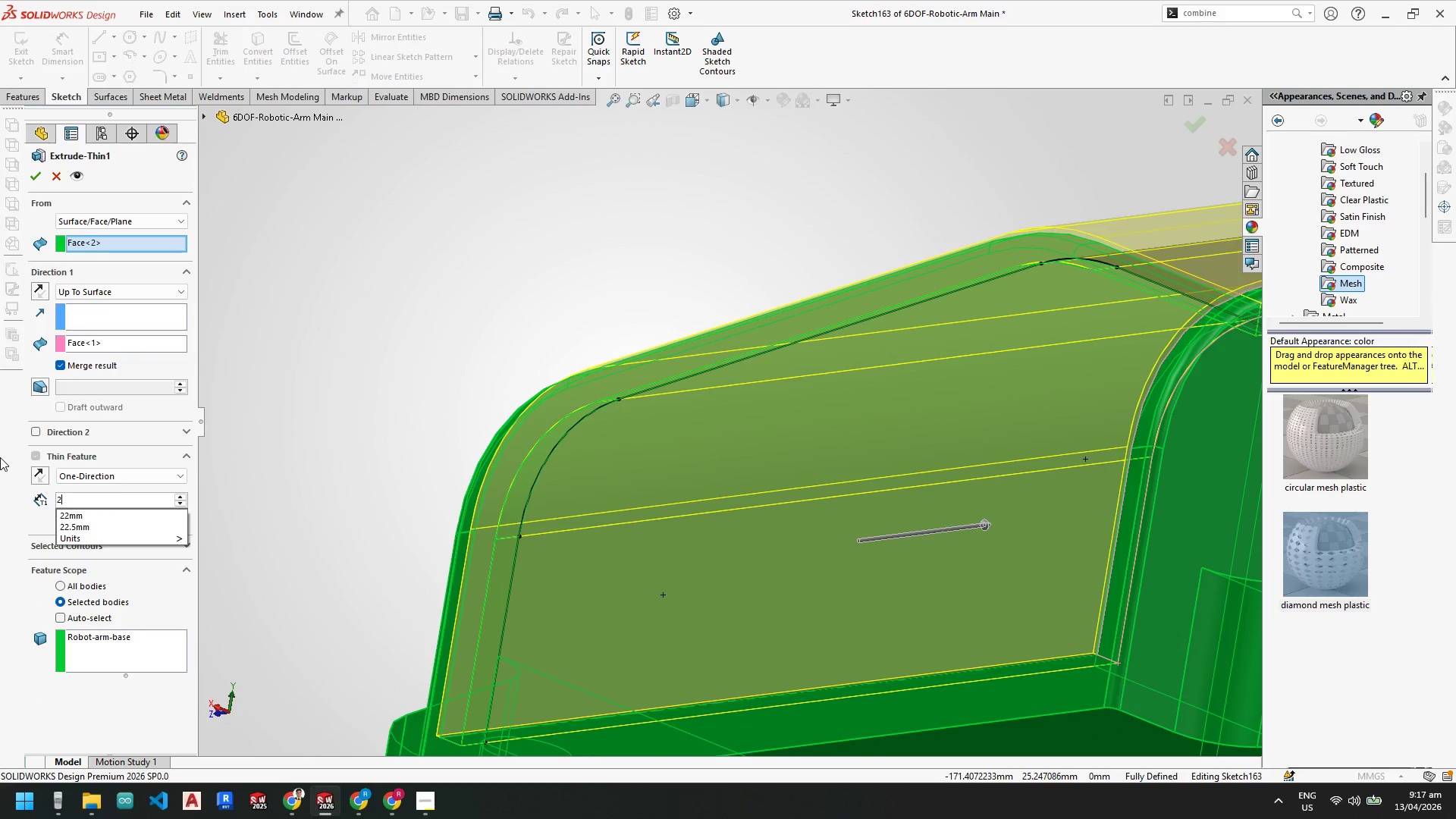 
key(NumpadEnter)
 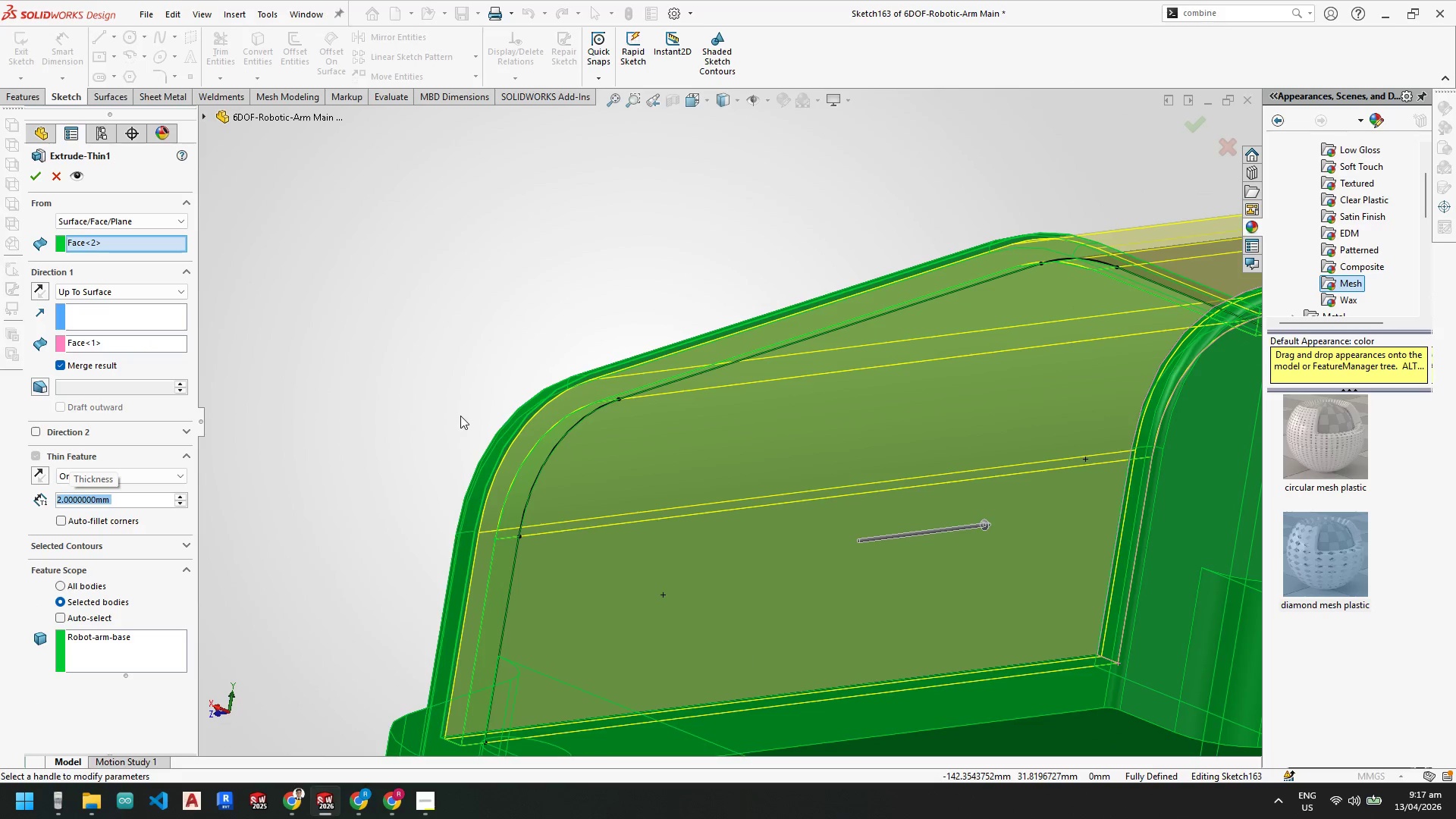 
scroll: coordinate [632, 420], scroll_direction: down, amount: 4.0
 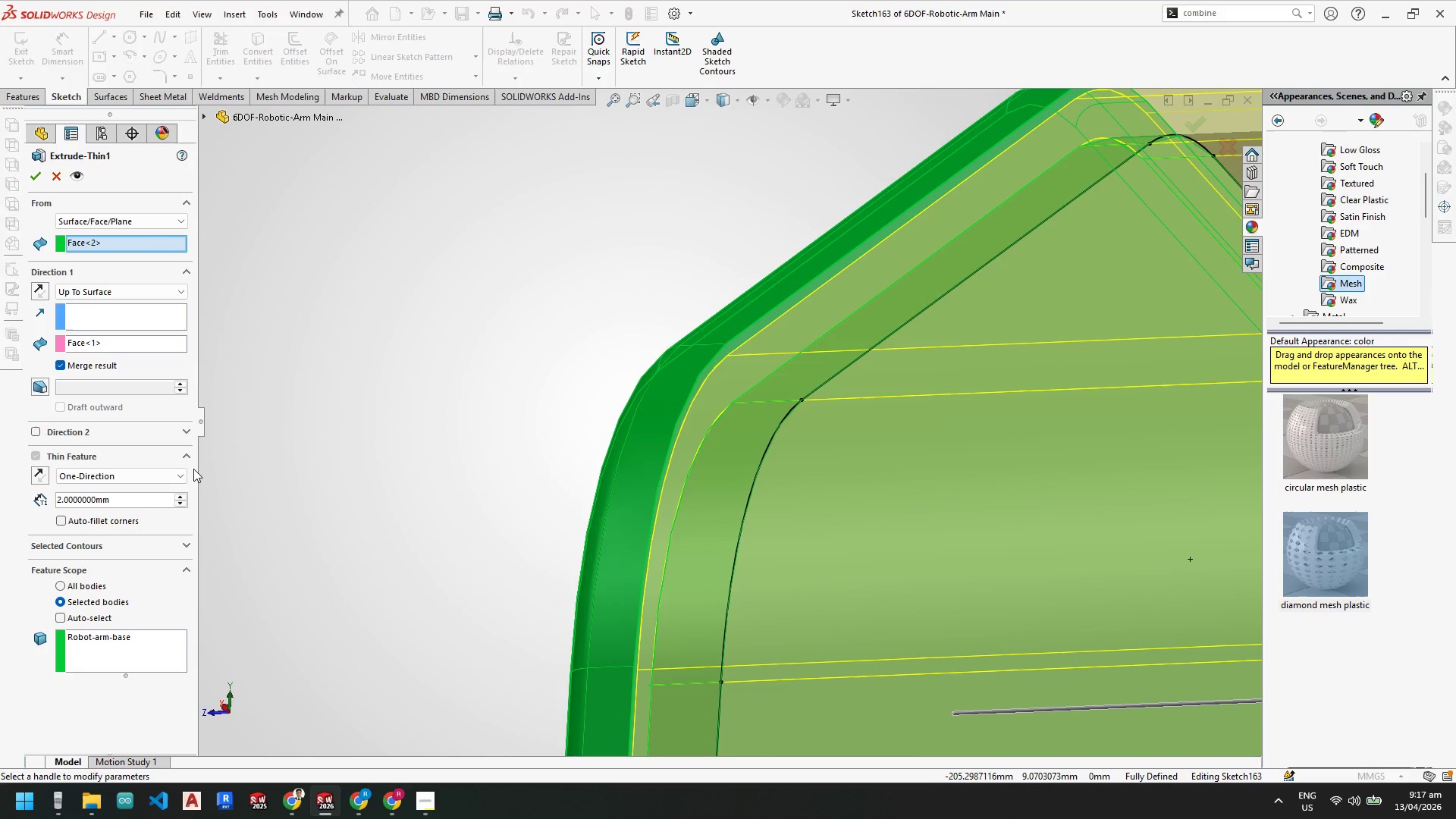 
left_click_drag(start_coordinate=[125, 492], to_coordinate=[6, 491])
 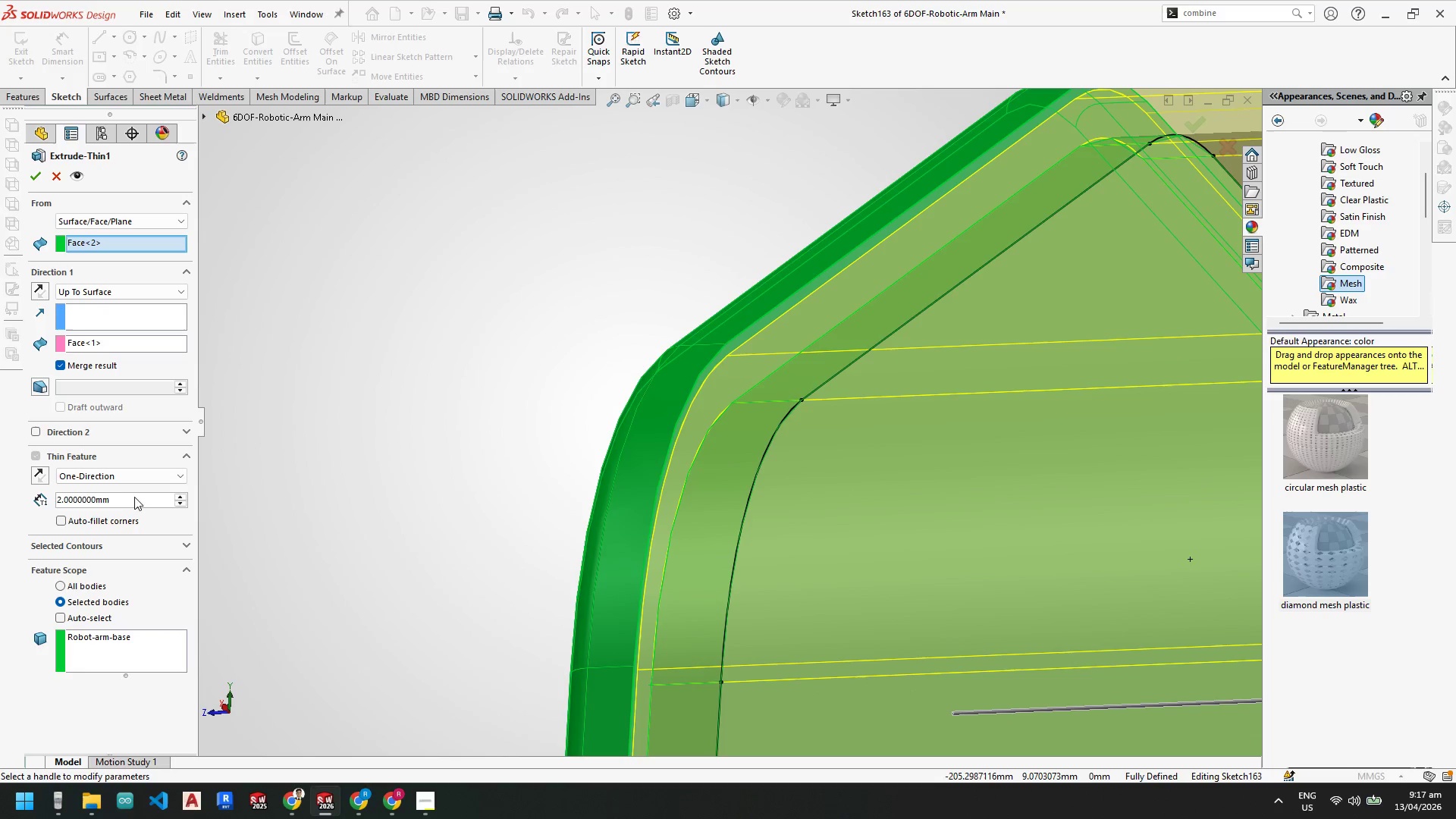 
left_click_drag(start_coordinate=[134, 497], to_coordinate=[0, 485])
 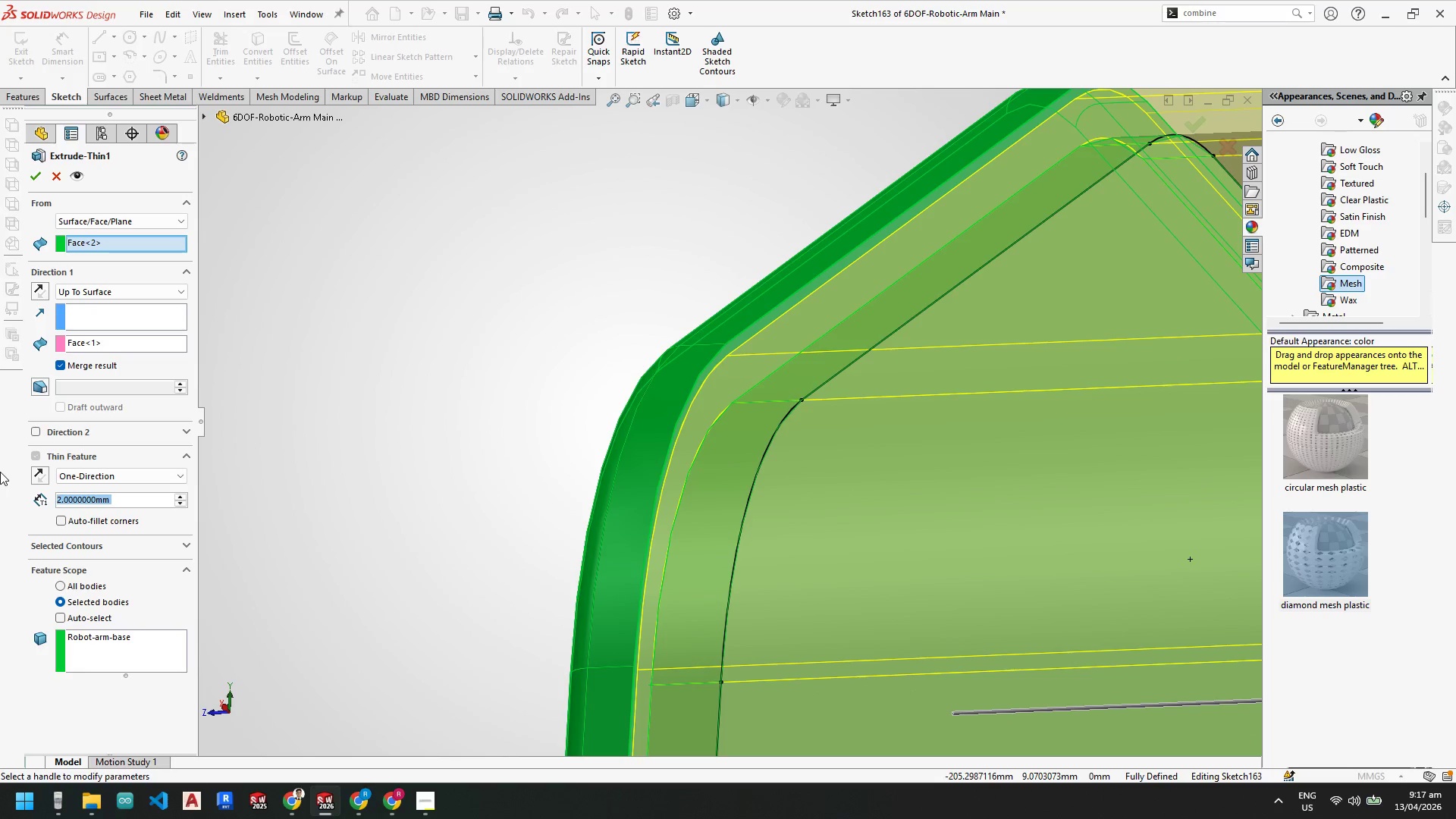 
key(Numpad2)
 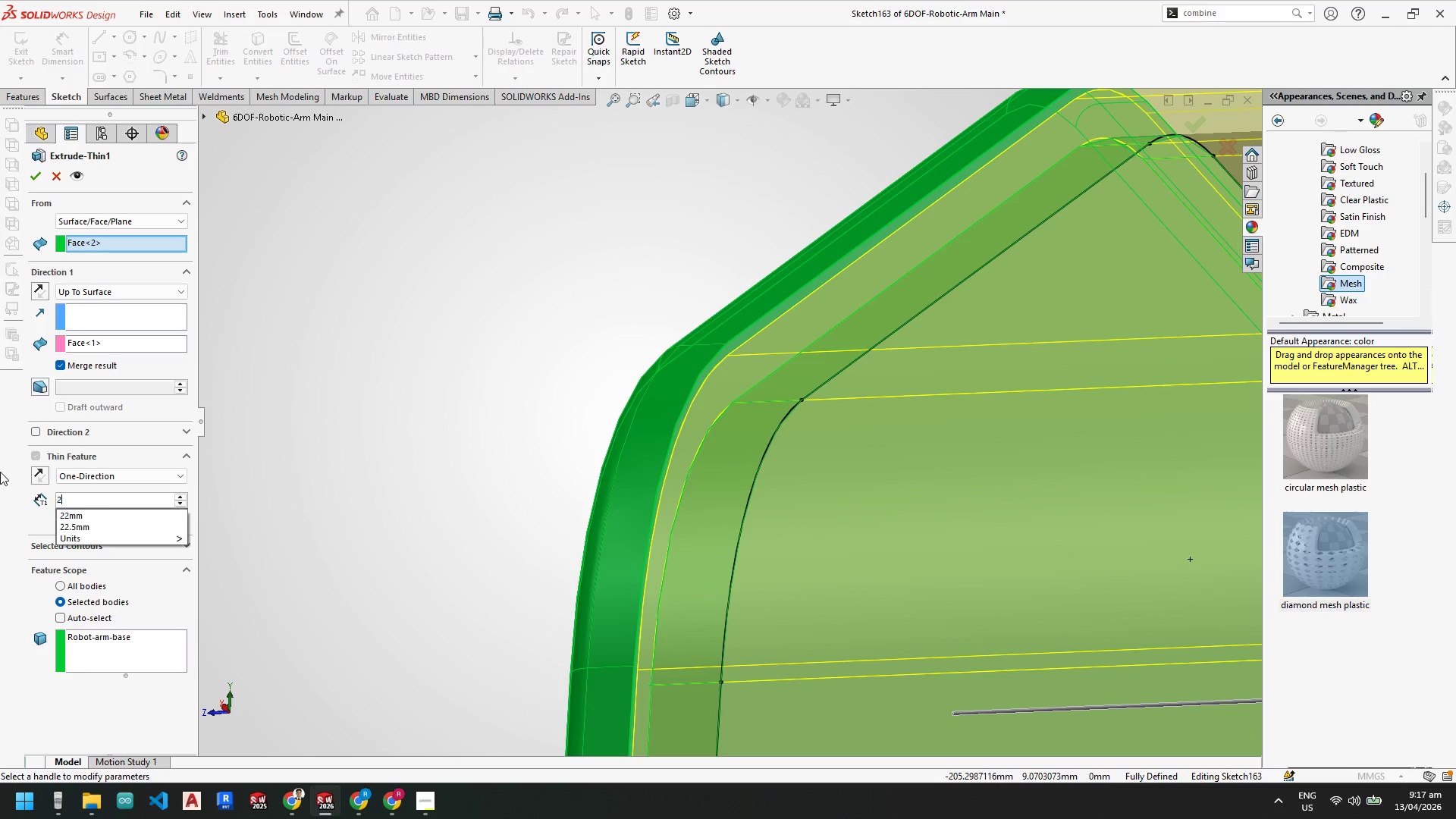 
key(NumpadDecimal)
 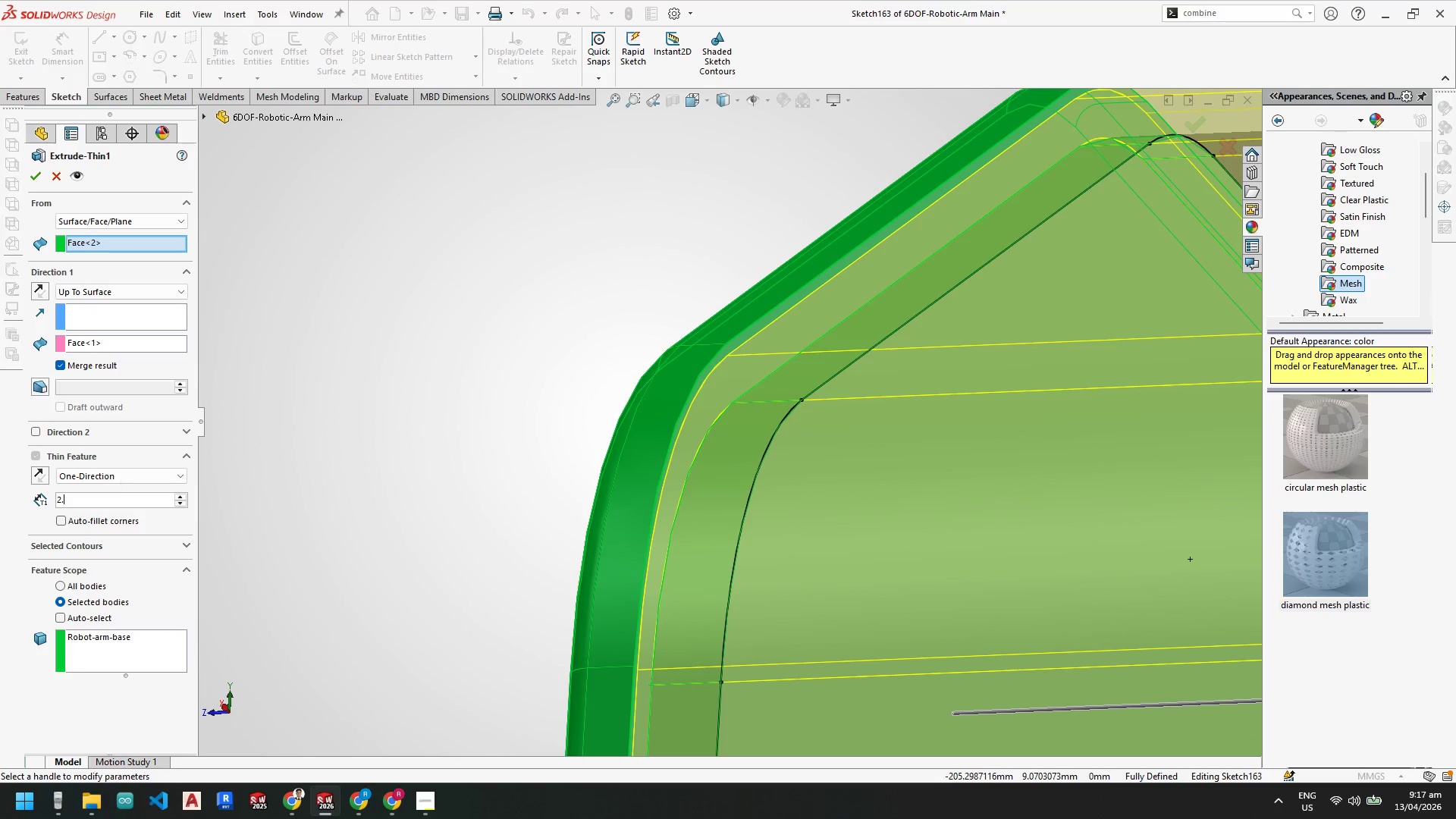 
key(Numpad5)
 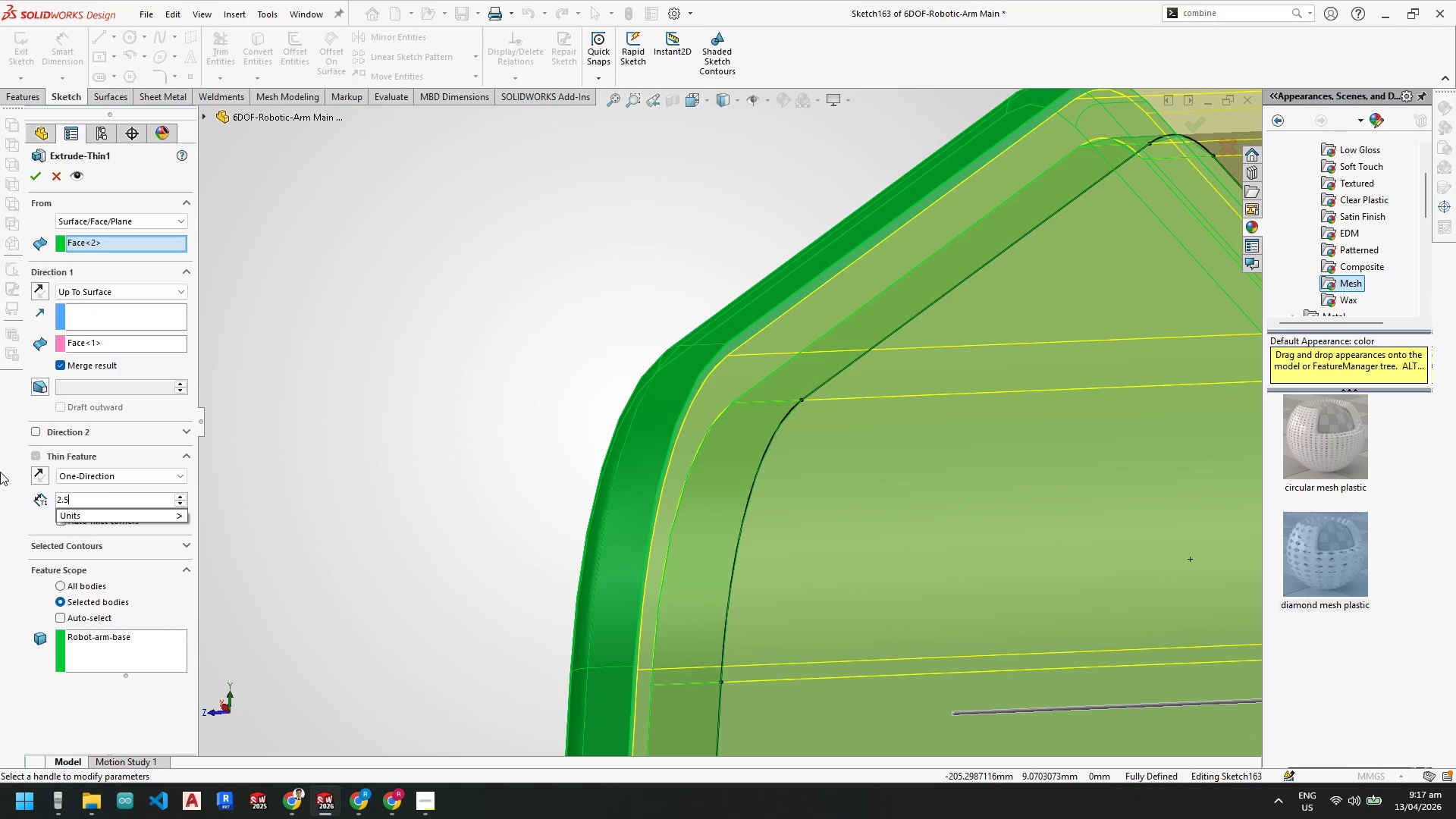 
key(NumpadEnter)
 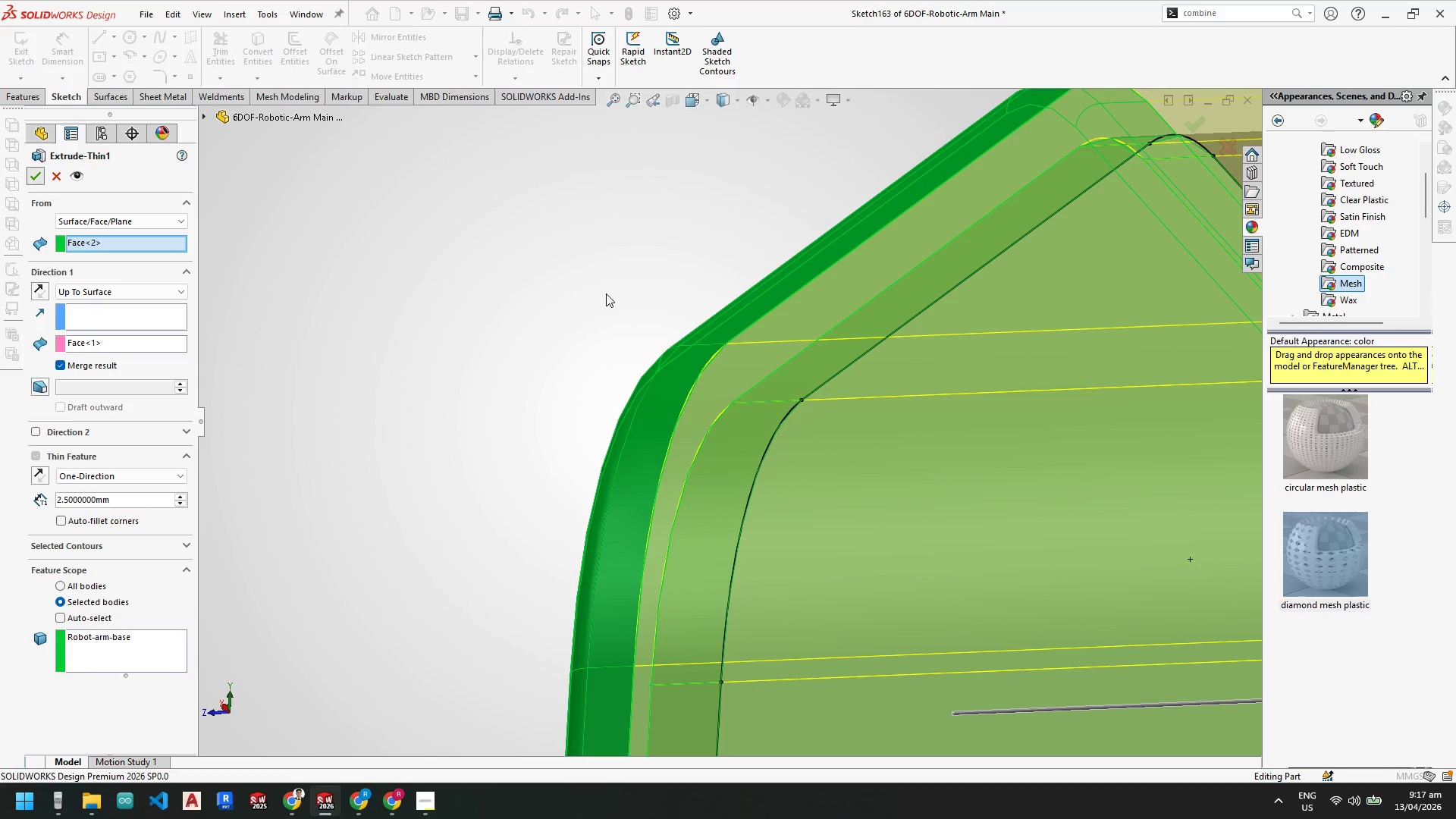 
scroll: coordinate [840, 337], scroll_direction: up, amount: 10.0
 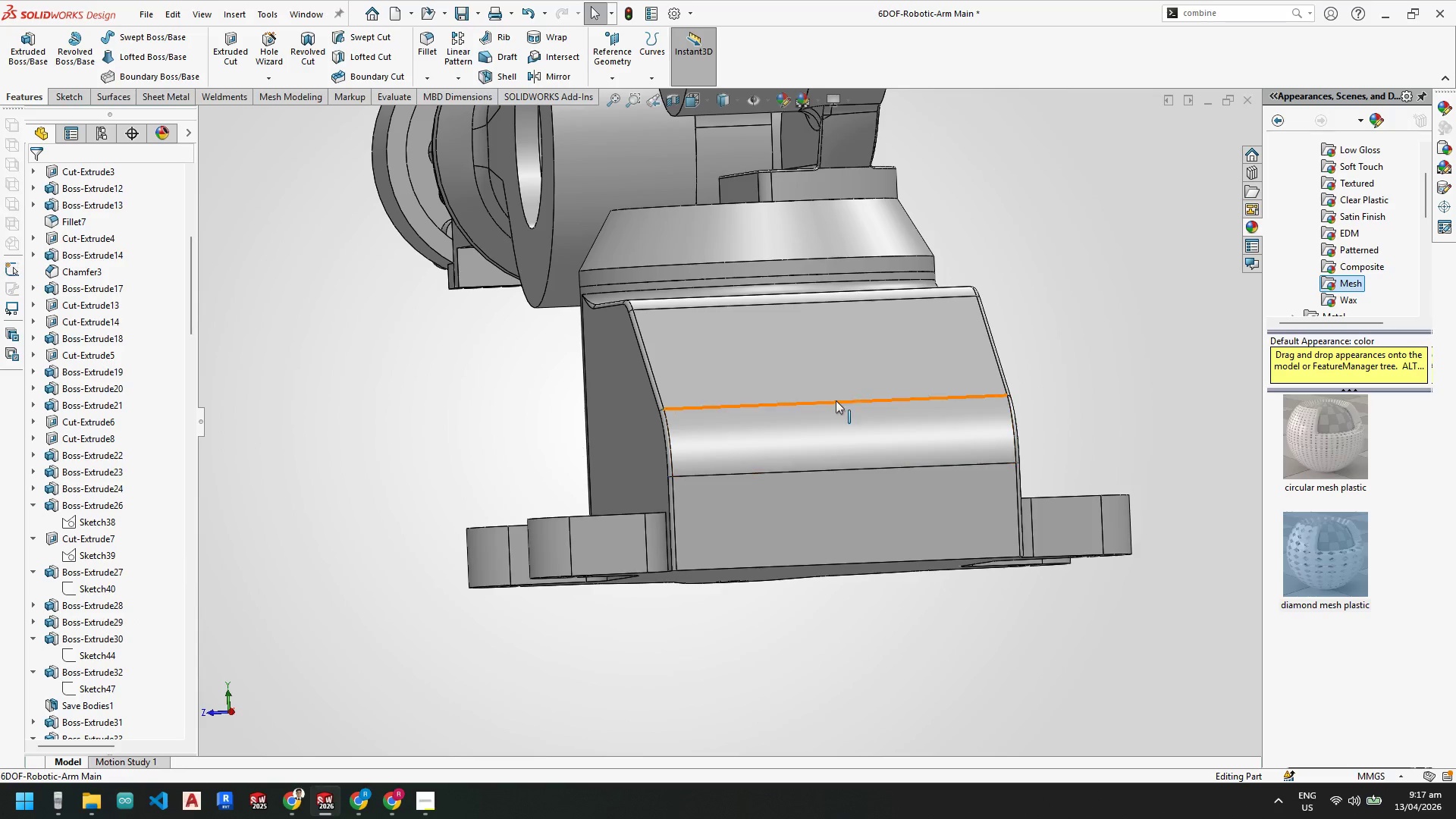 
left_click([752, 362])
 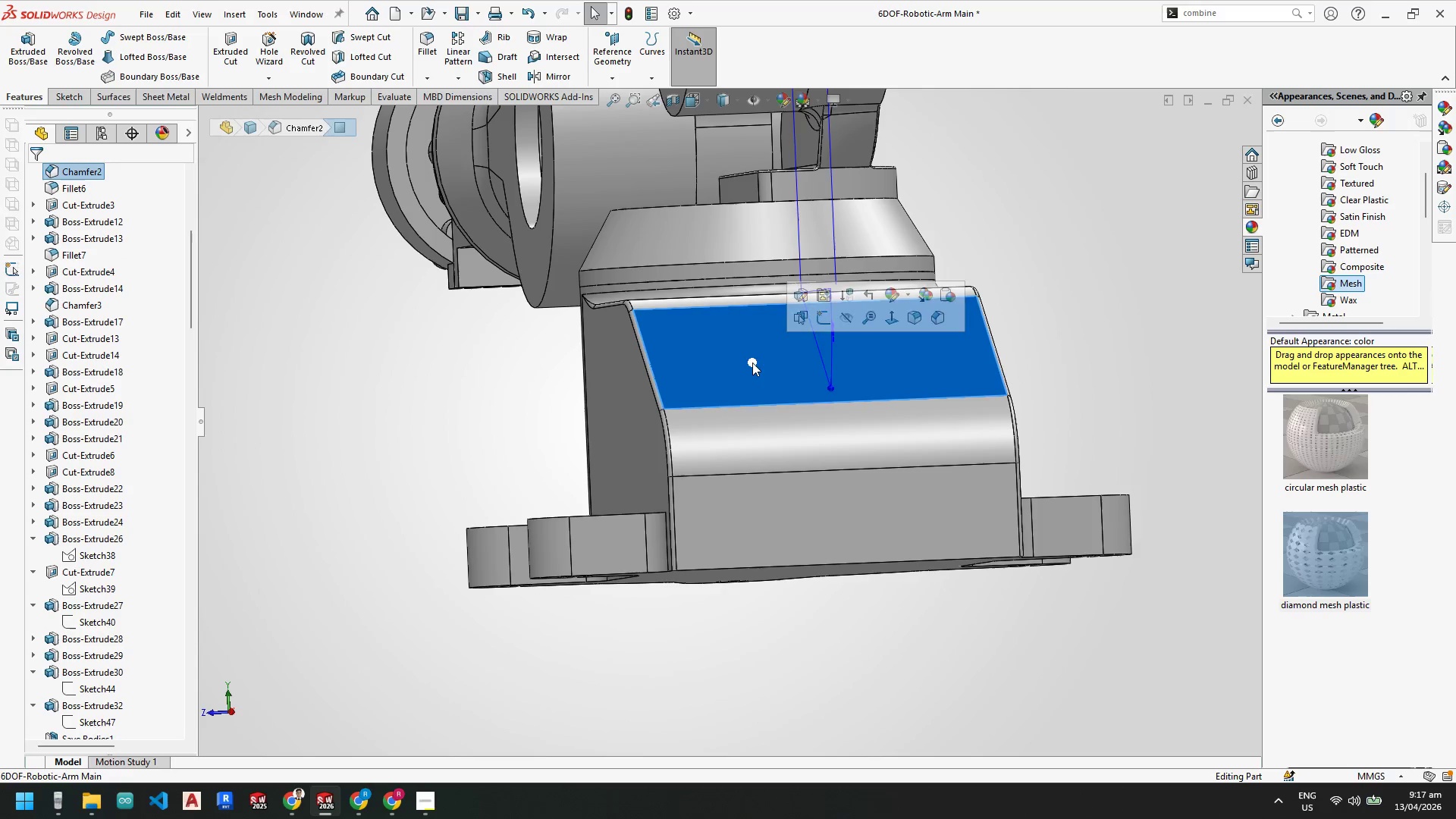 
right_click([752, 362])
 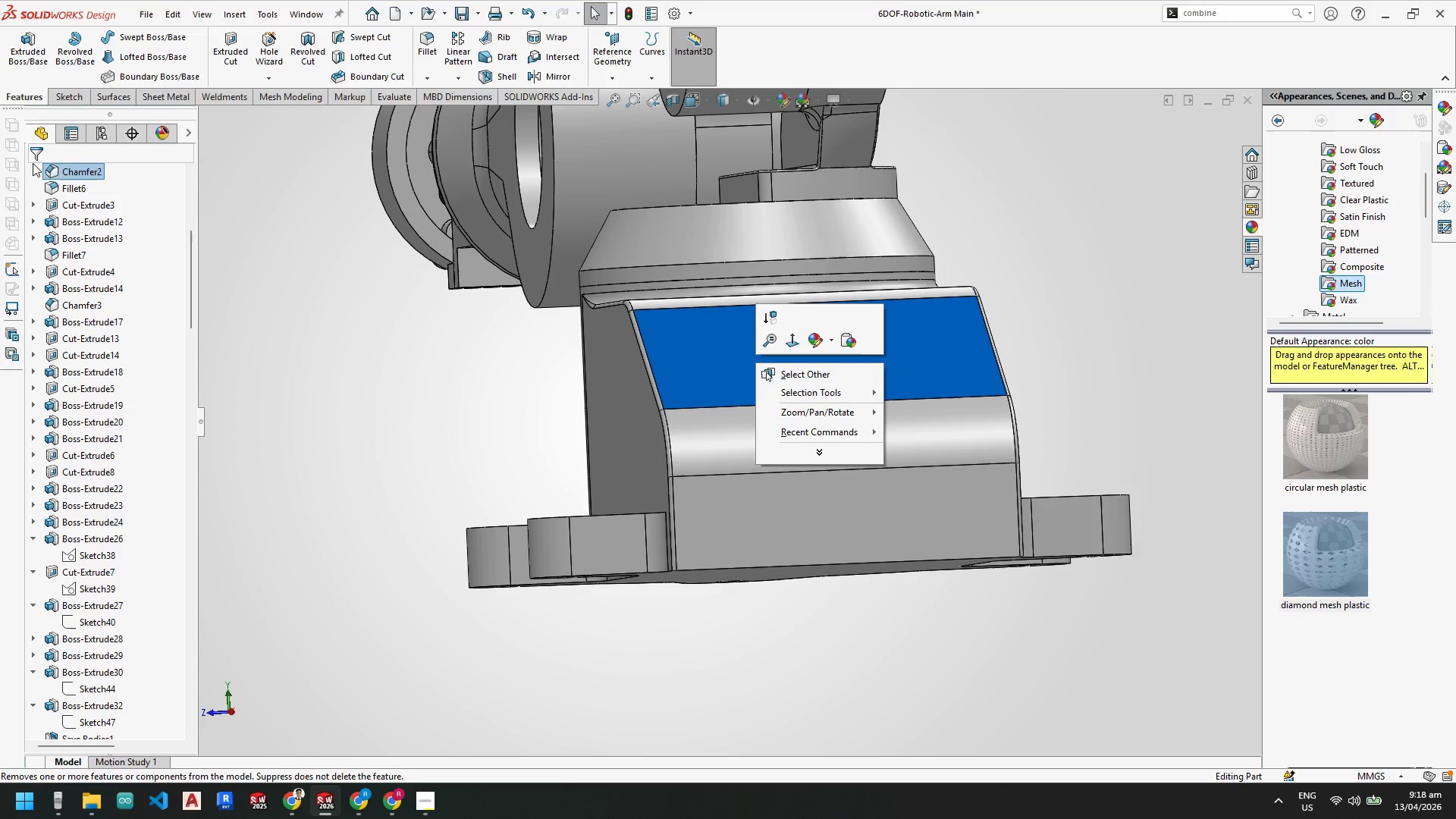 
key(Escape)
 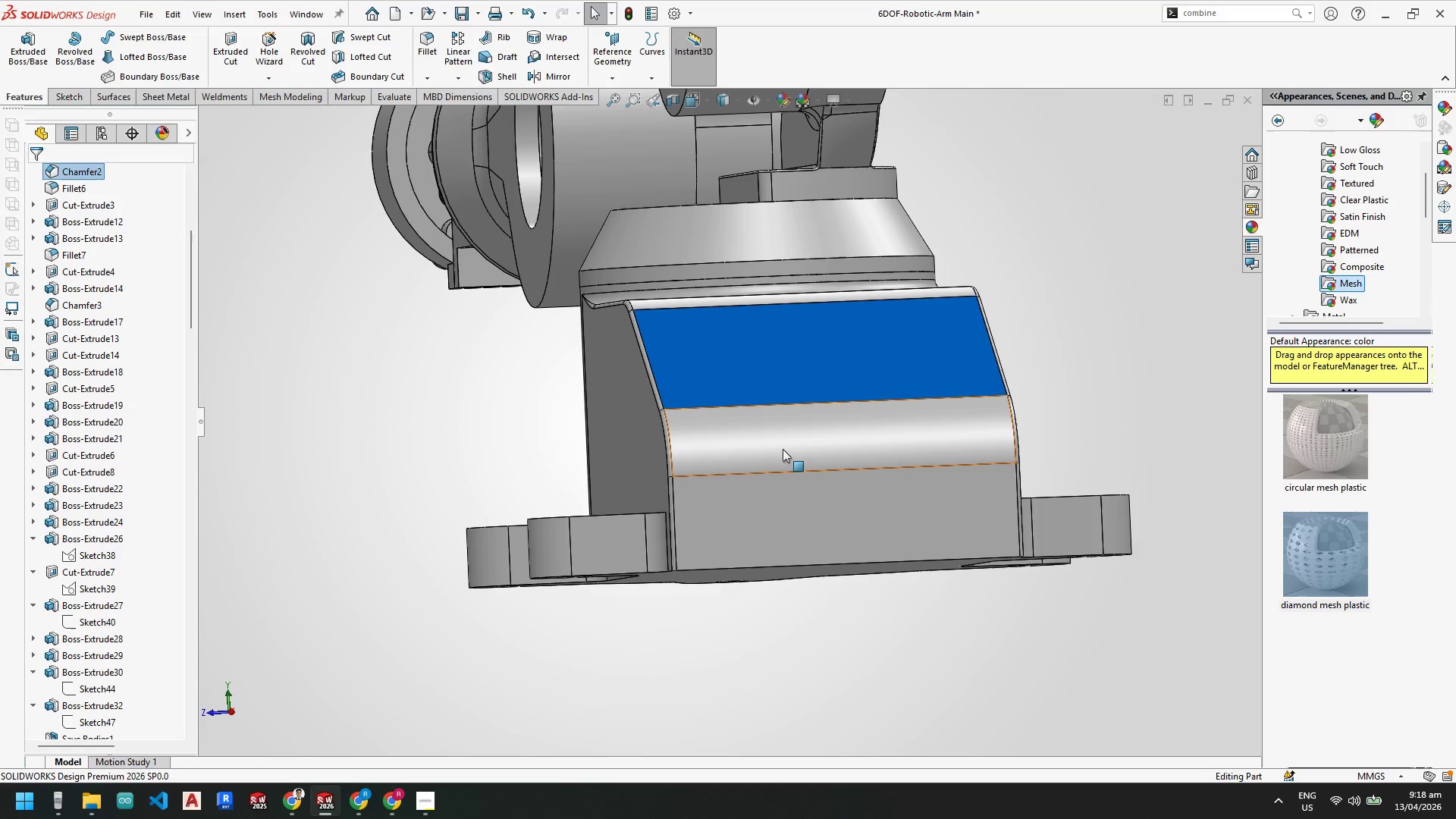 
left_click([777, 448])
 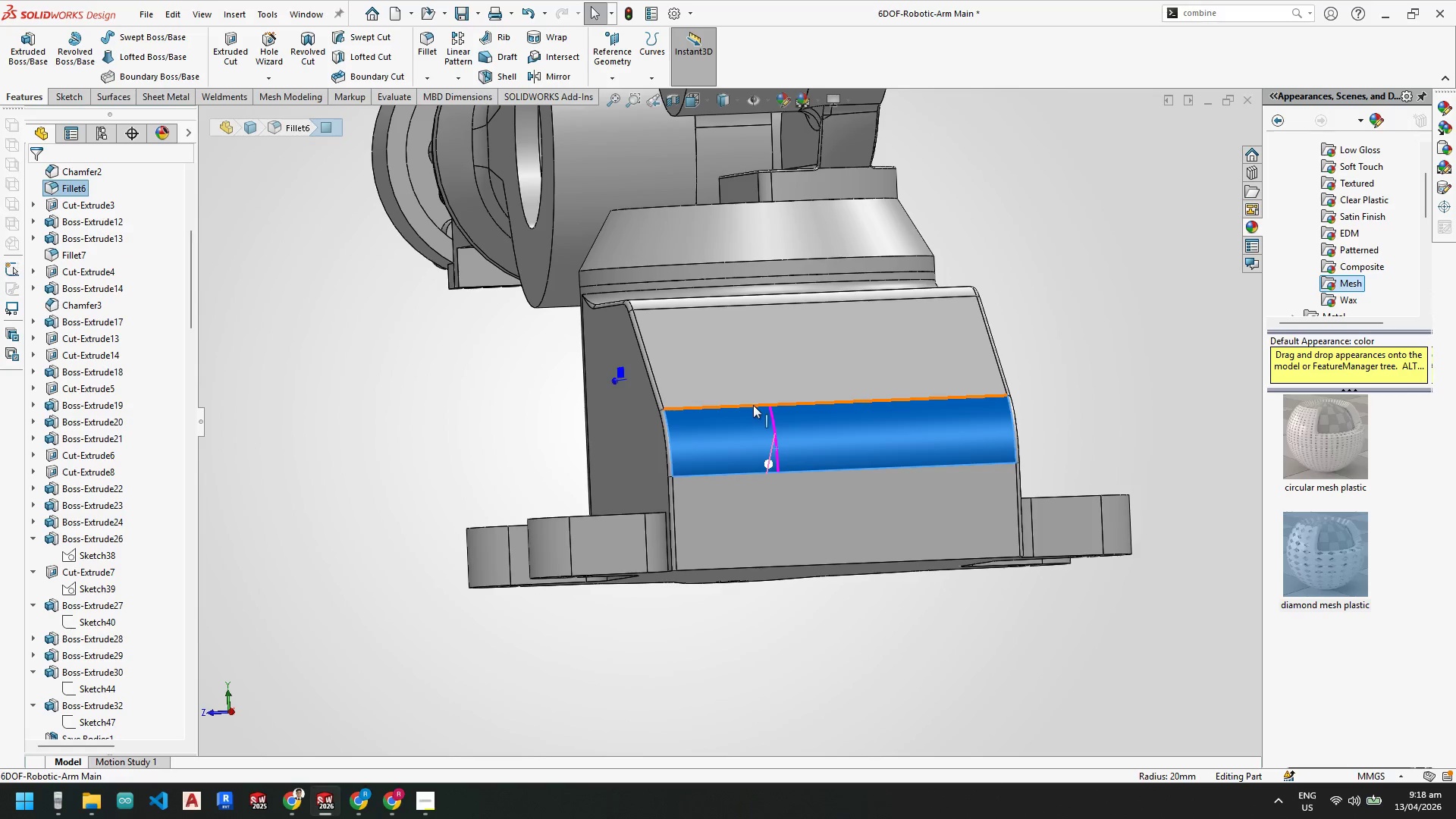 
left_click([753, 504])
 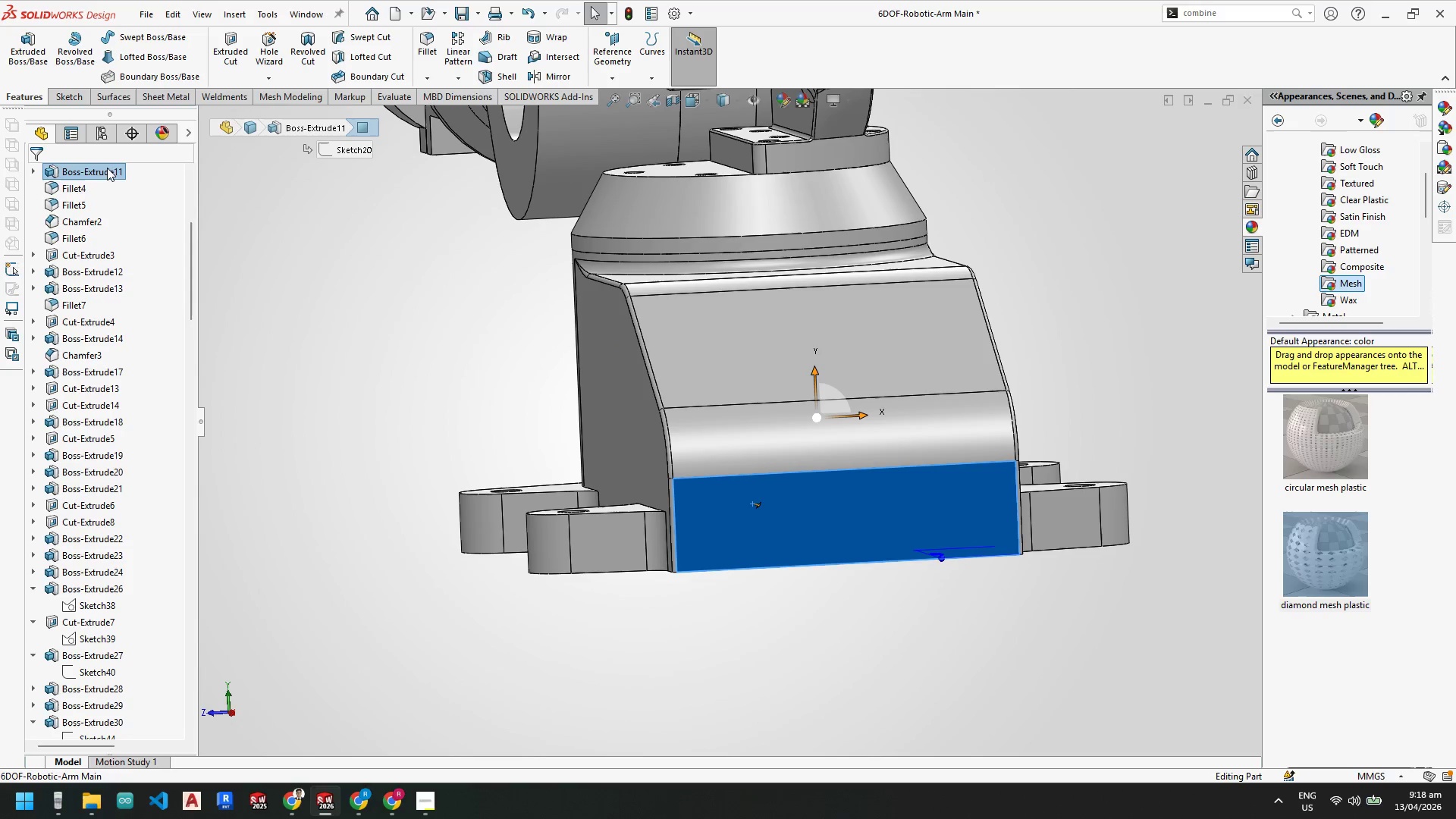 
left_click([93, 168])
 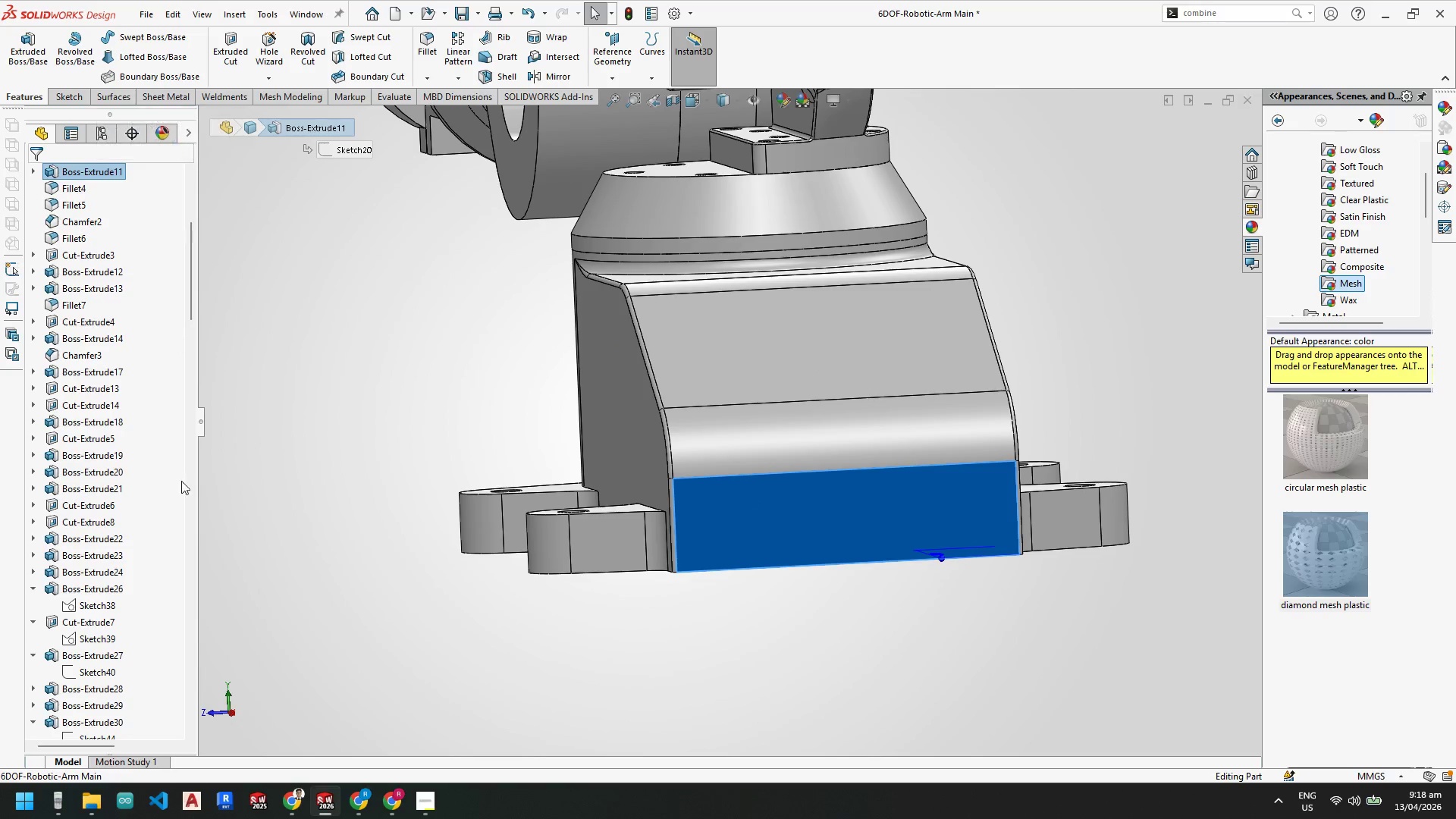 
scroll: coordinate [224, 583], scroll_direction: down, amount: 1.0
 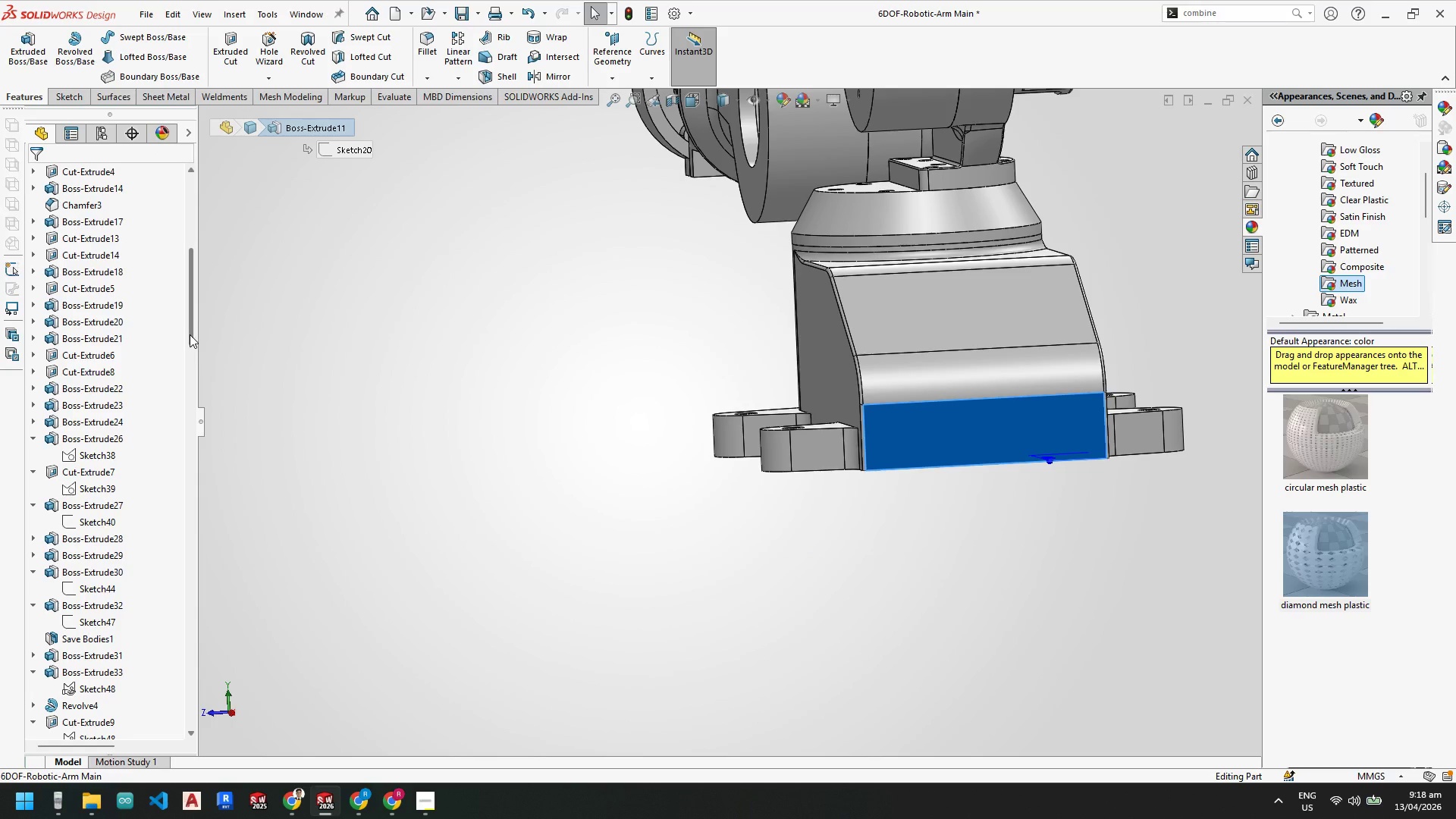 
left_click_drag(start_coordinate=[190, 334], to_coordinate=[199, 758])
 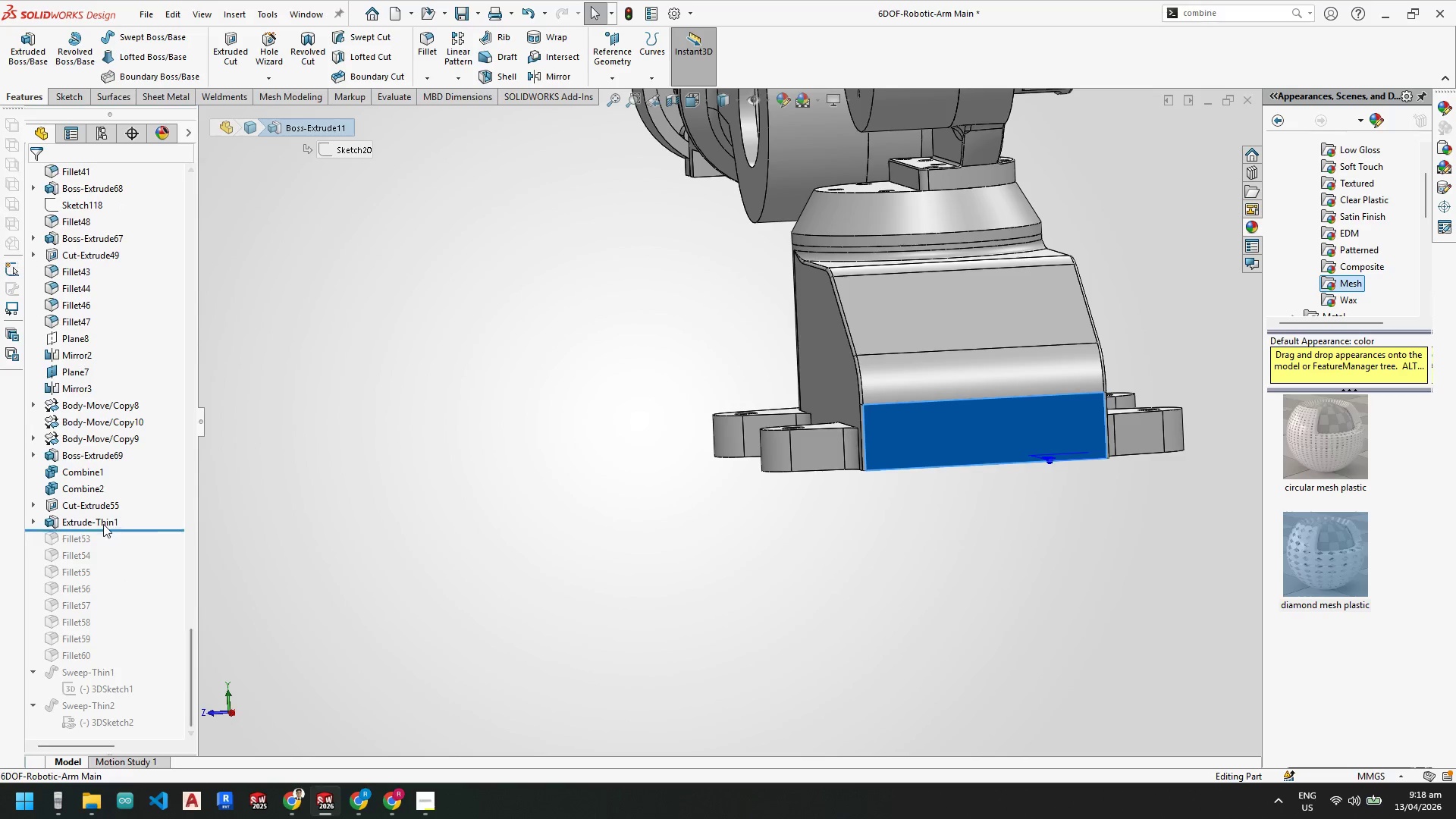 
left_click([99, 519])
 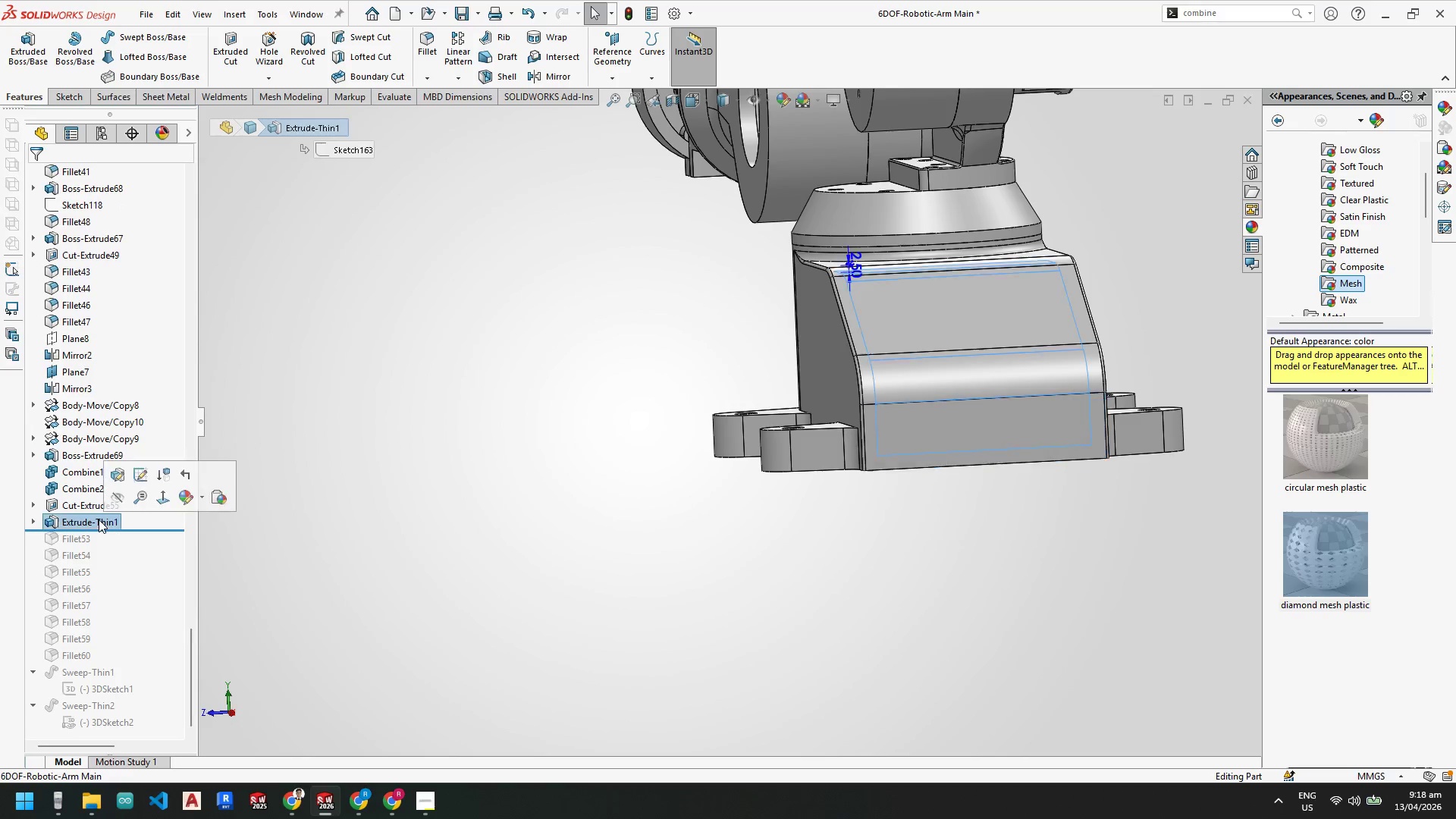 
right_click([99, 519])
 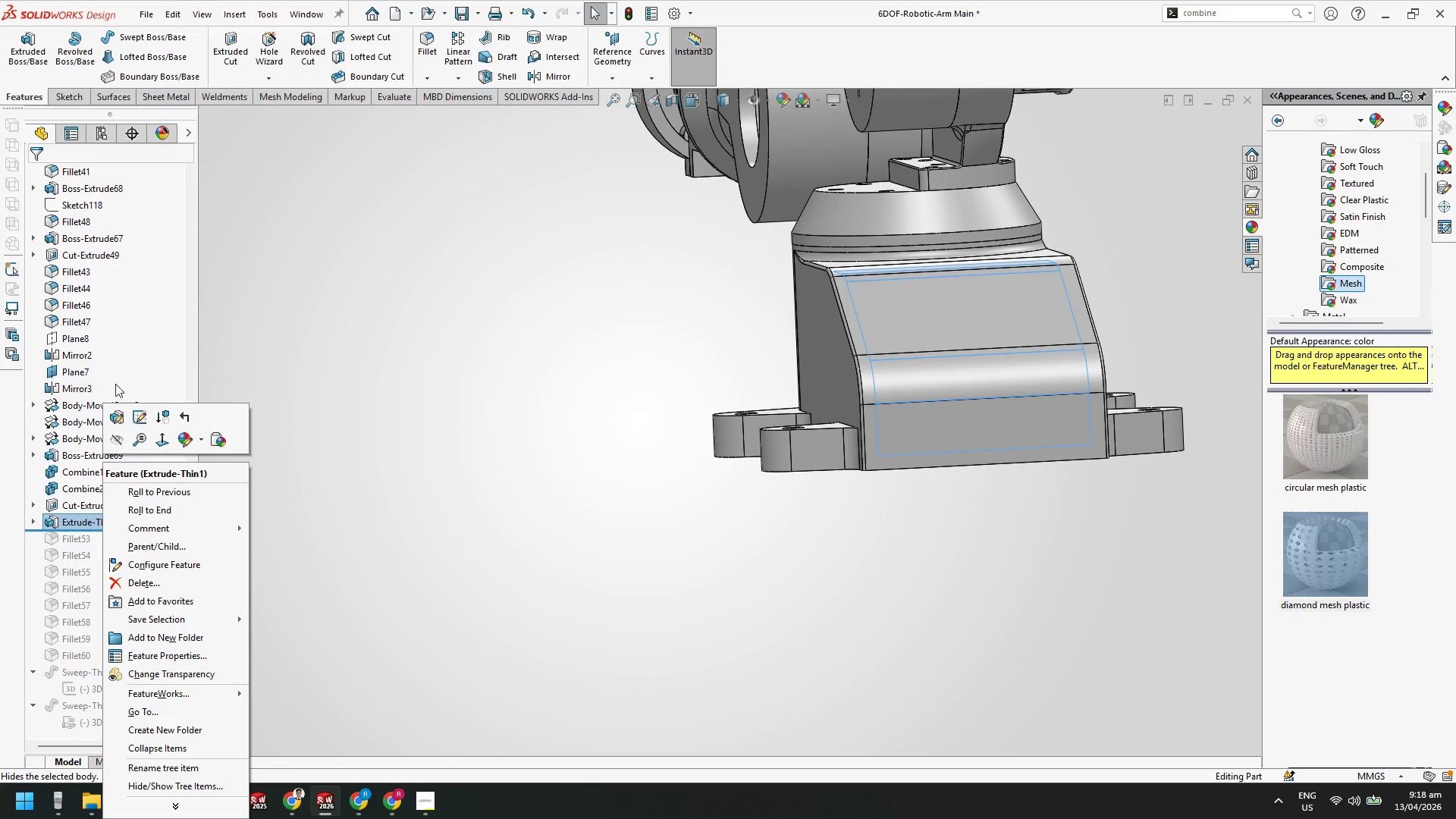 
left_click([119, 411])
 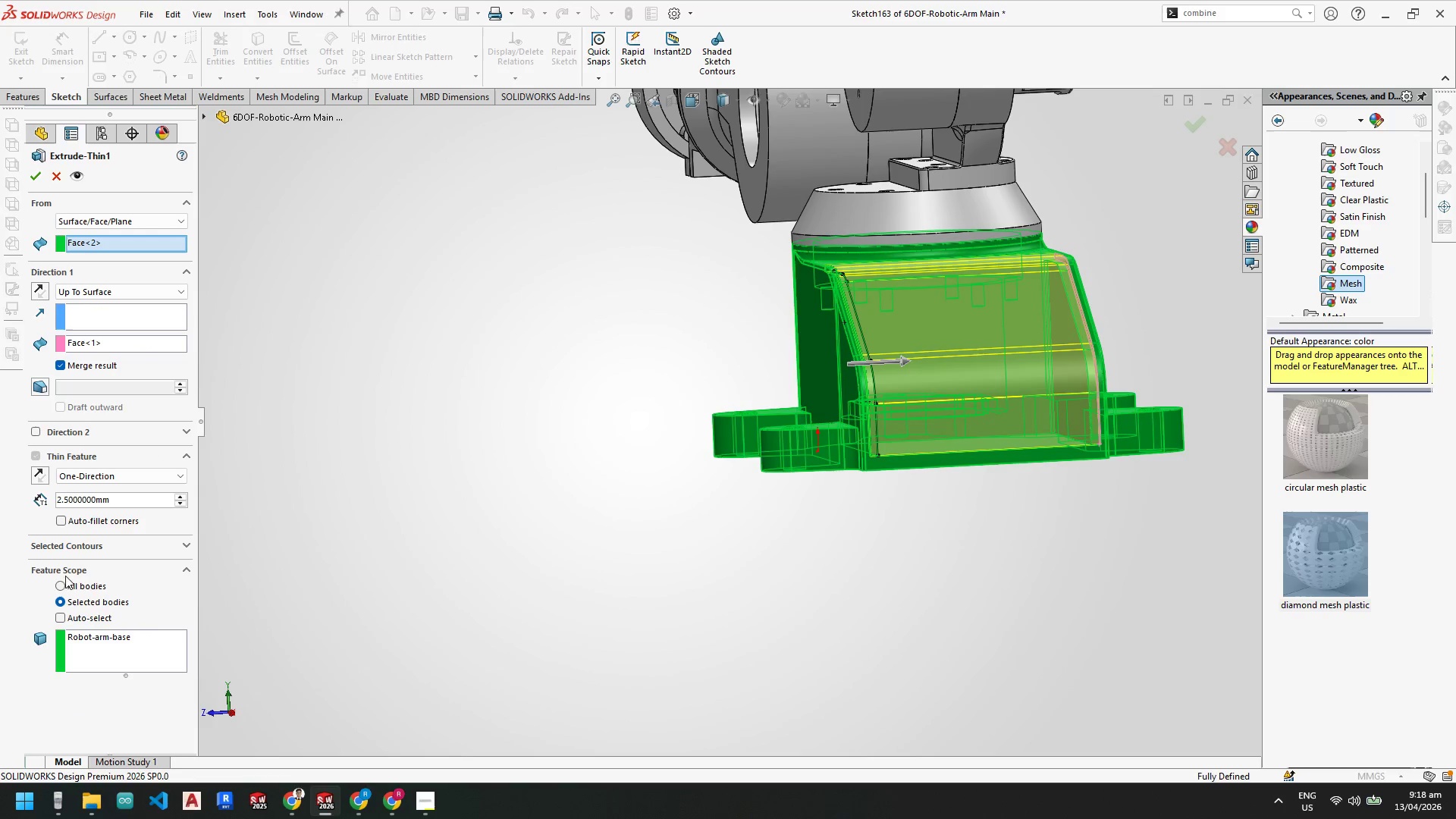 
left_click([62, 362])
 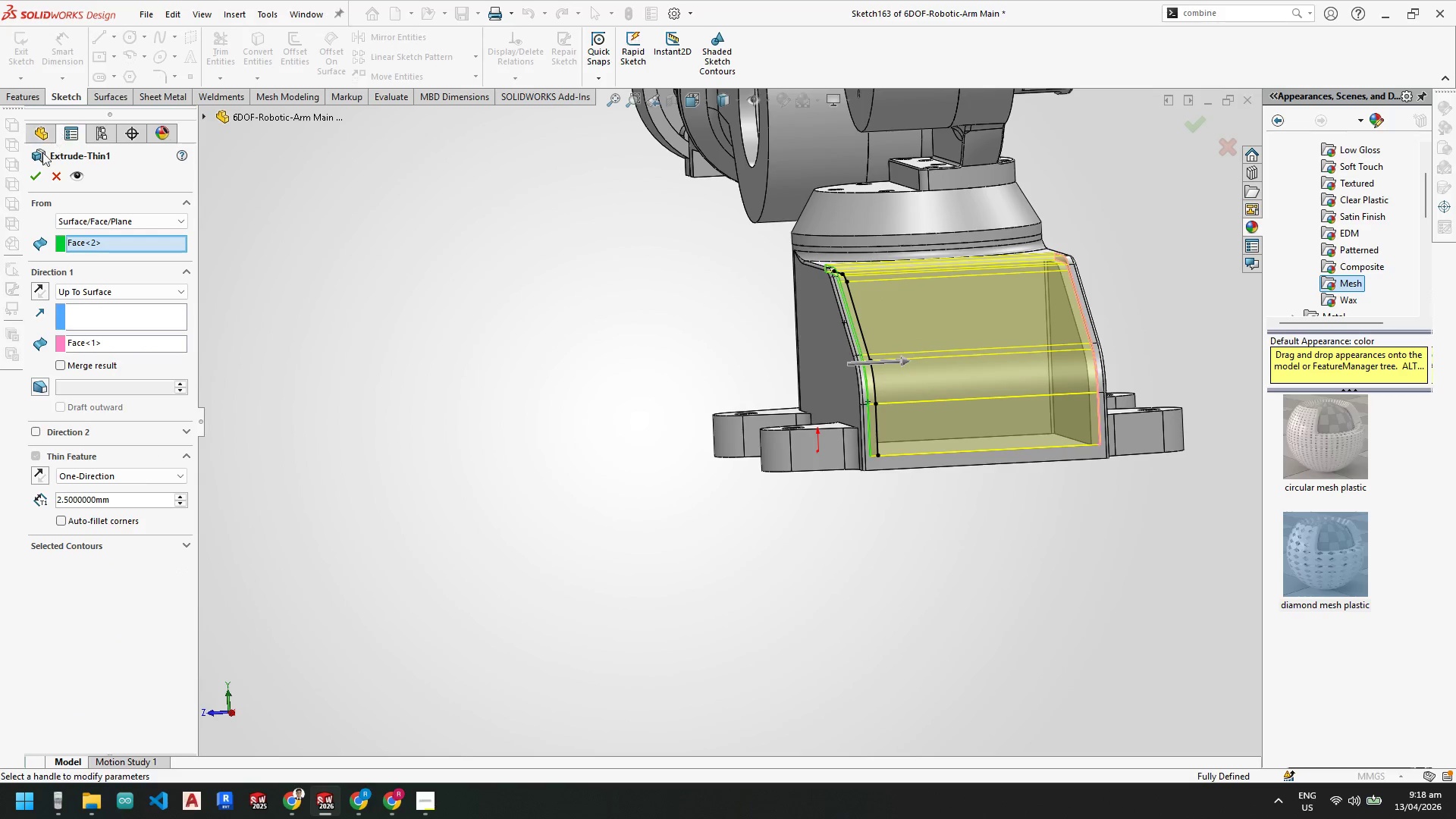 
left_click([36, 173])
 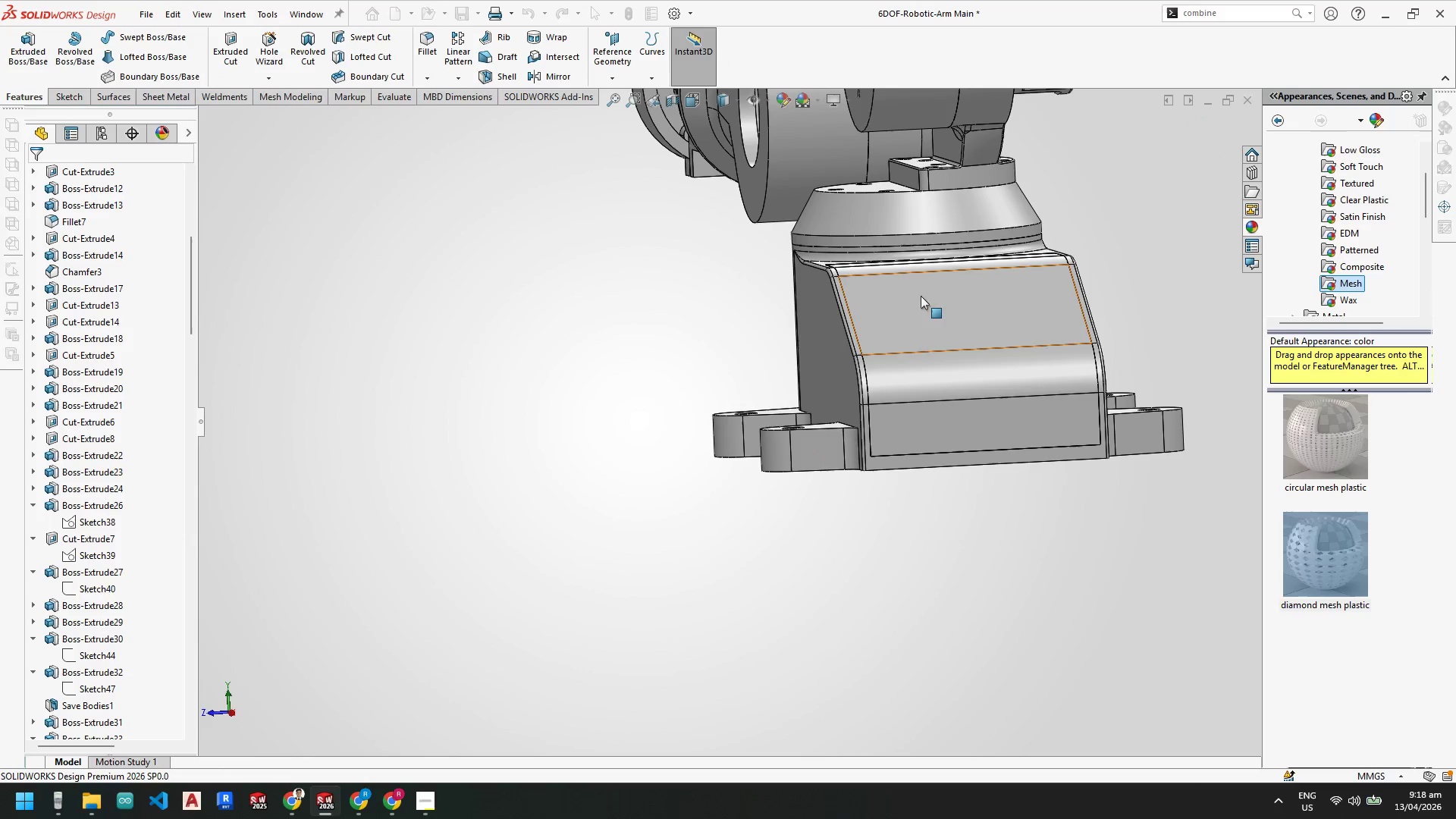 
scroll: coordinate [921, 302], scroll_direction: down, amount: 3.0
 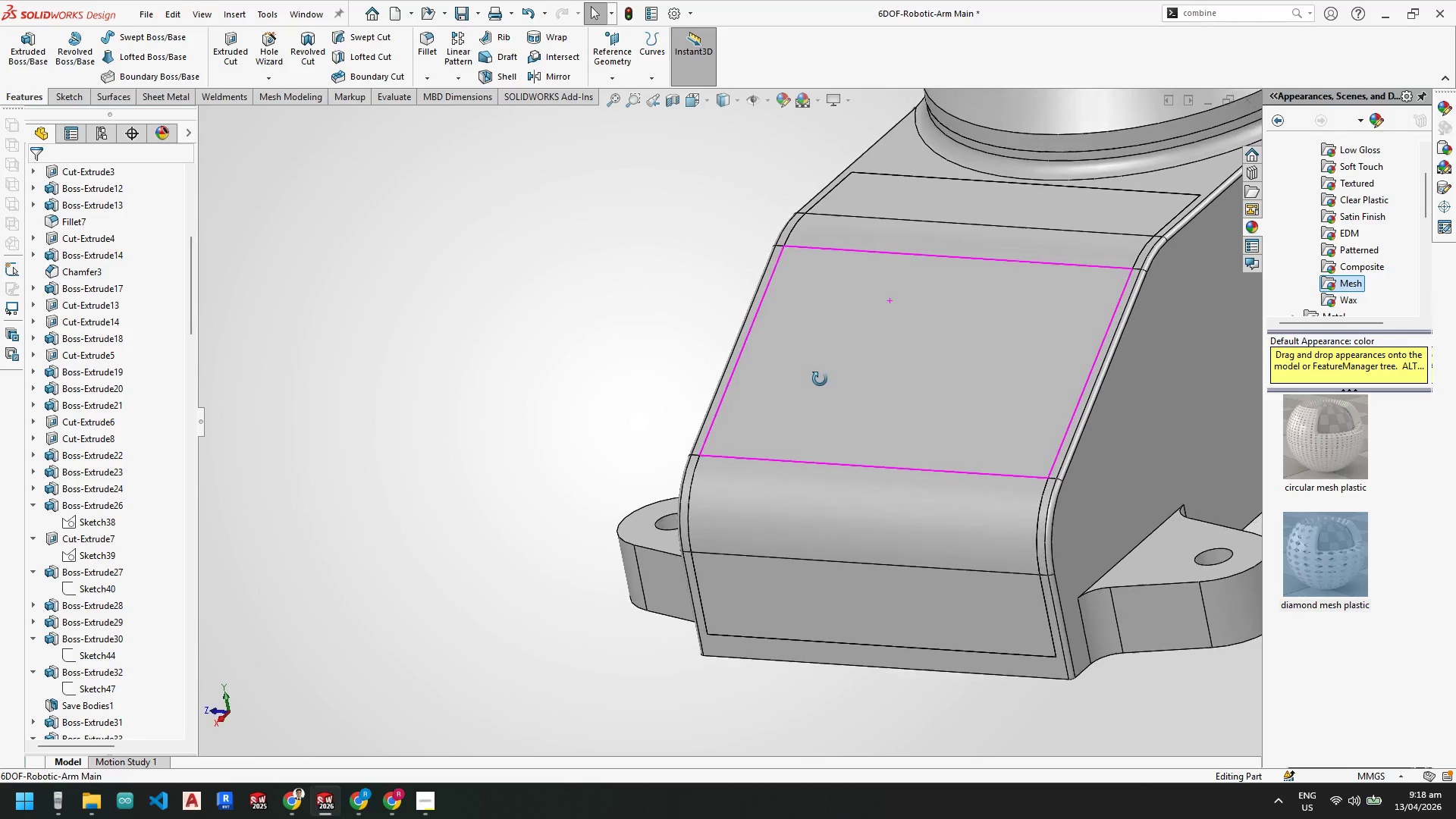 
scroll: coordinate [829, 385], scroll_direction: up, amount: 4.0
 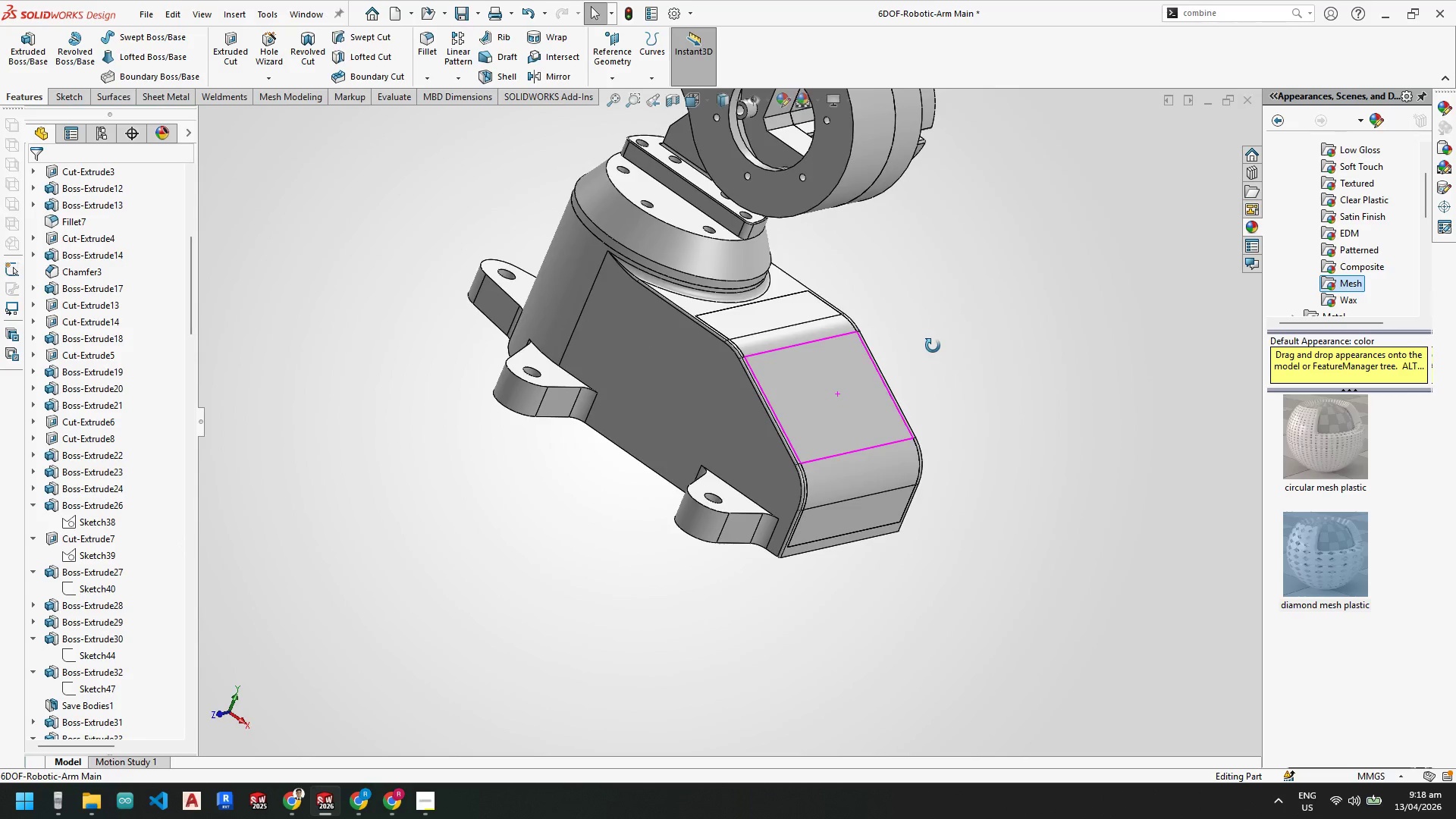 
scroll: coordinate [854, 309], scroll_direction: down, amount: 1.0
 